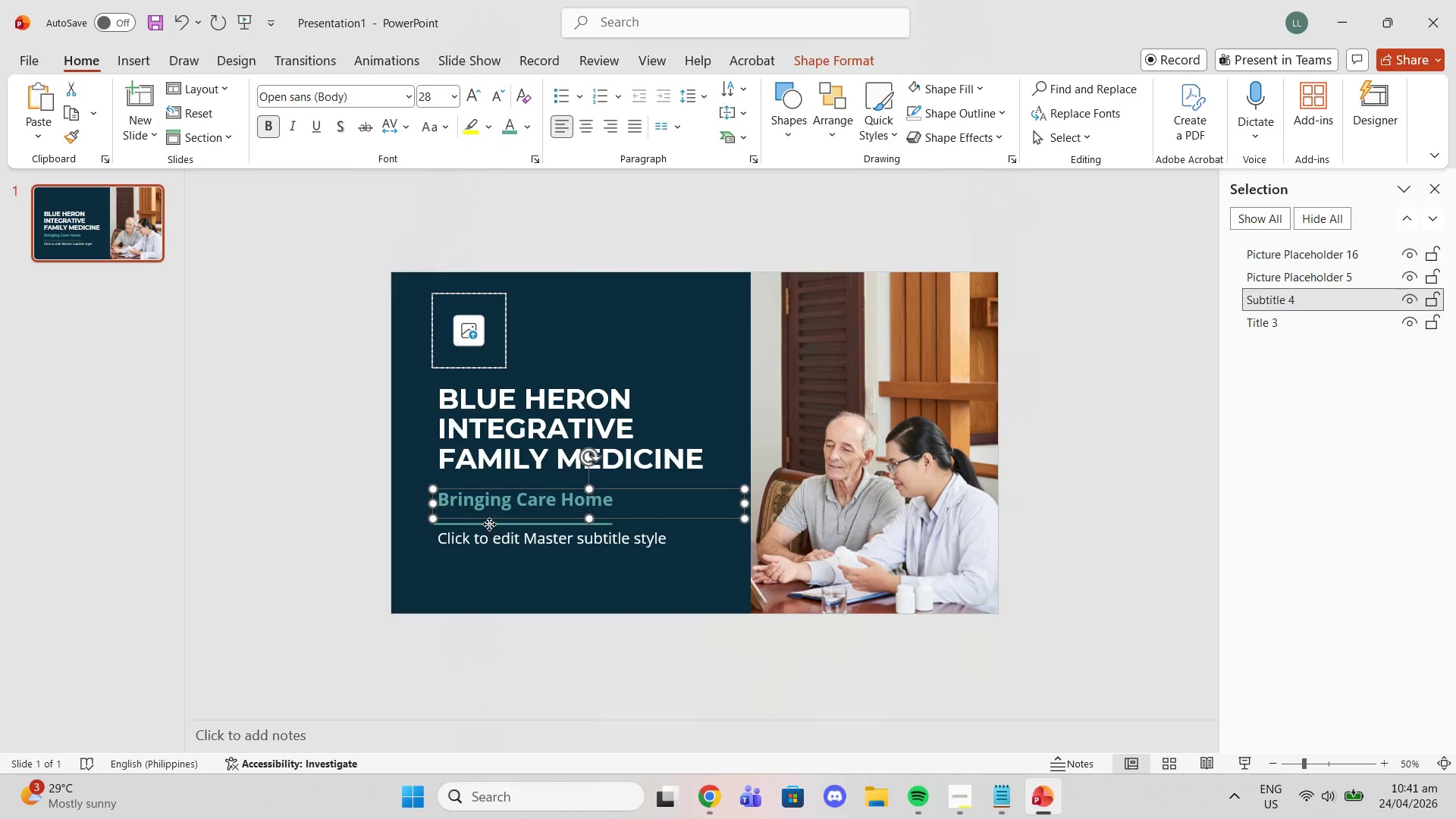 
left_click([489, 524])
 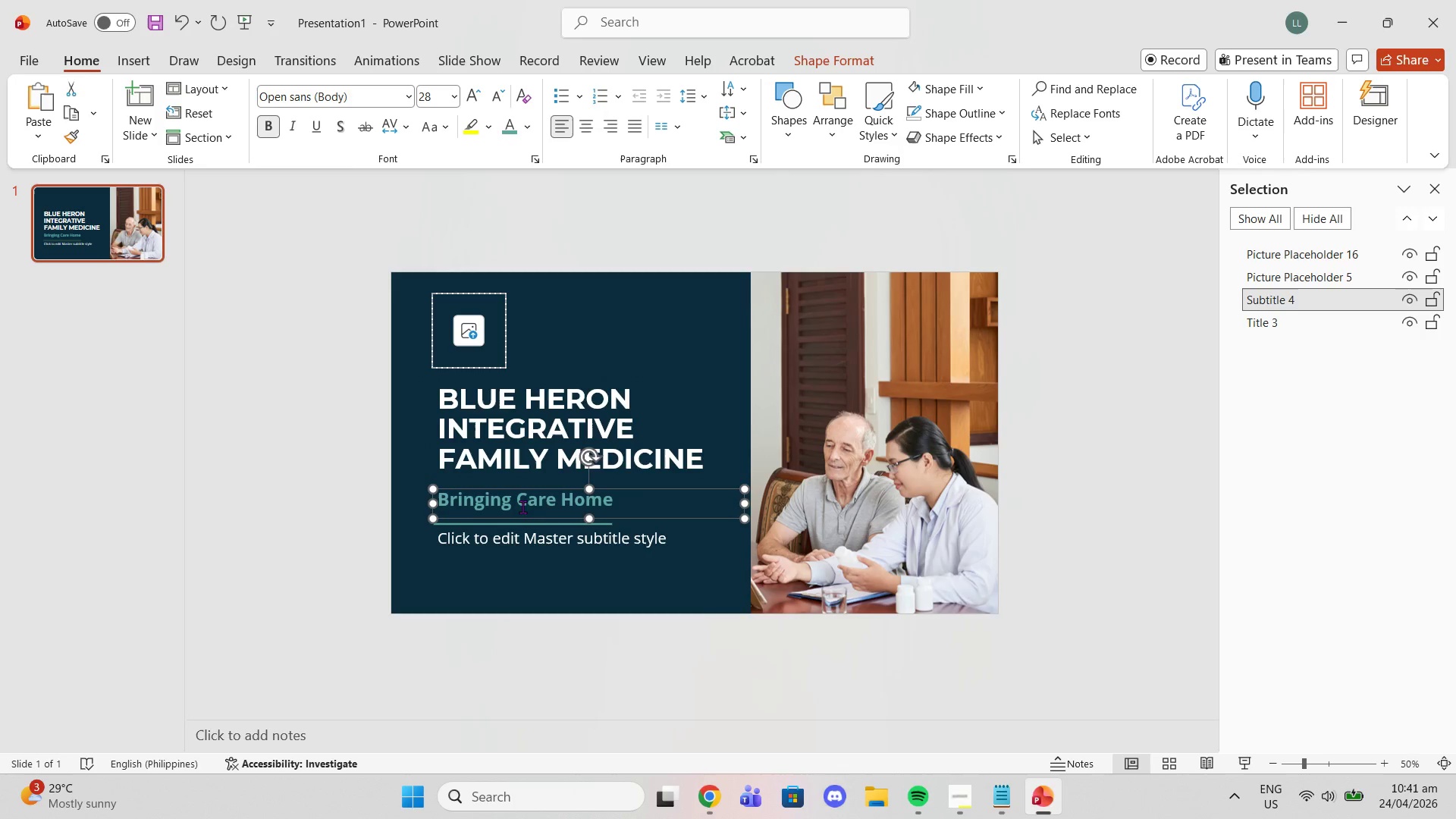 
double_click([522, 507])
 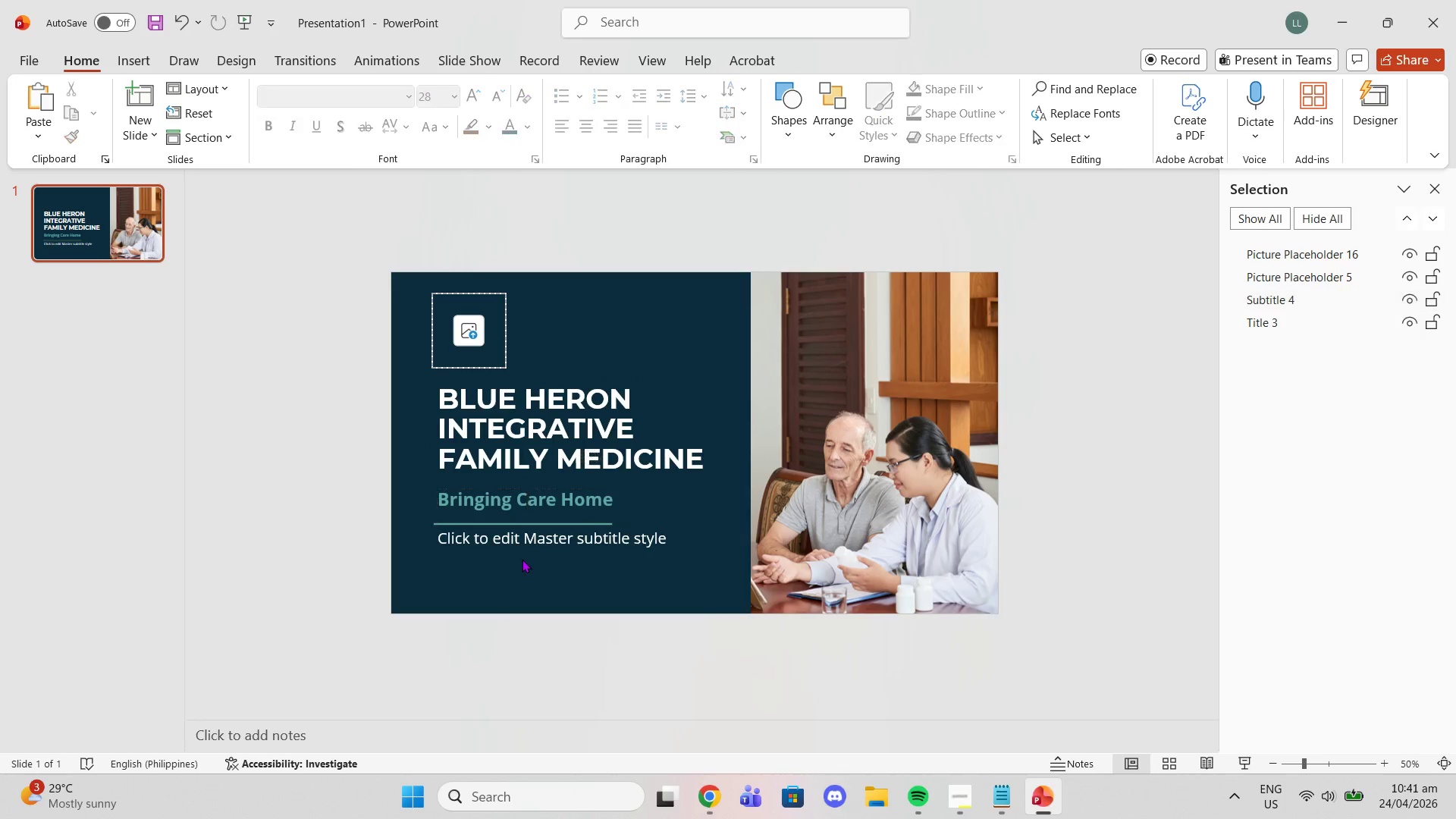 
triple_click([522, 559])
 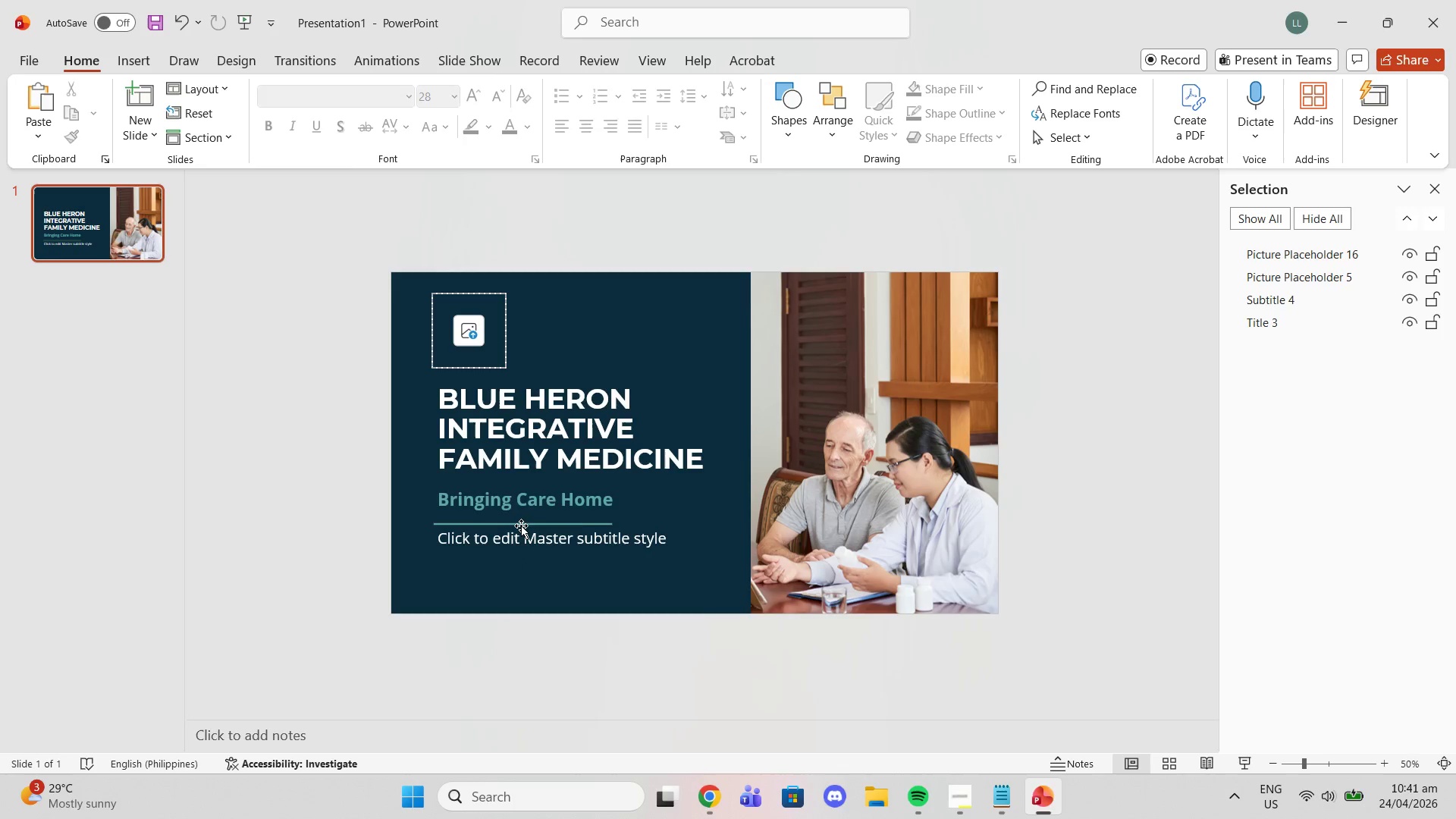 
left_click([521, 526])
 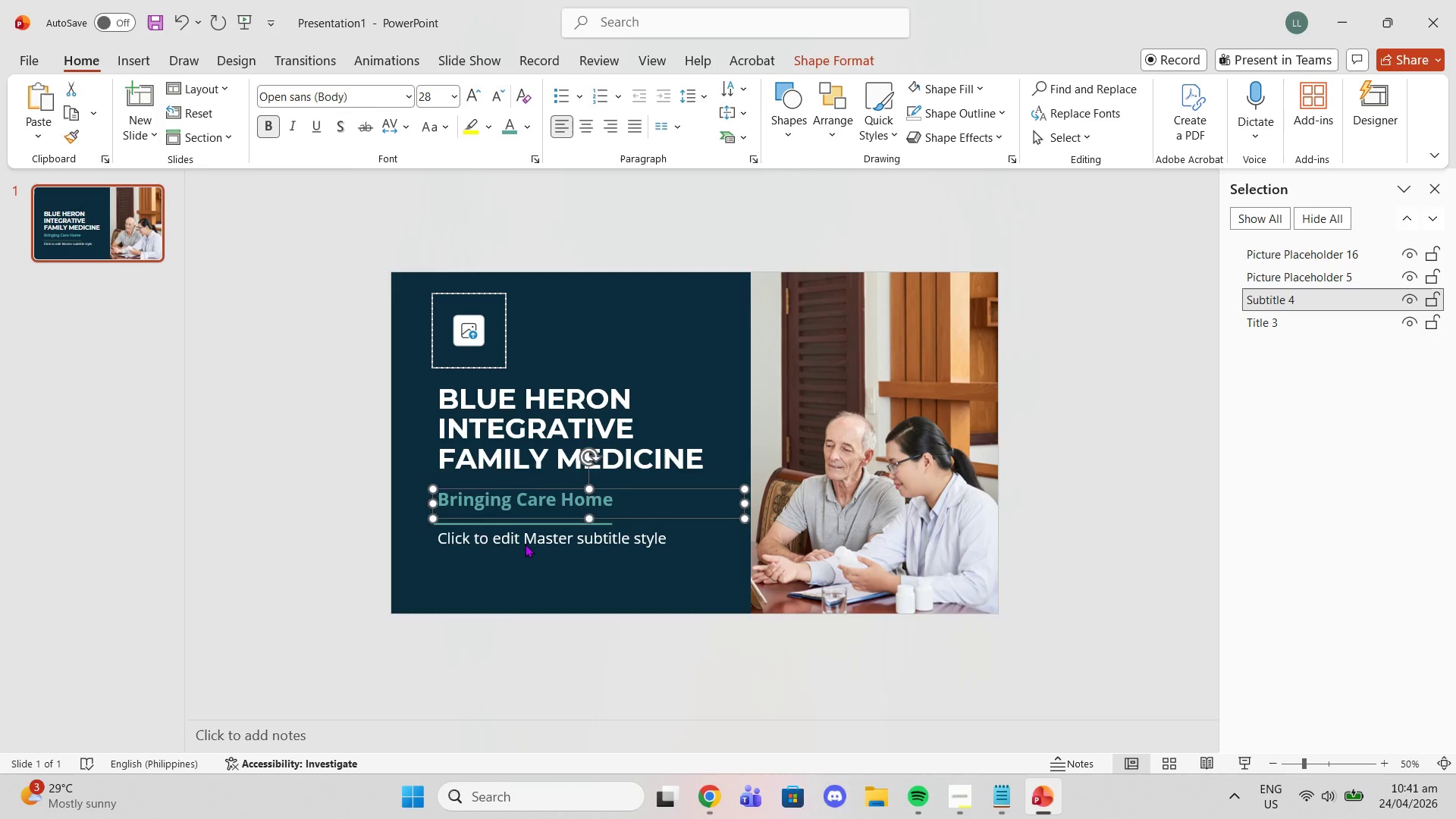 
left_click([525, 544])
 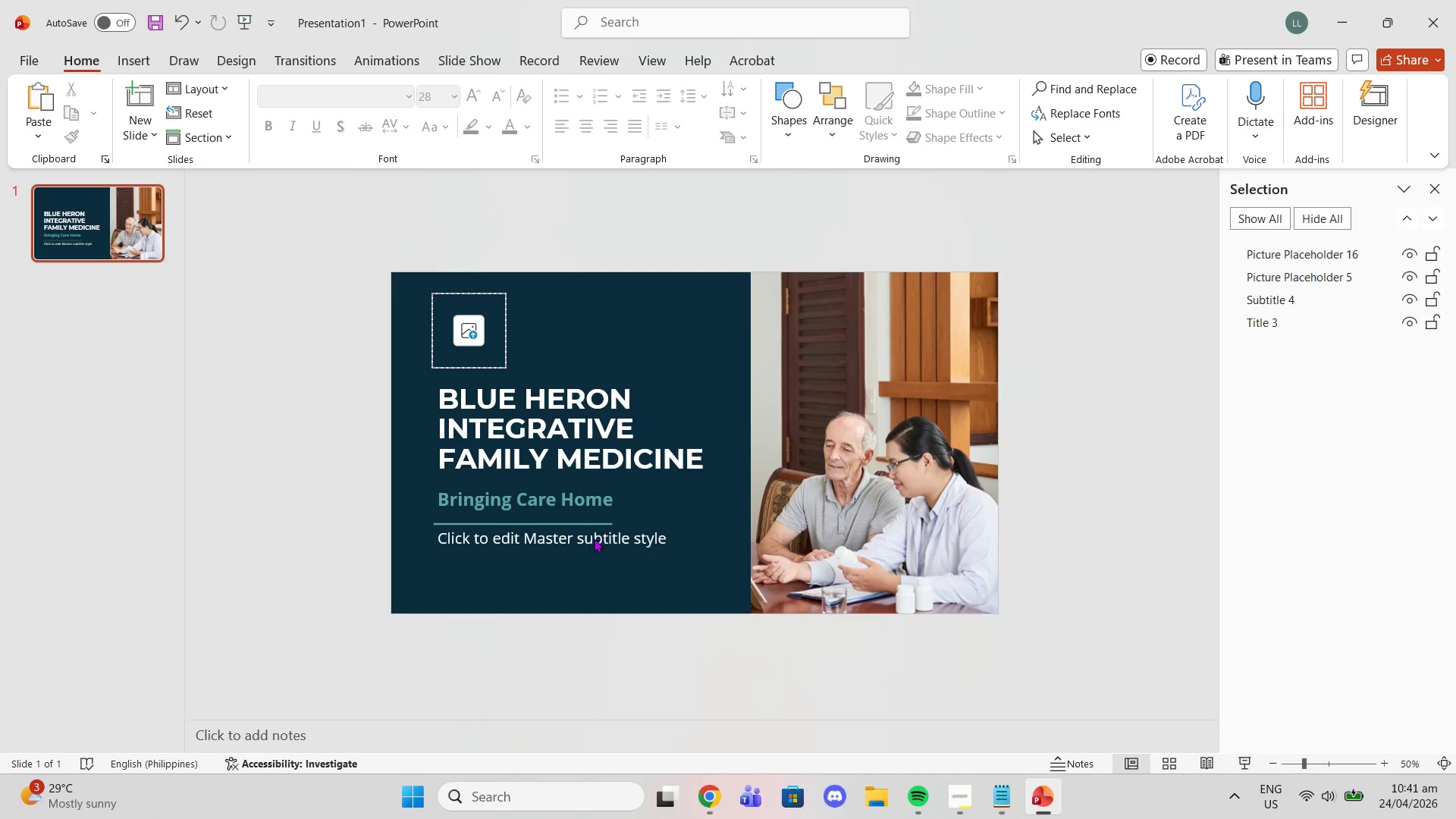 
double_click([592, 544])
 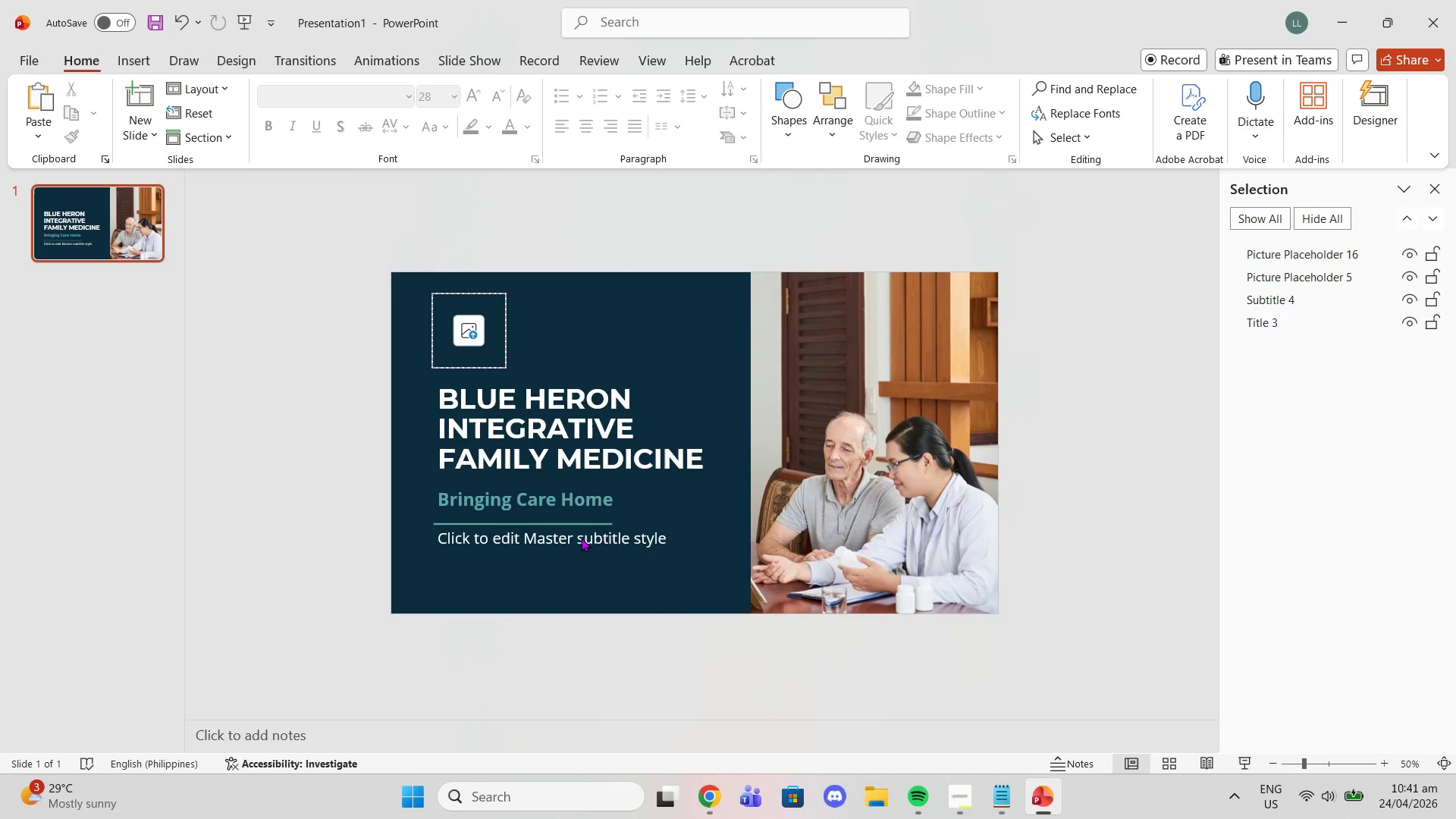 
triple_click([581, 538])
 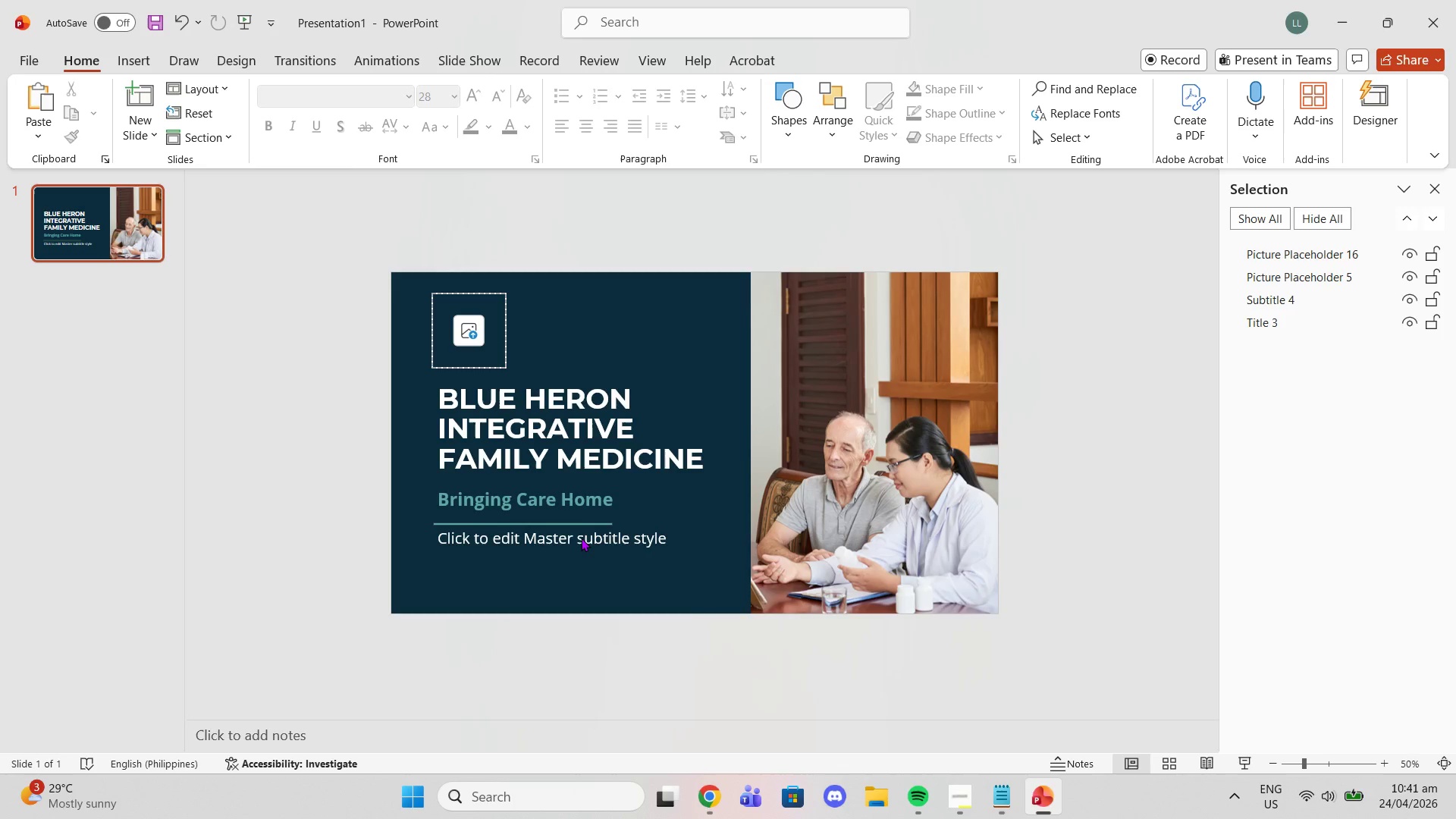 
triple_click([581, 538])
 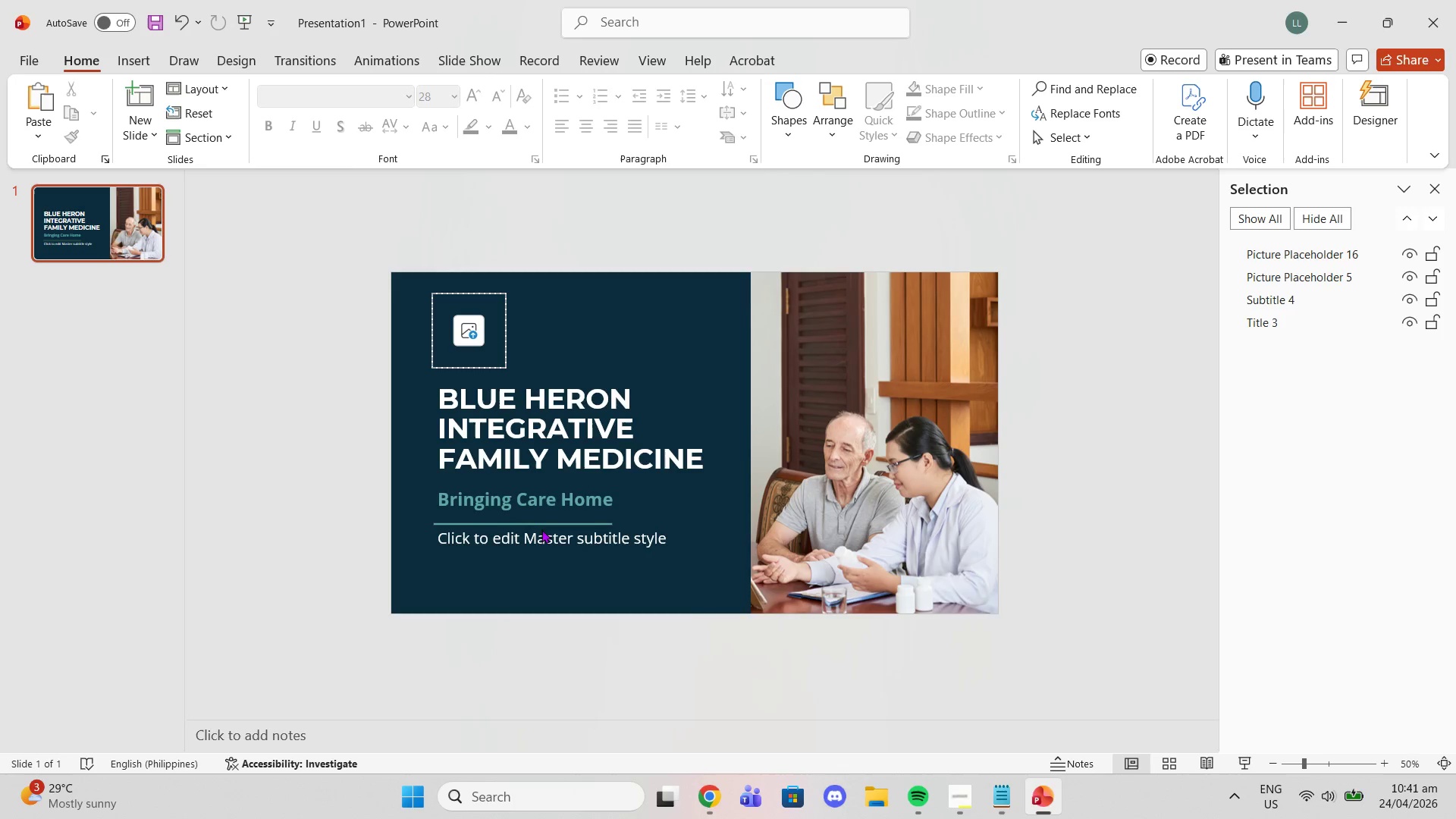 
double_click([553, 494])
 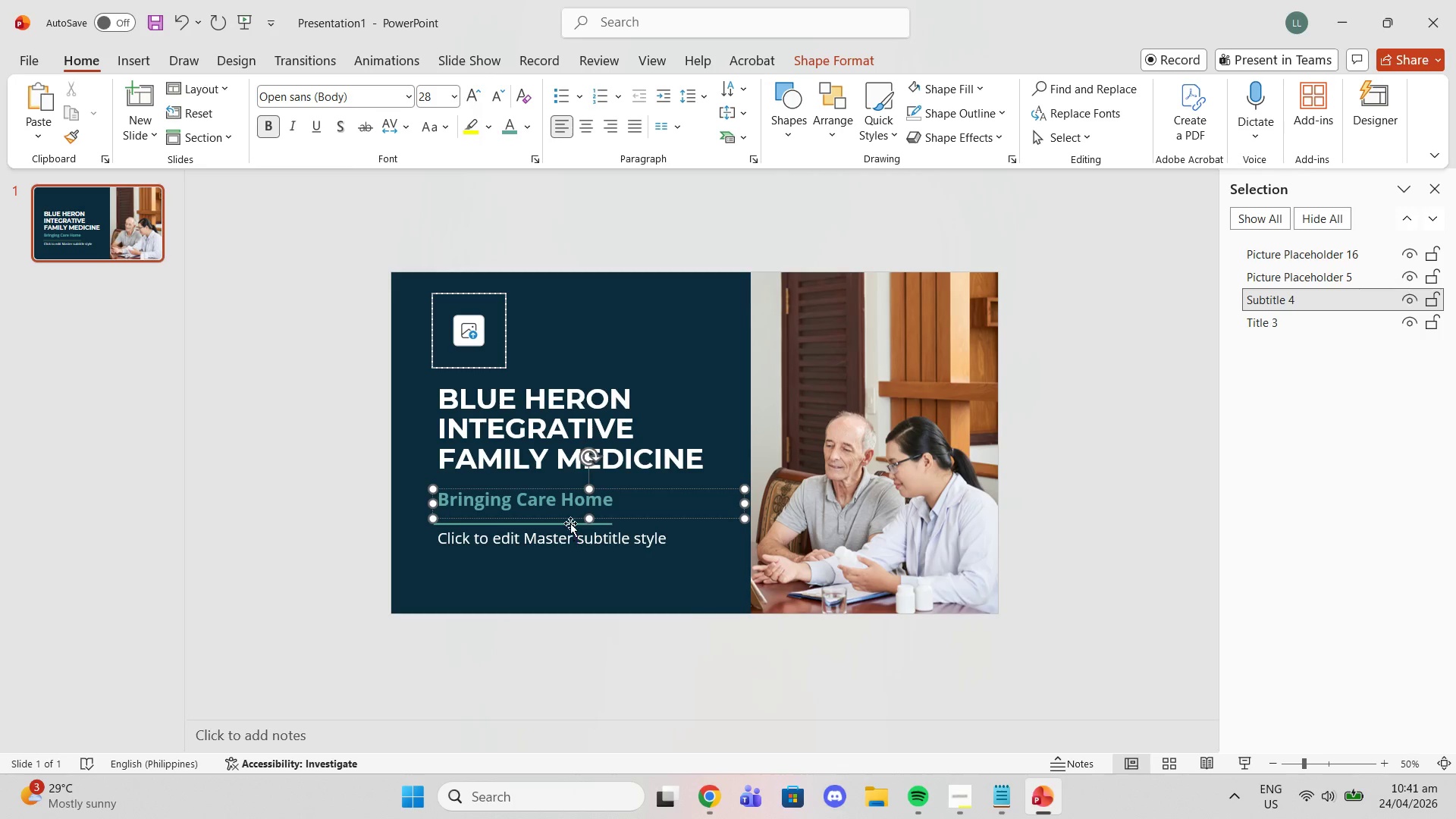 
left_click([570, 521])
 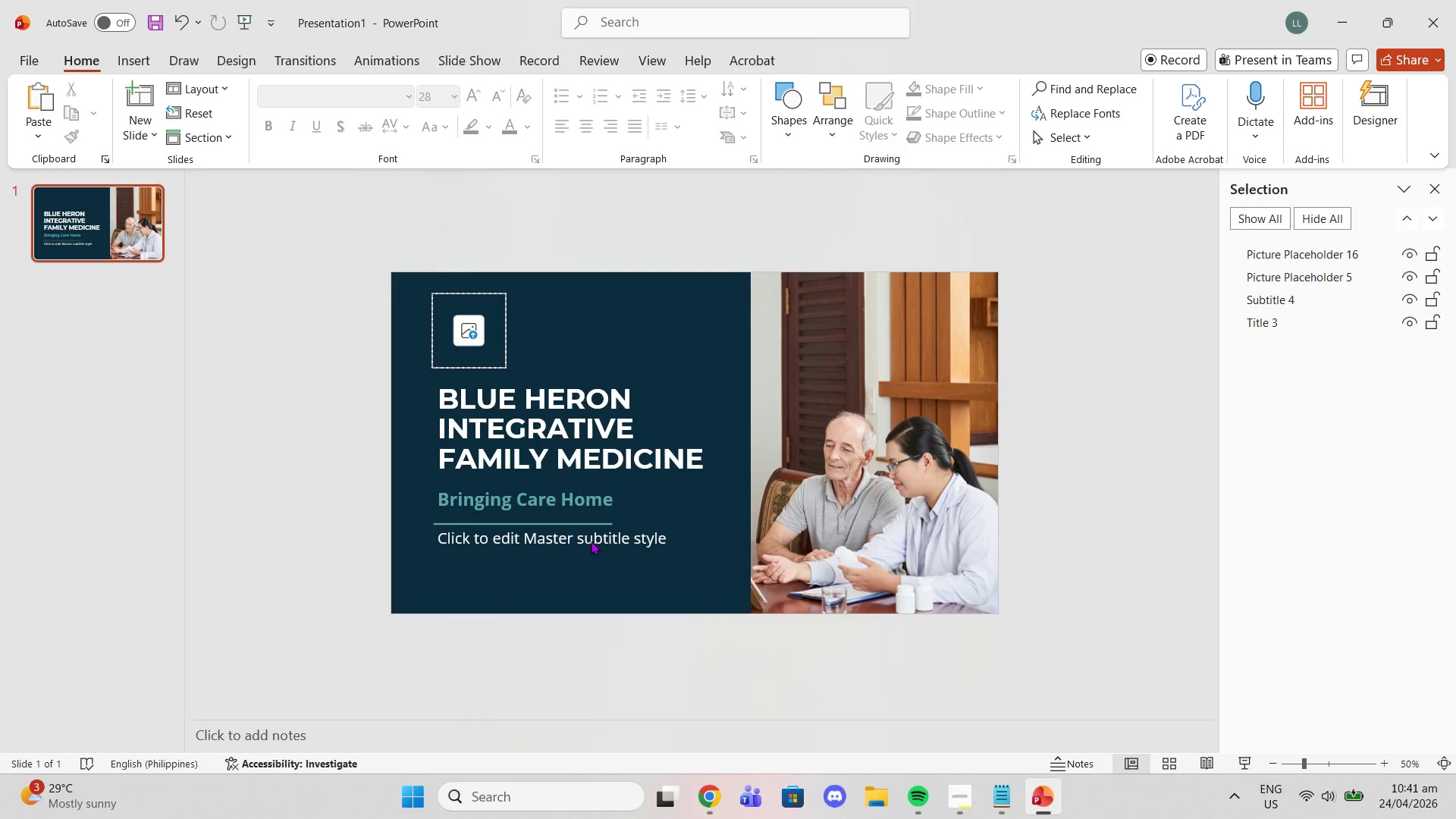 
double_click([591, 541])
 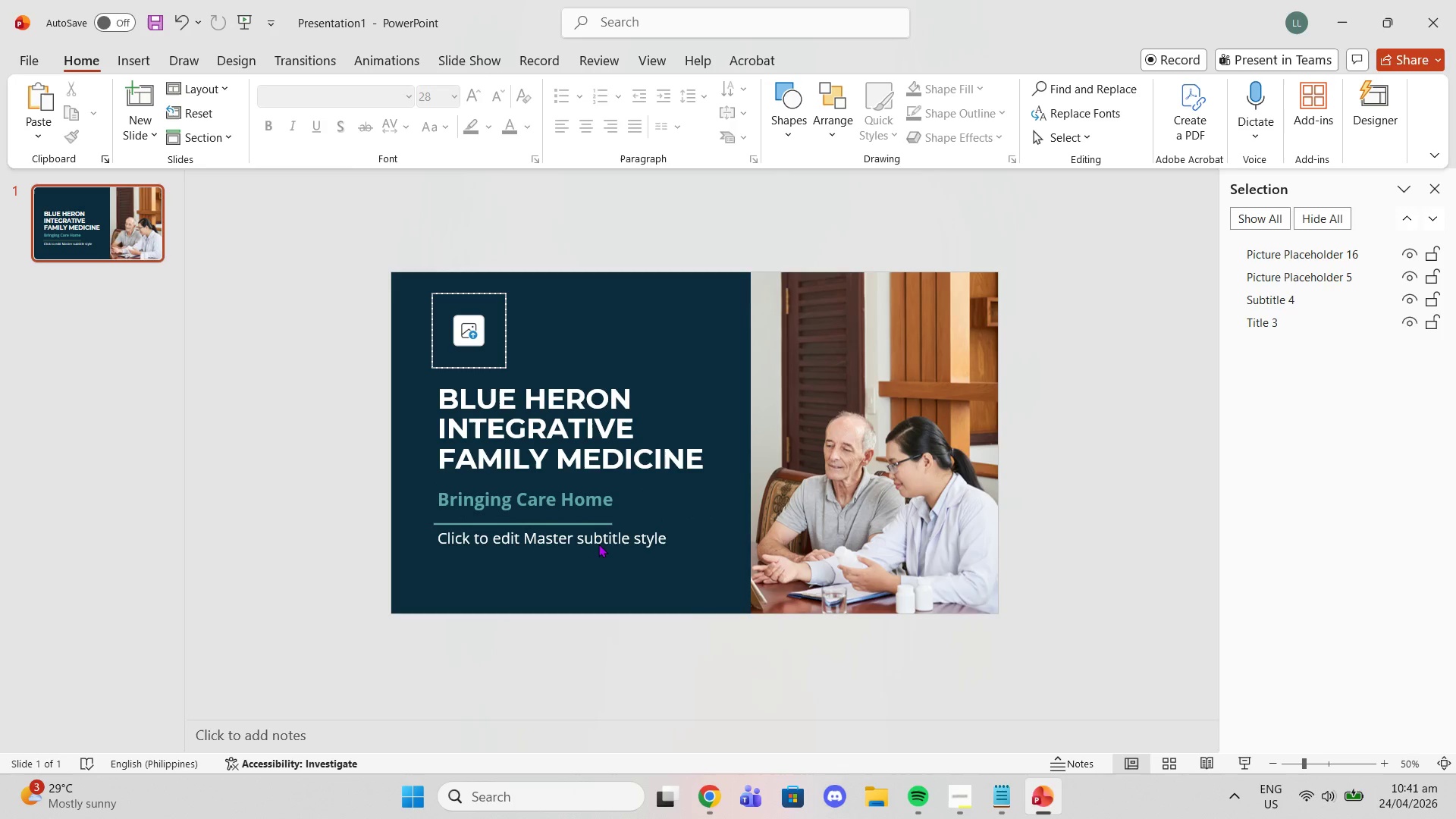 
triple_click([598, 544])
 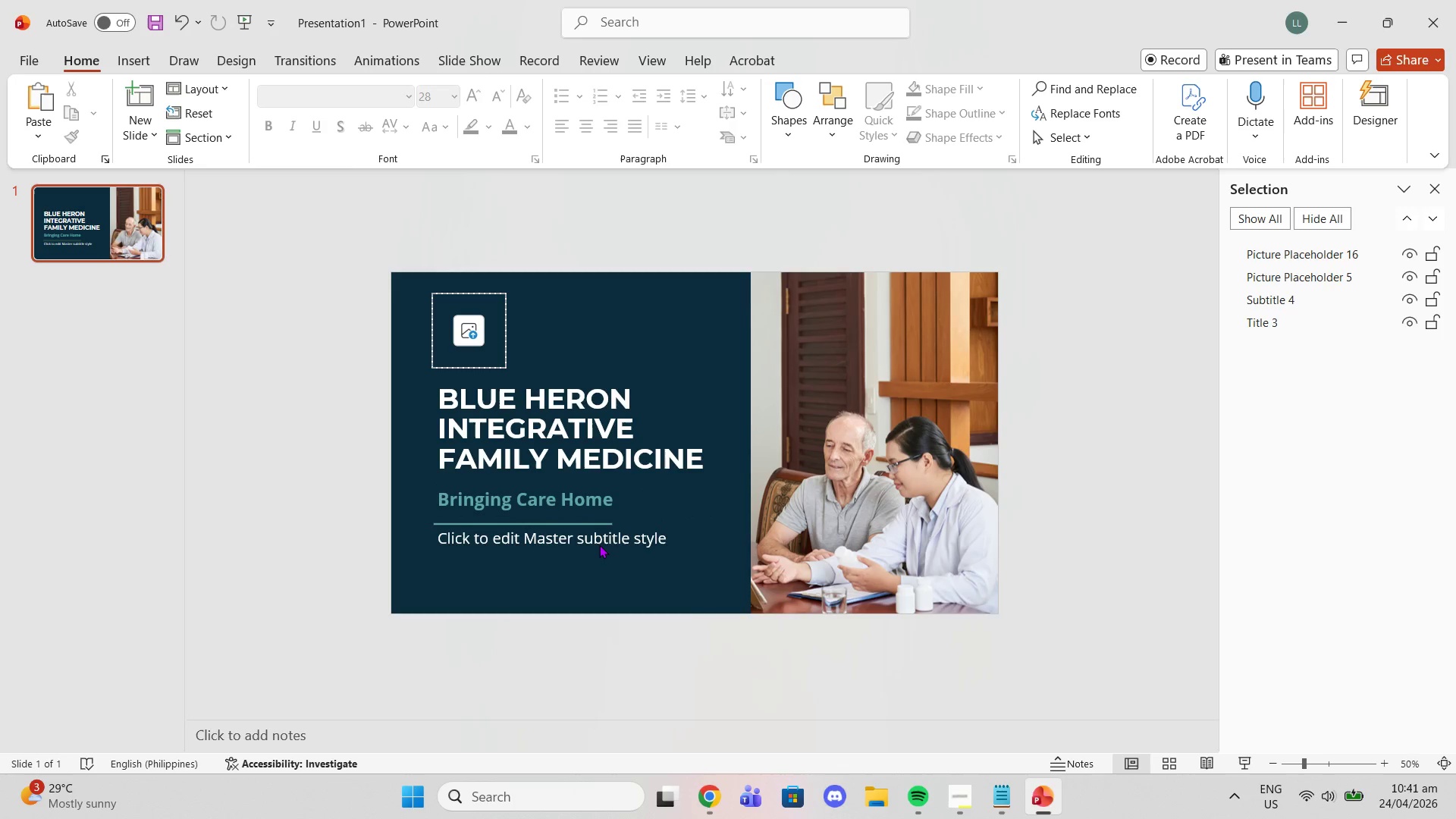 
left_click([599, 544])
 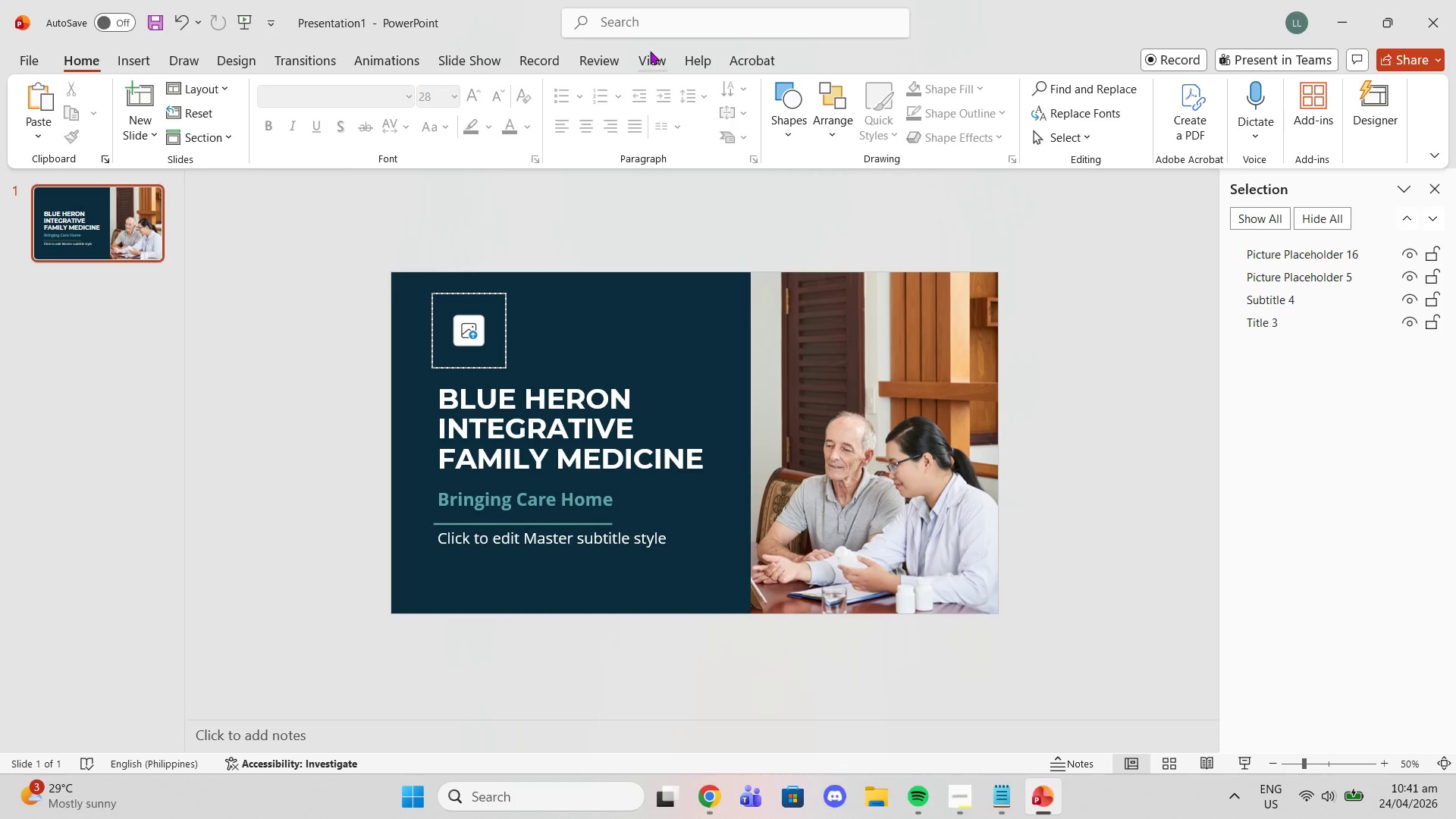 
left_click([650, 49])
 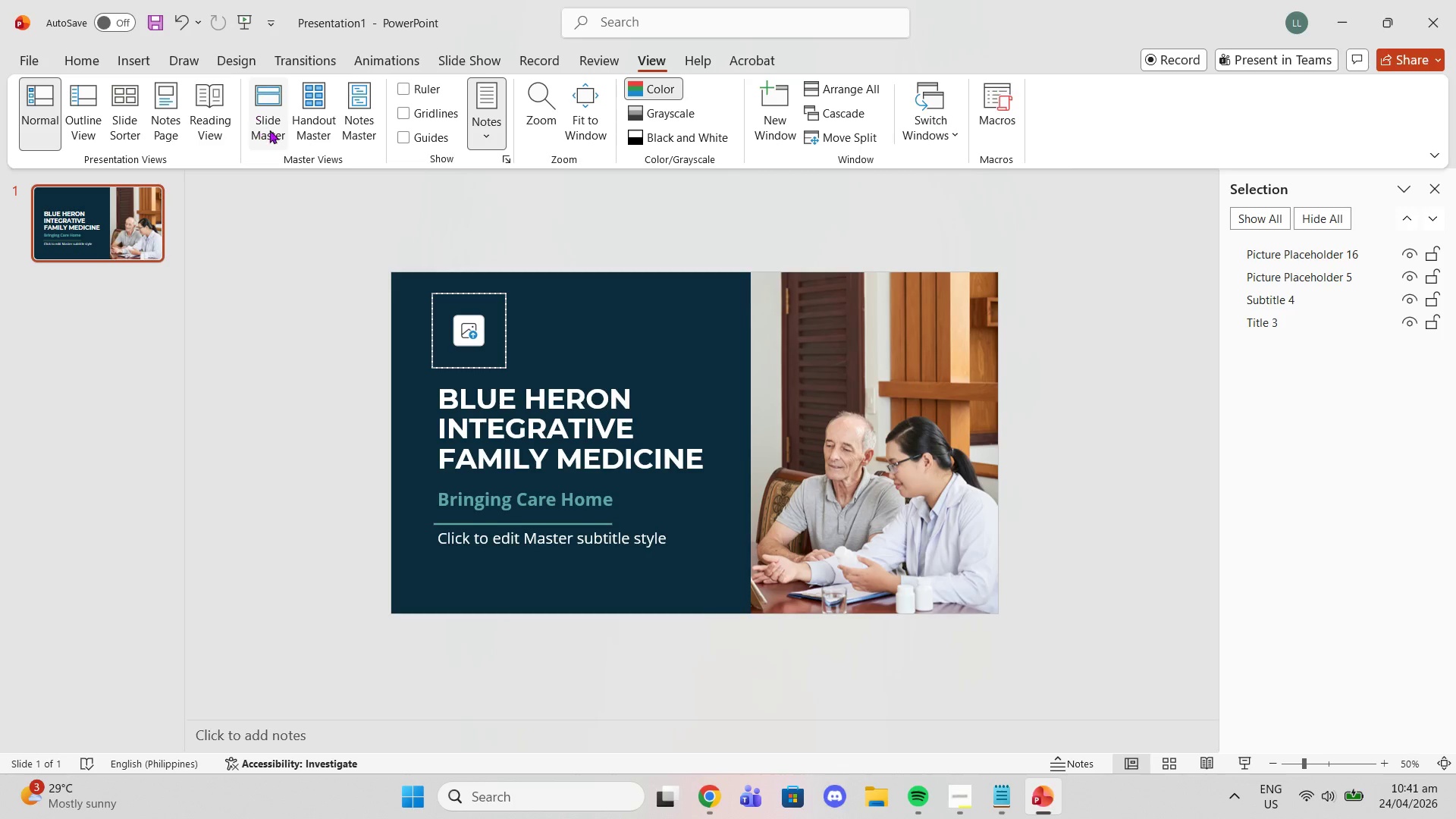 
left_click([279, 132])
 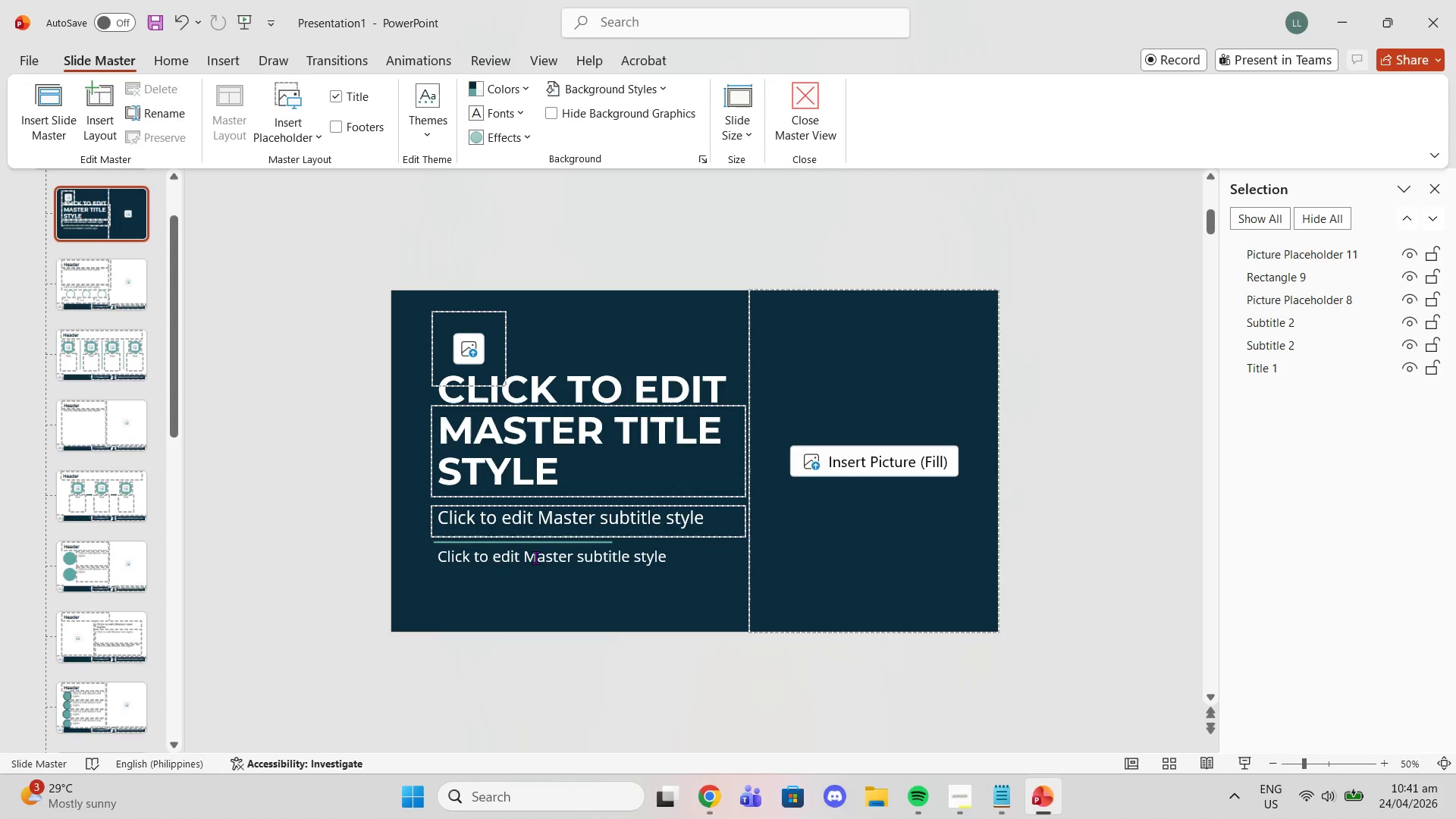 
left_click([537, 563])
 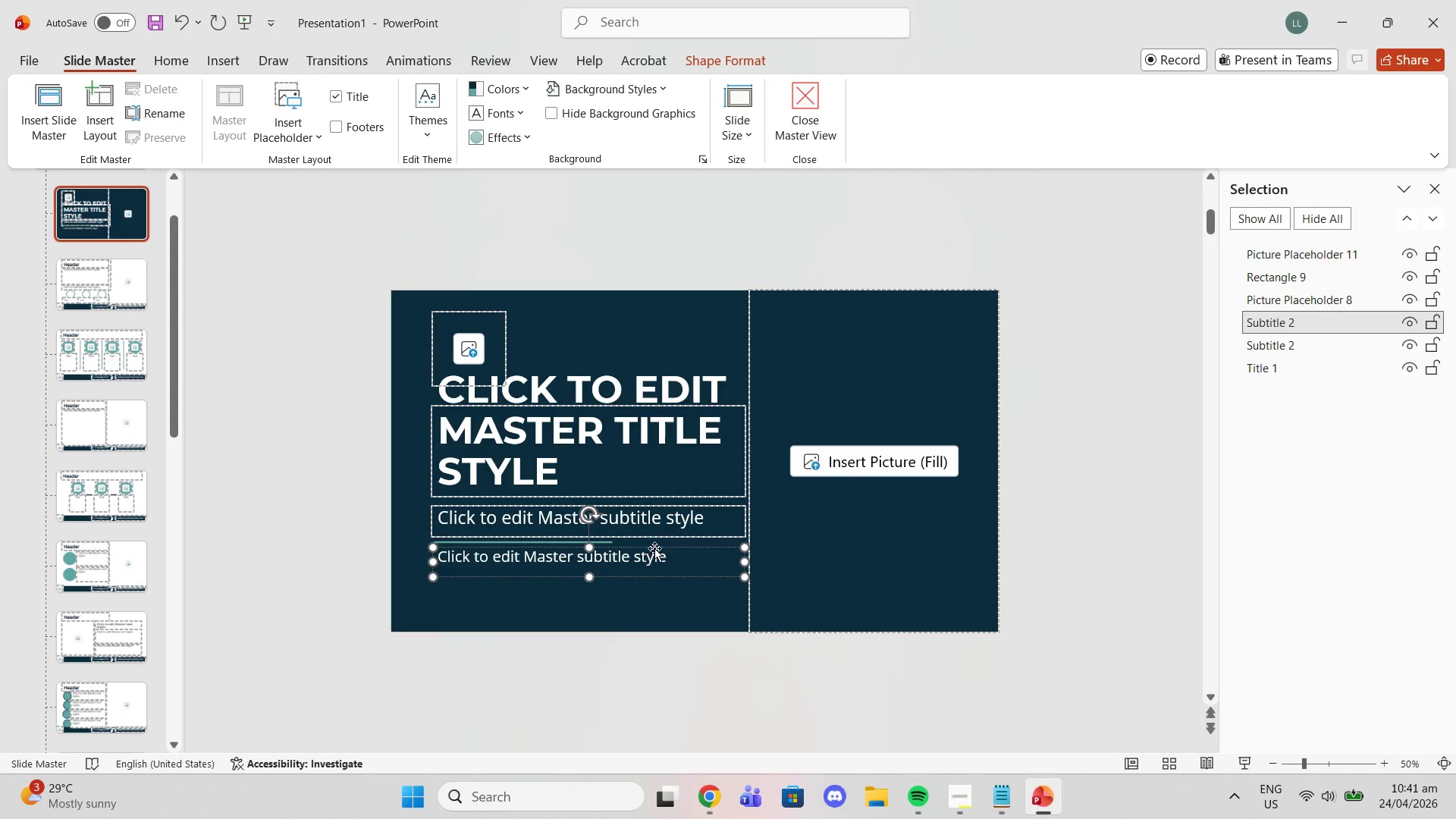 
left_click([654, 548])
 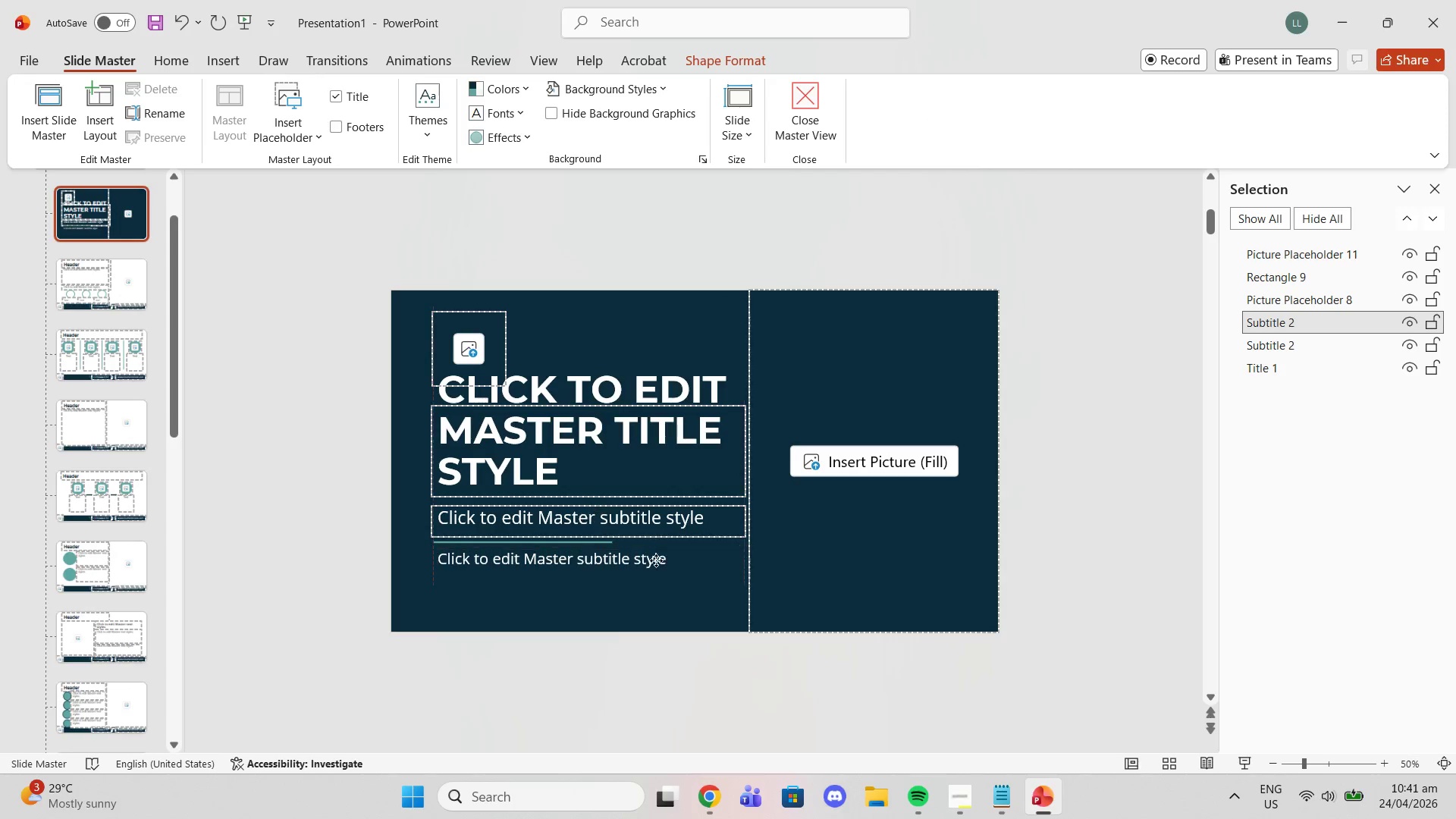 
left_click_drag(start_coordinate=[654, 548], to_coordinate=[651, 554])
 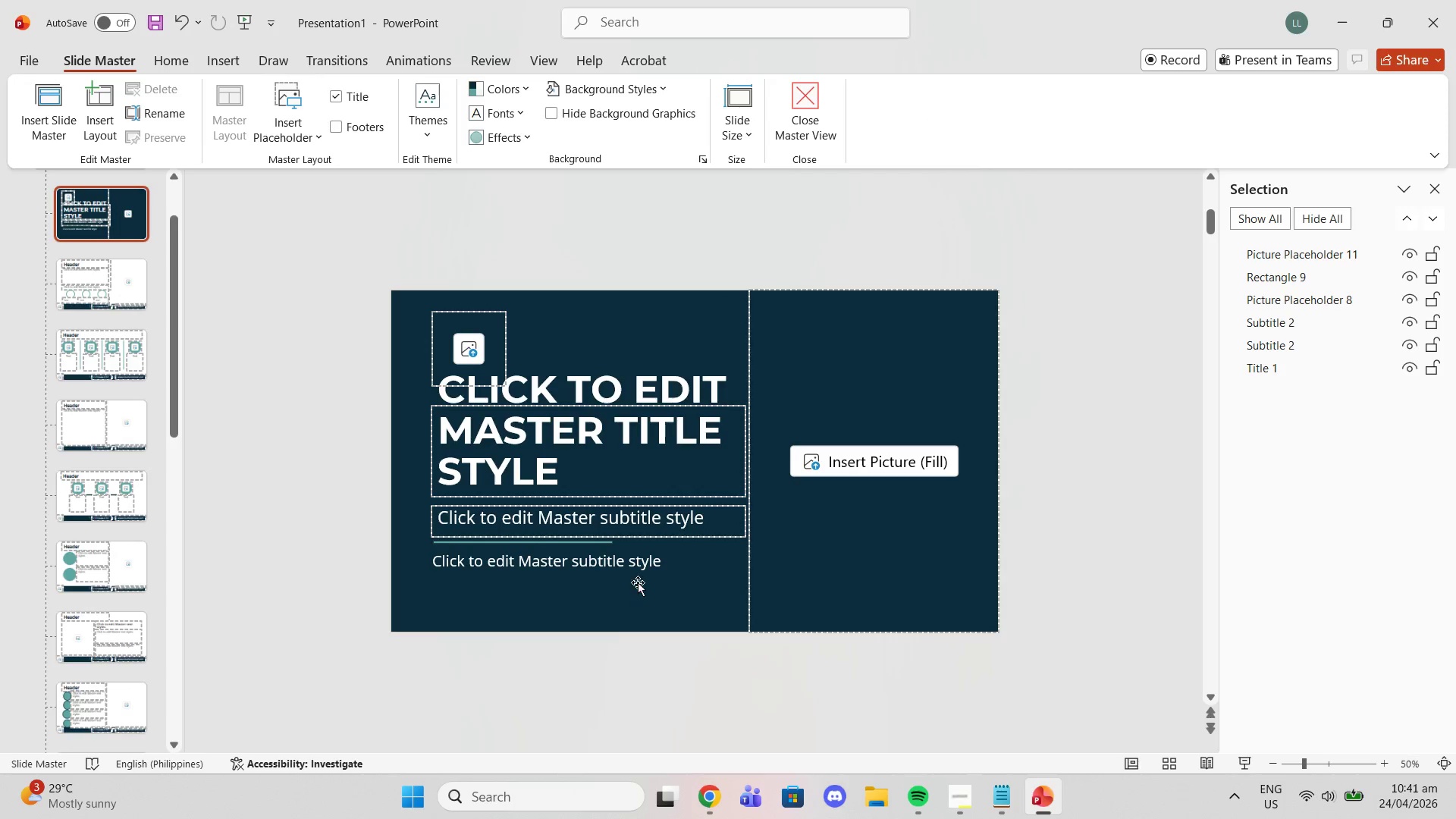 
double_click([635, 579])
 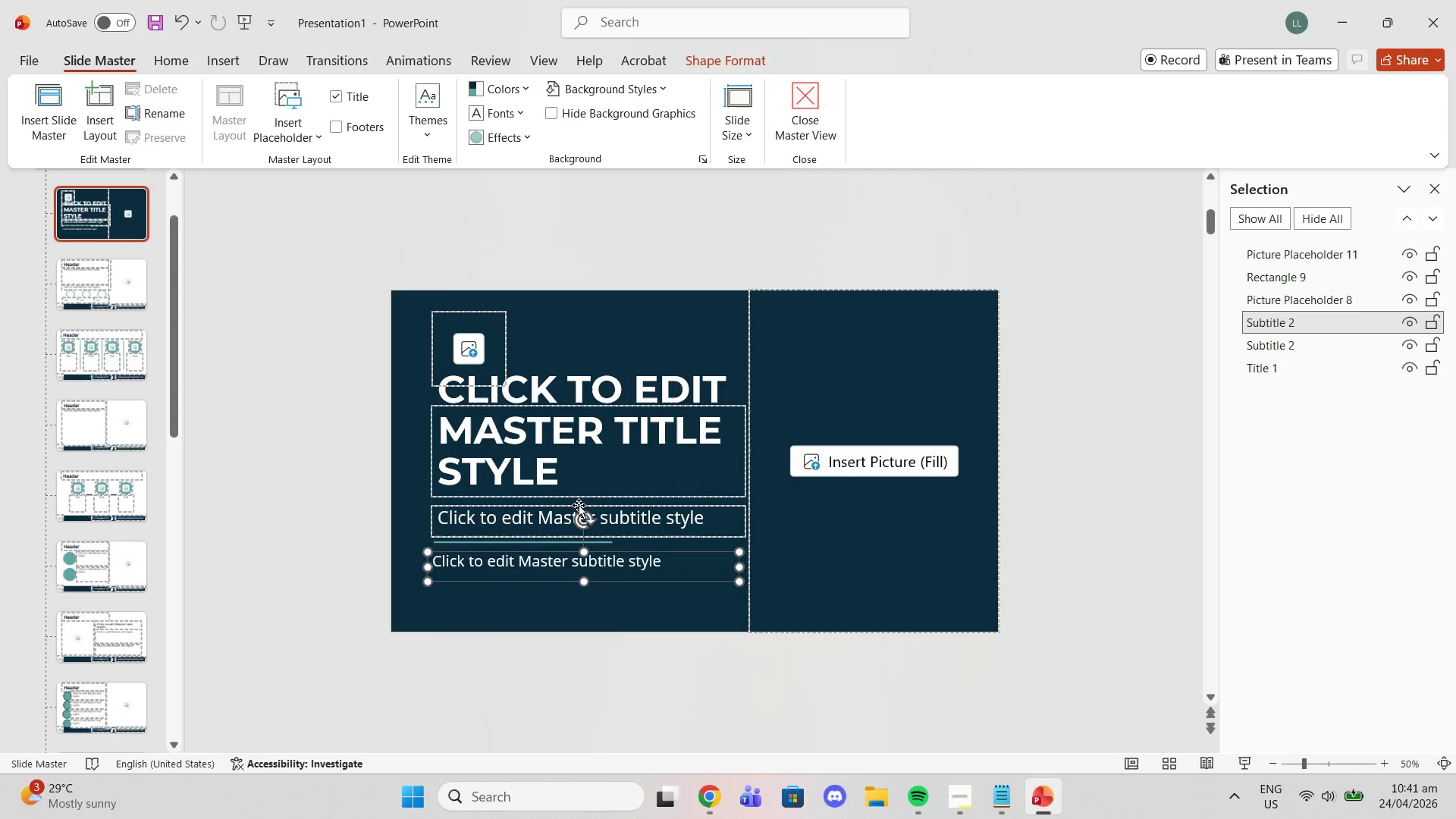 
key(Delete)
 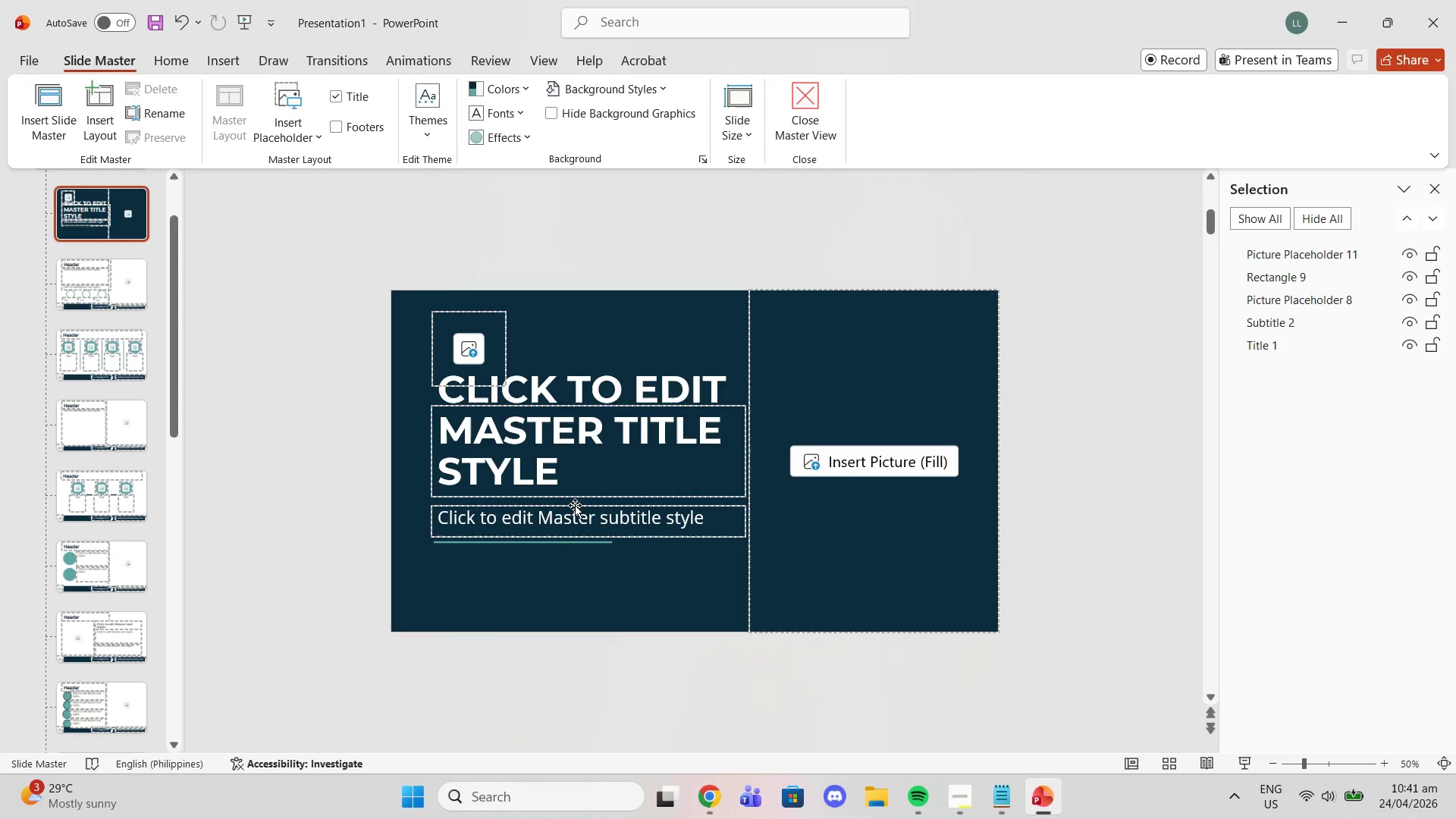 
left_click([575, 505])
 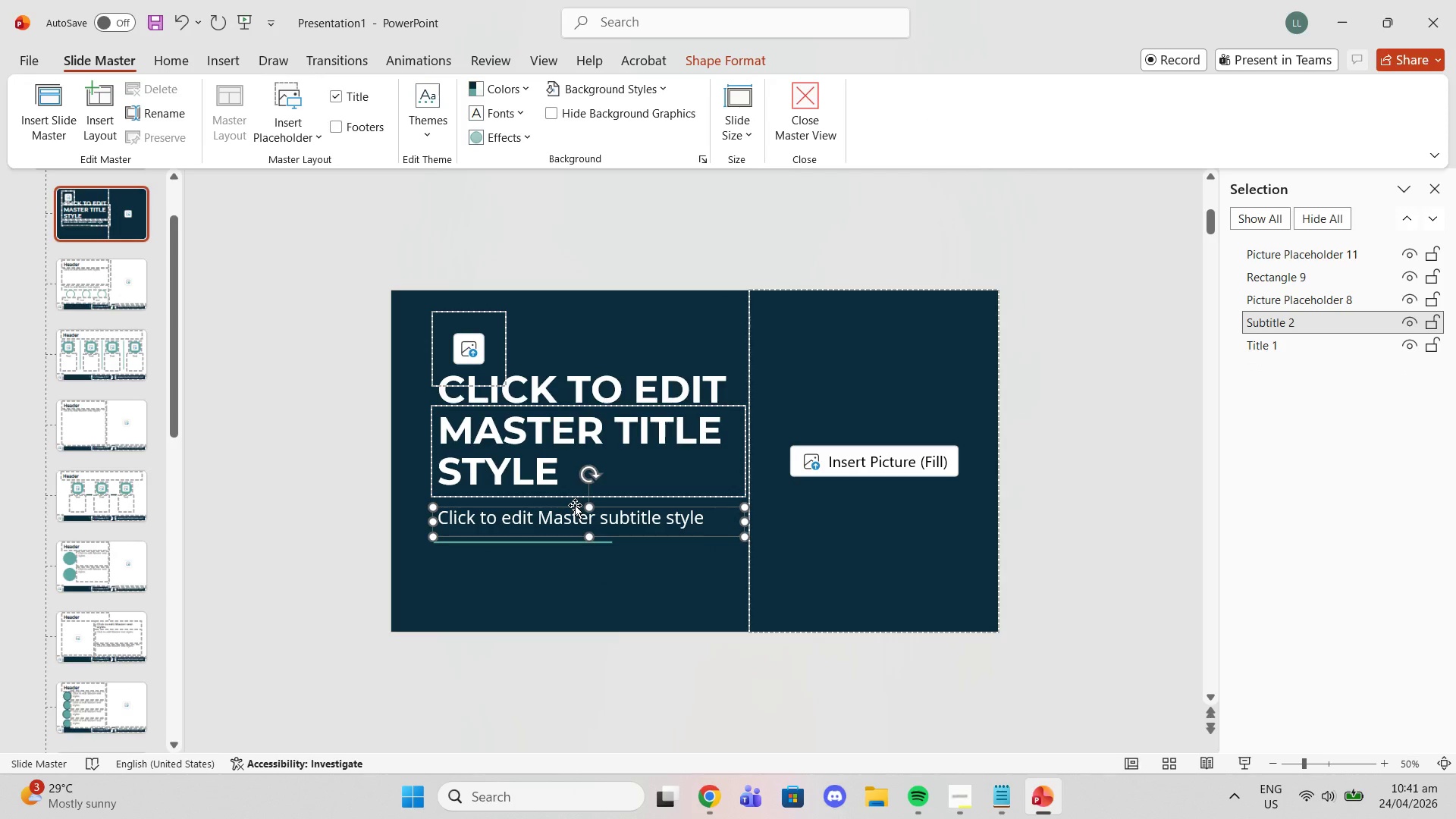 
key(Control+ControlLeft)
 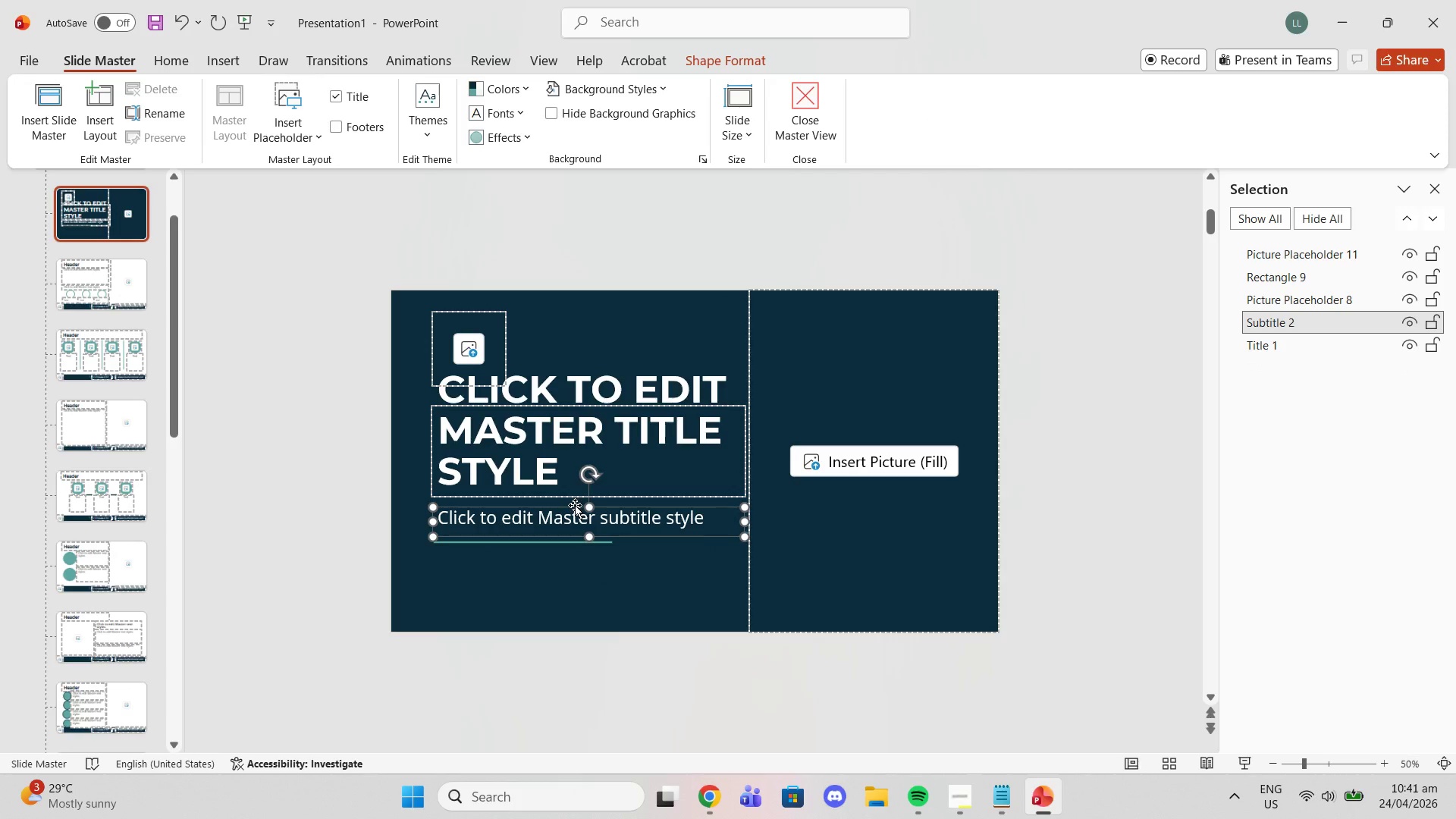 
key(Control+C)
 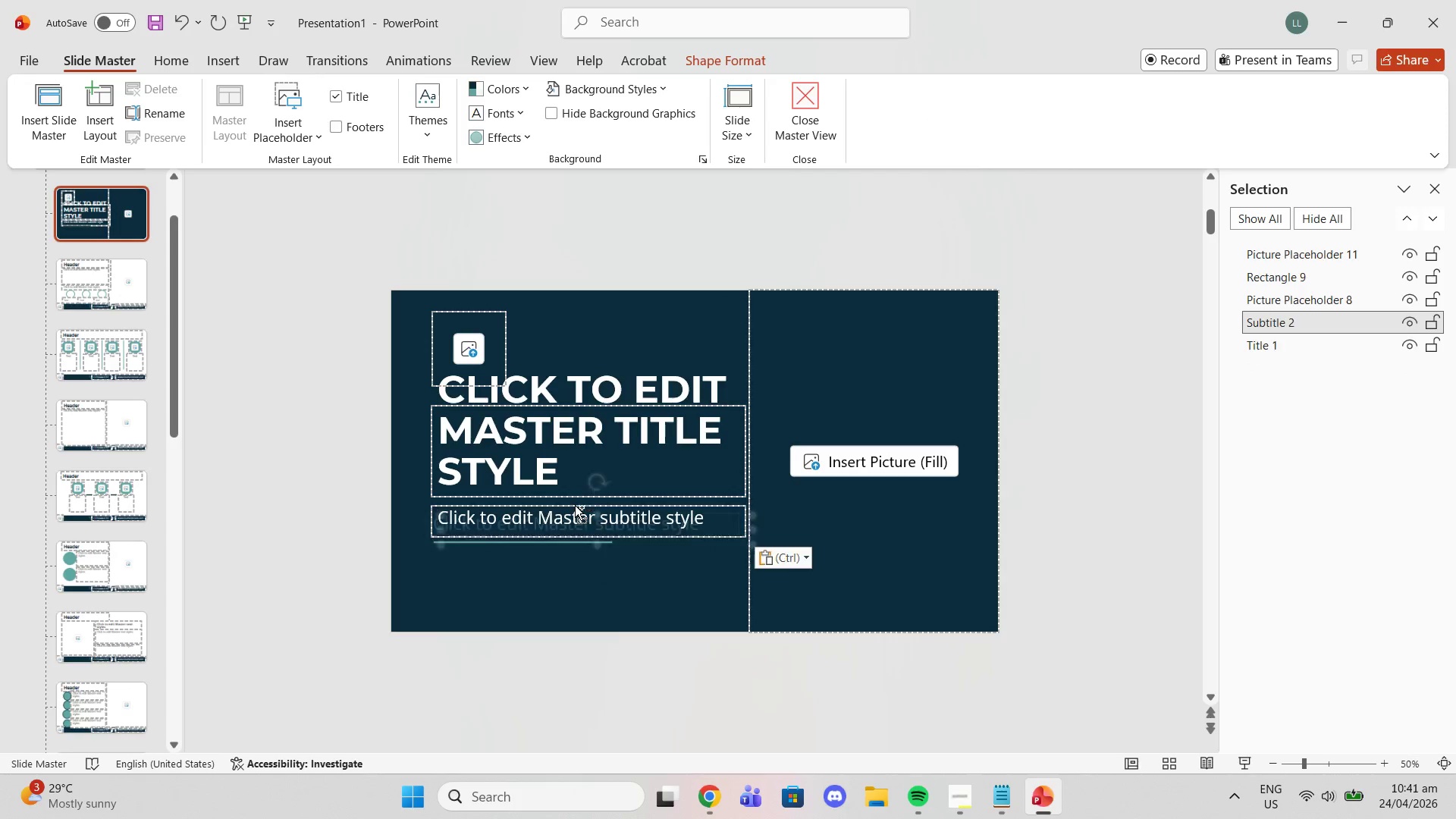 
key(Control+ControlLeft)
 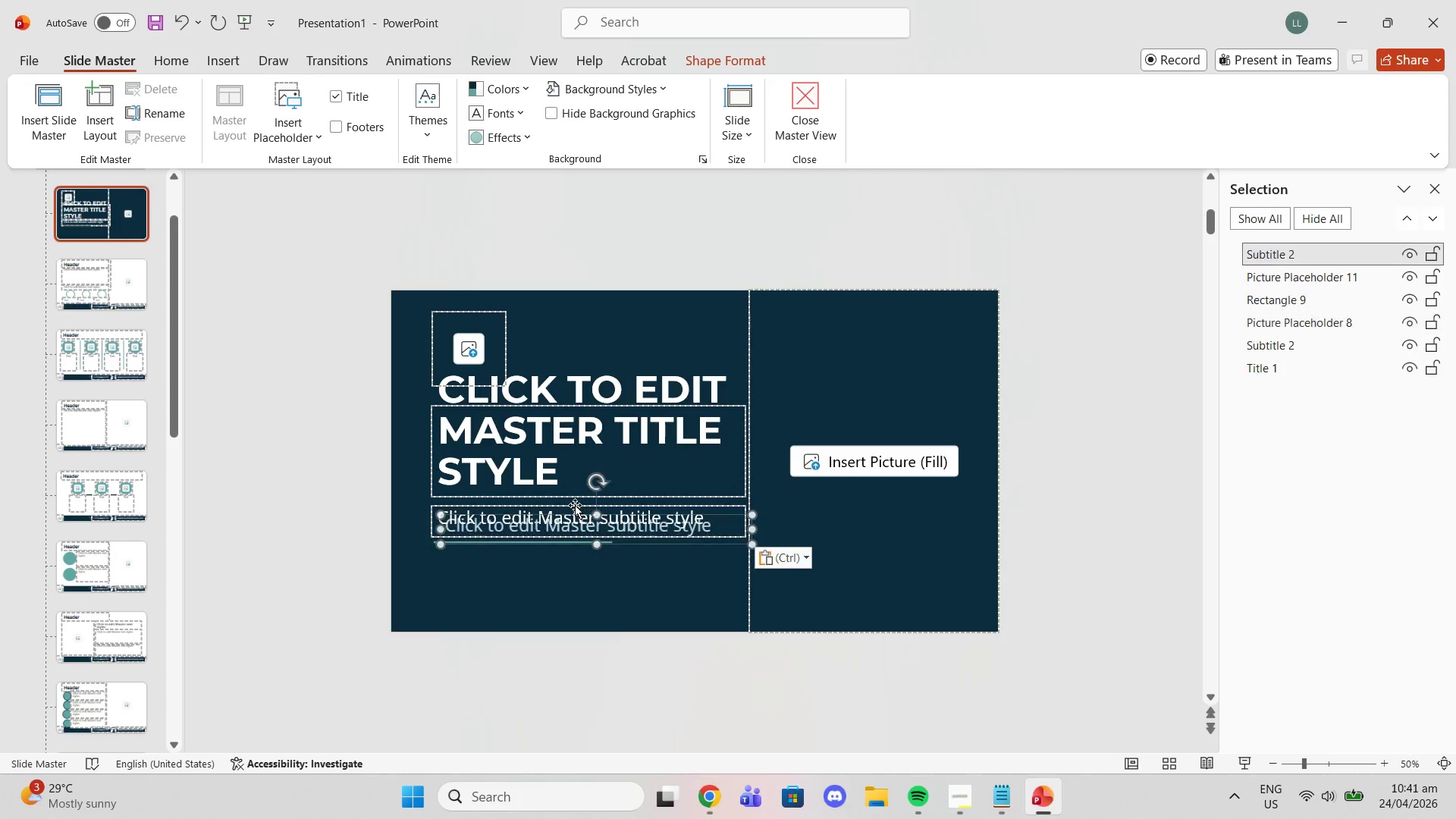 
key(Control+V)
 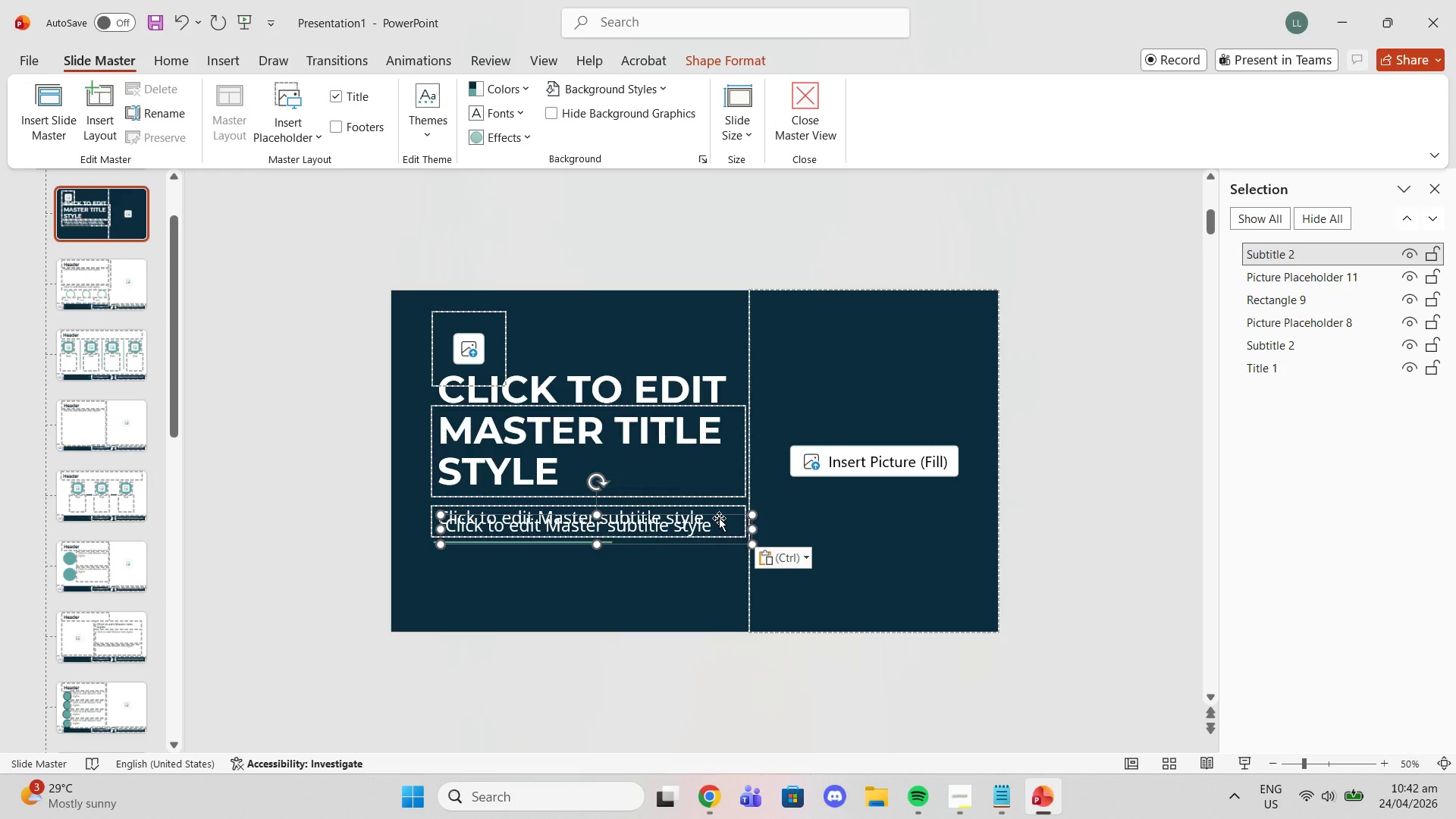 
left_click_drag(start_coordinate=[719, 518], to_coordinate=[708, 553])
 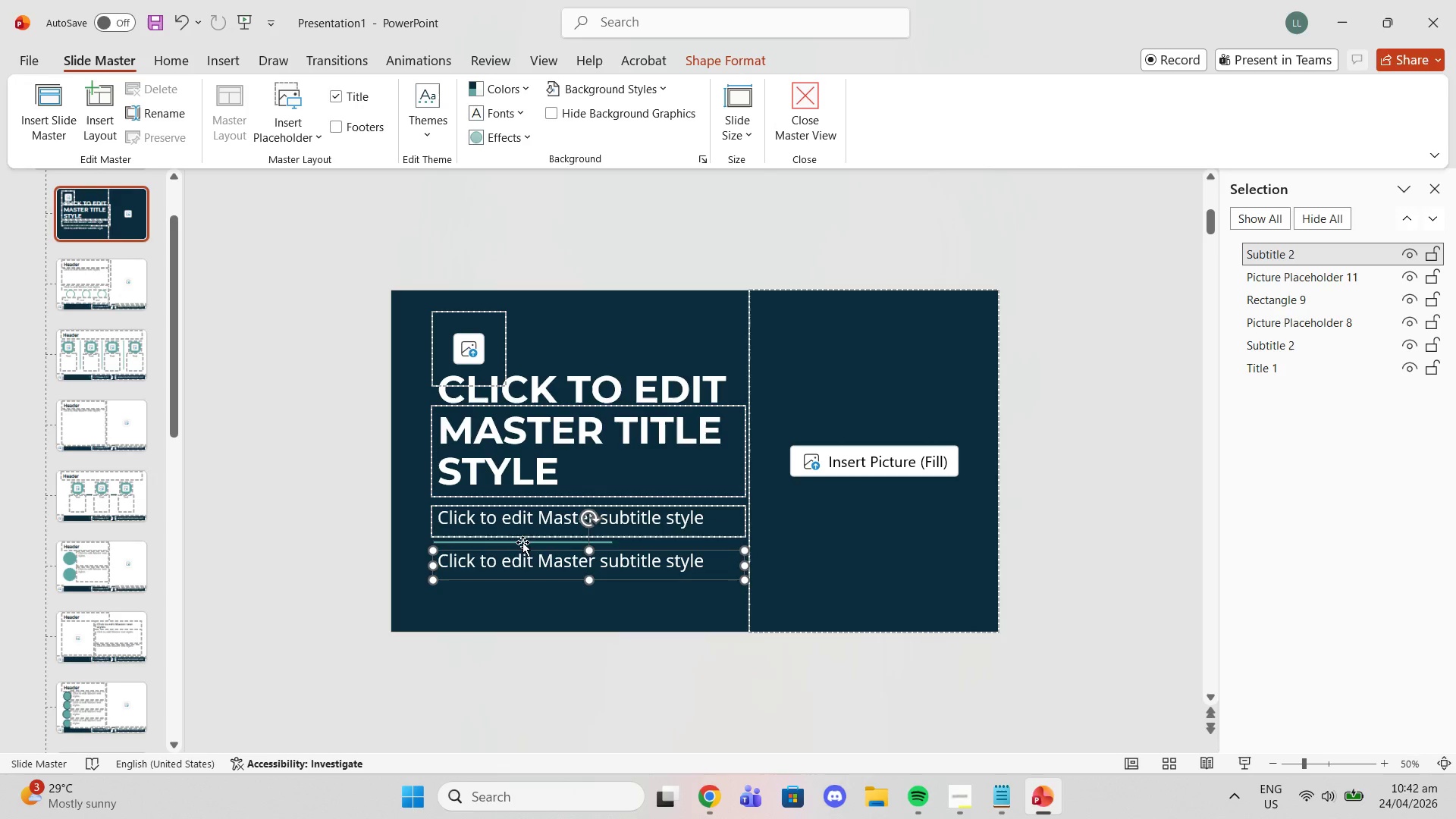 
left_click_drag(start_coordinate=[522, 541], to_coordinate=[522, 536])
 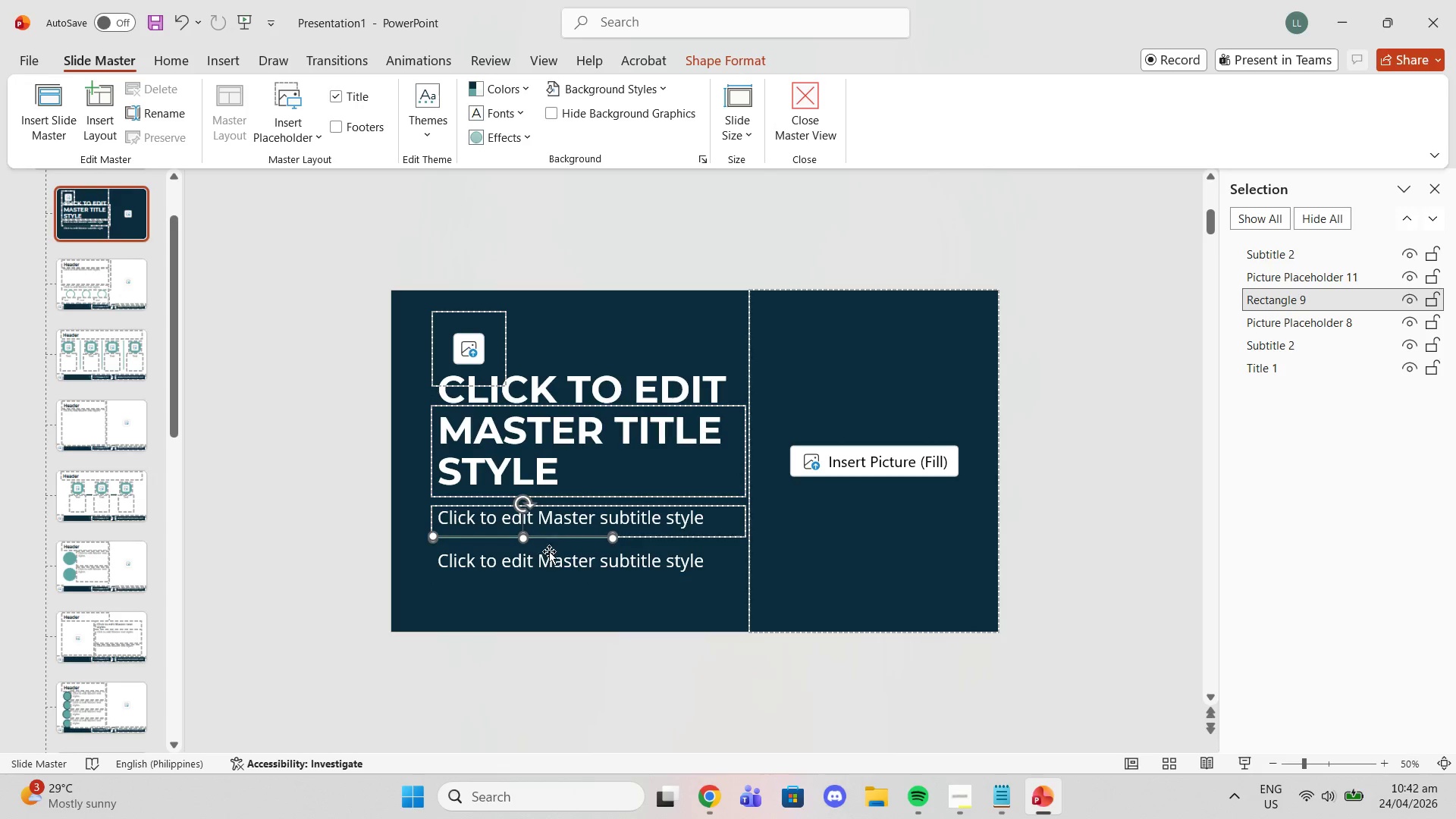 
left_click([550, 553])
 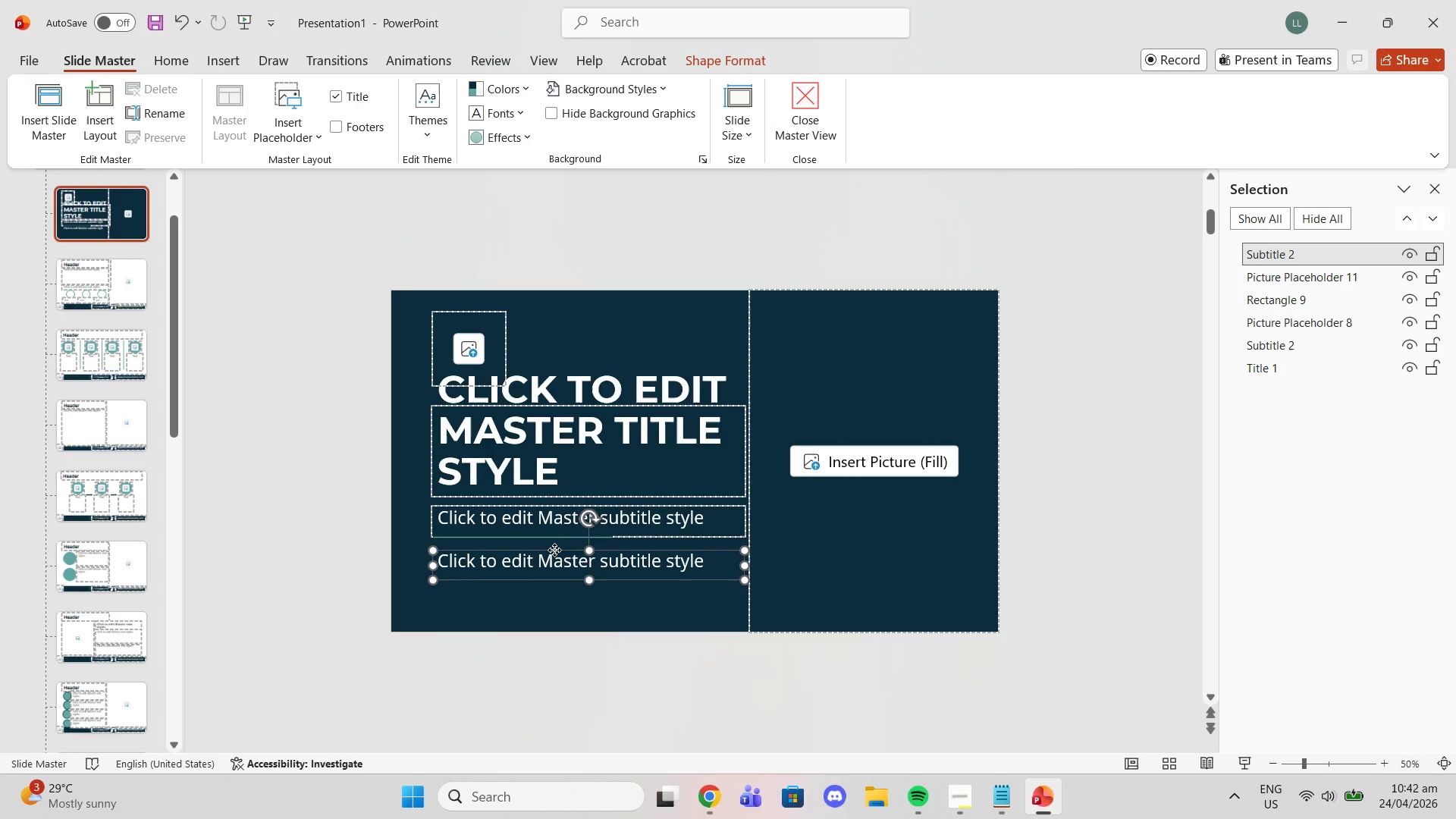 
left_click_drag(start_coordinate=[554, 550], to_coordinate=[551, 544])
 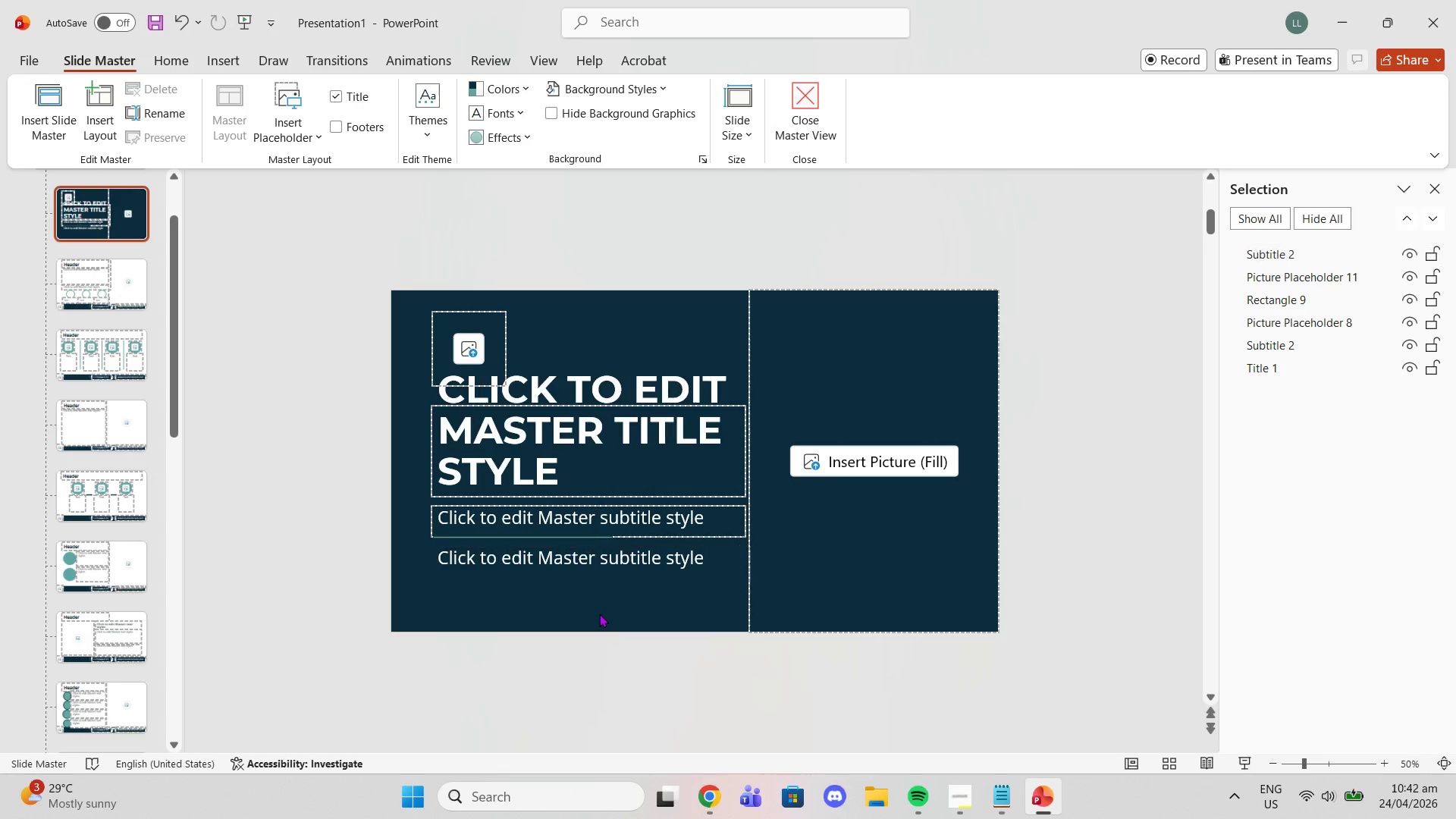 
left_click([599, 613])
 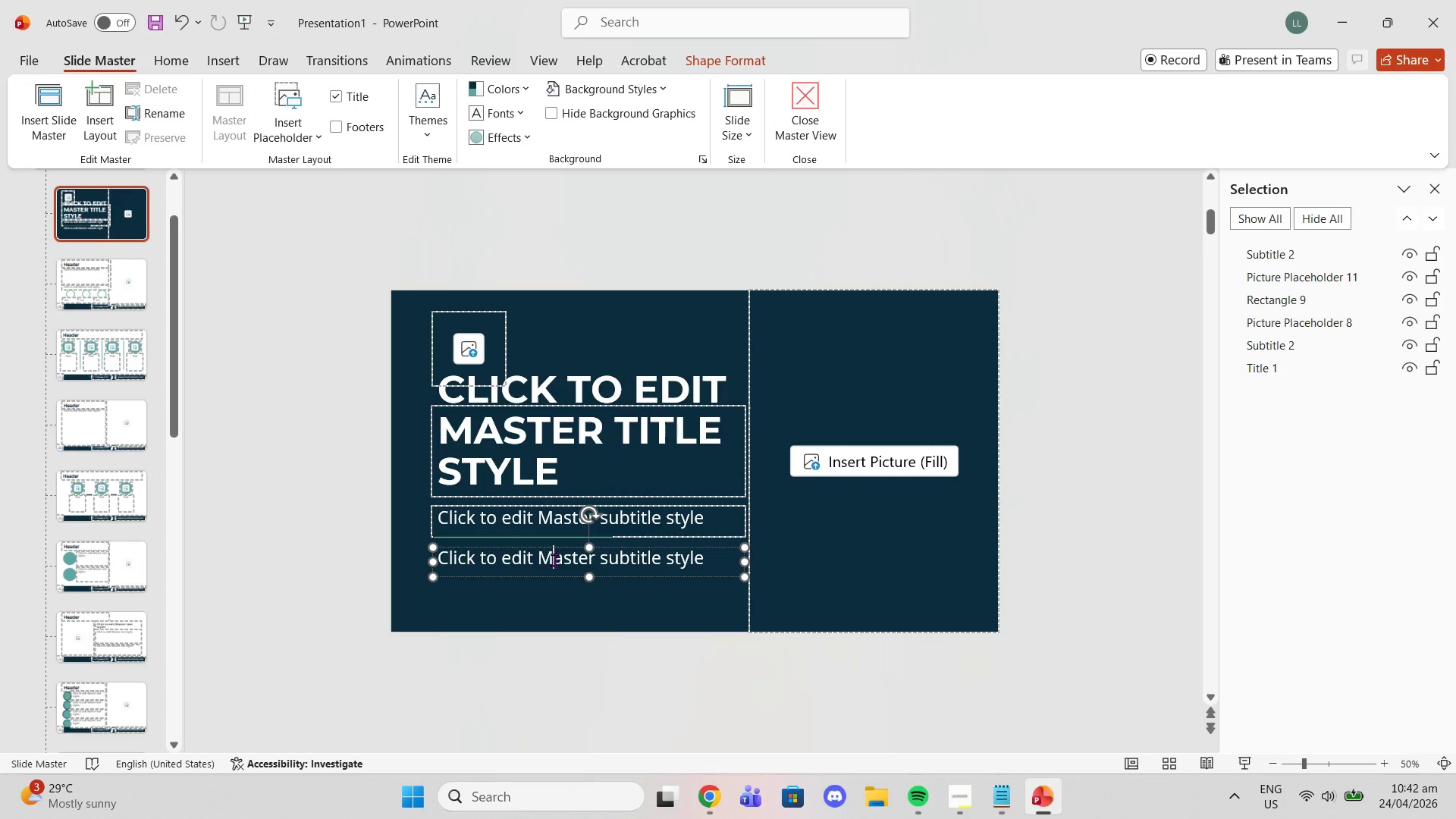 
left_click([554, 560])
 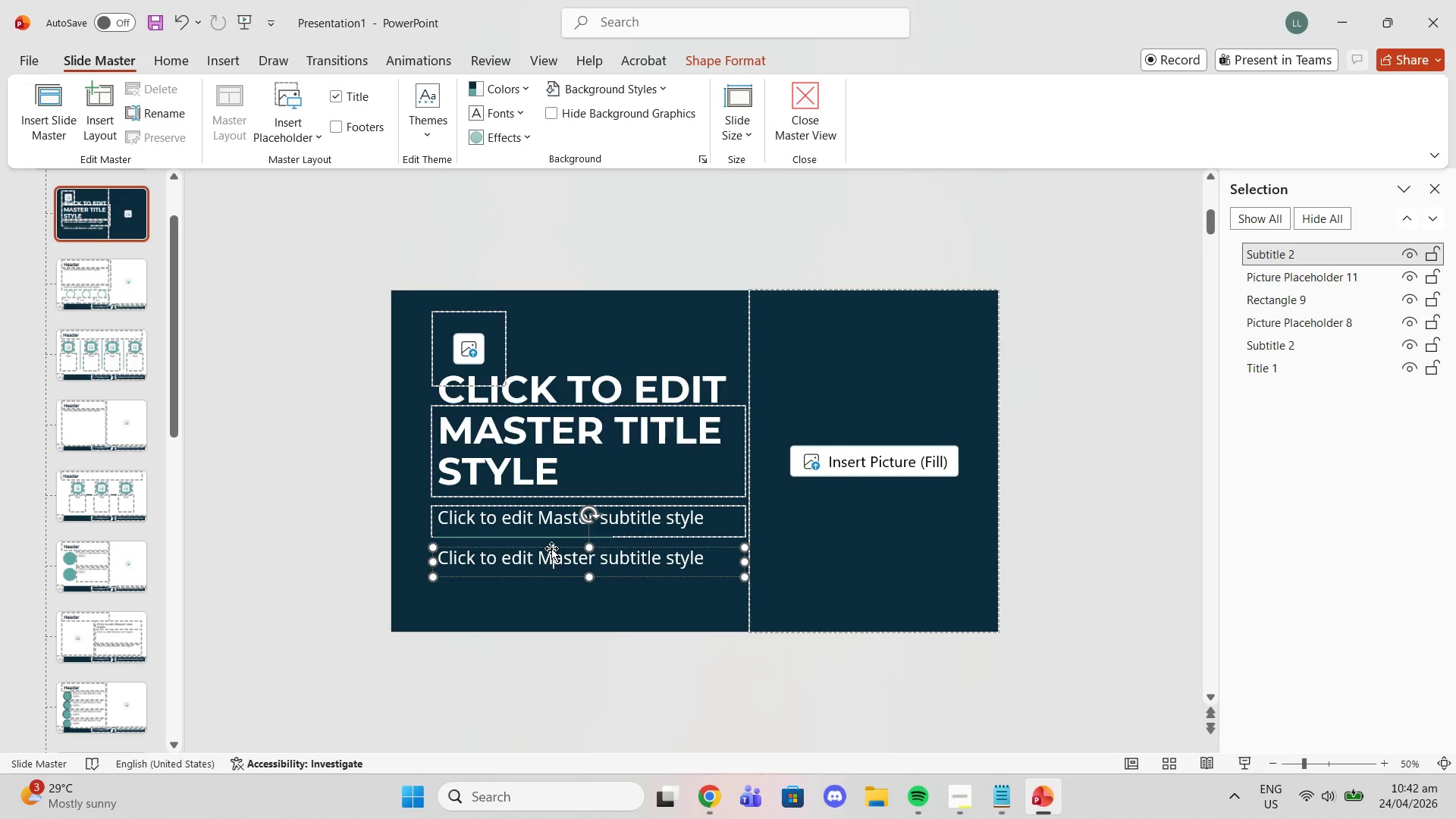 
left_click_drag(start_coordinate=[551, 548], to_coordinate=[551, 544])
 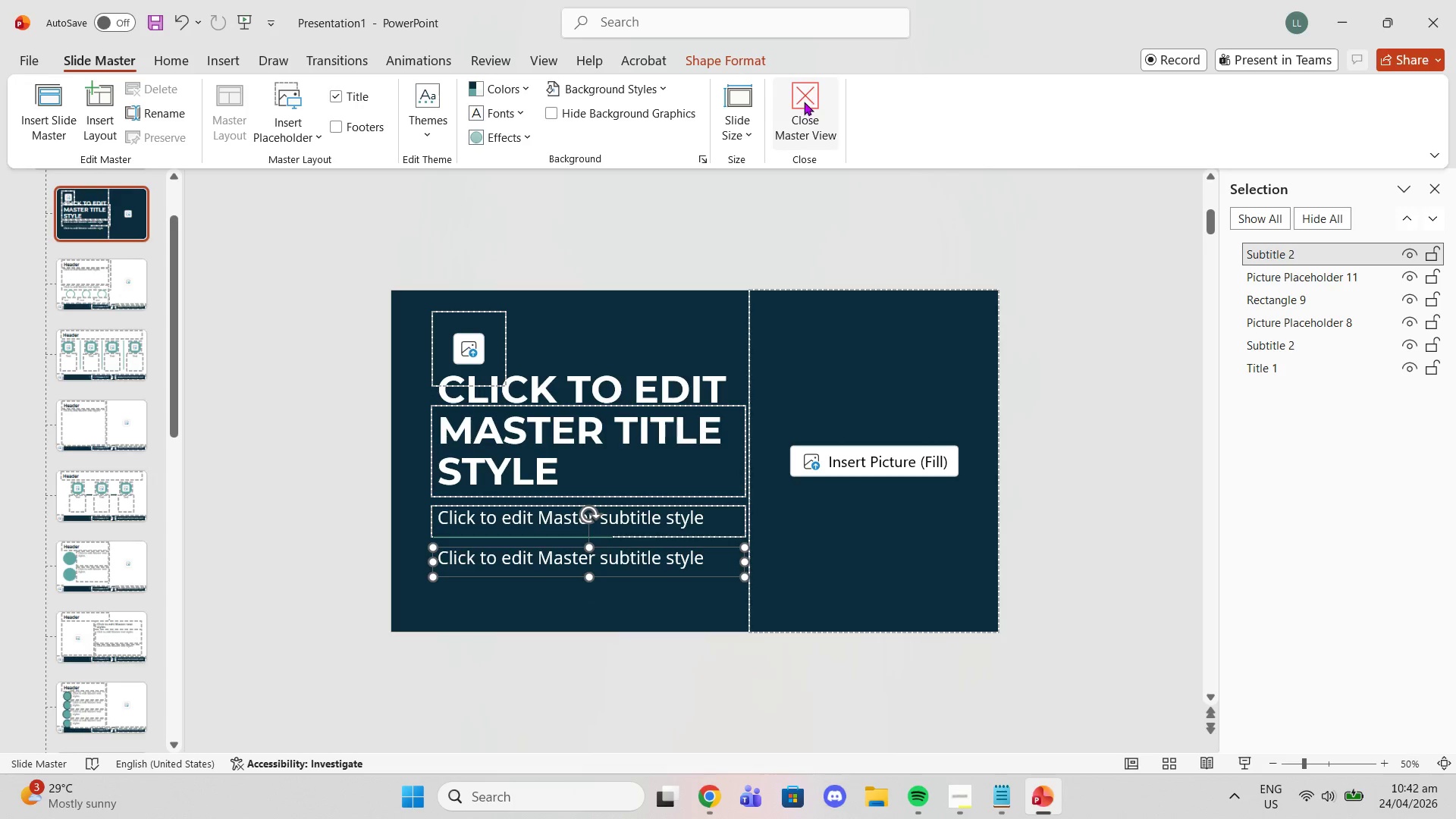 
left_click([804, 102])
 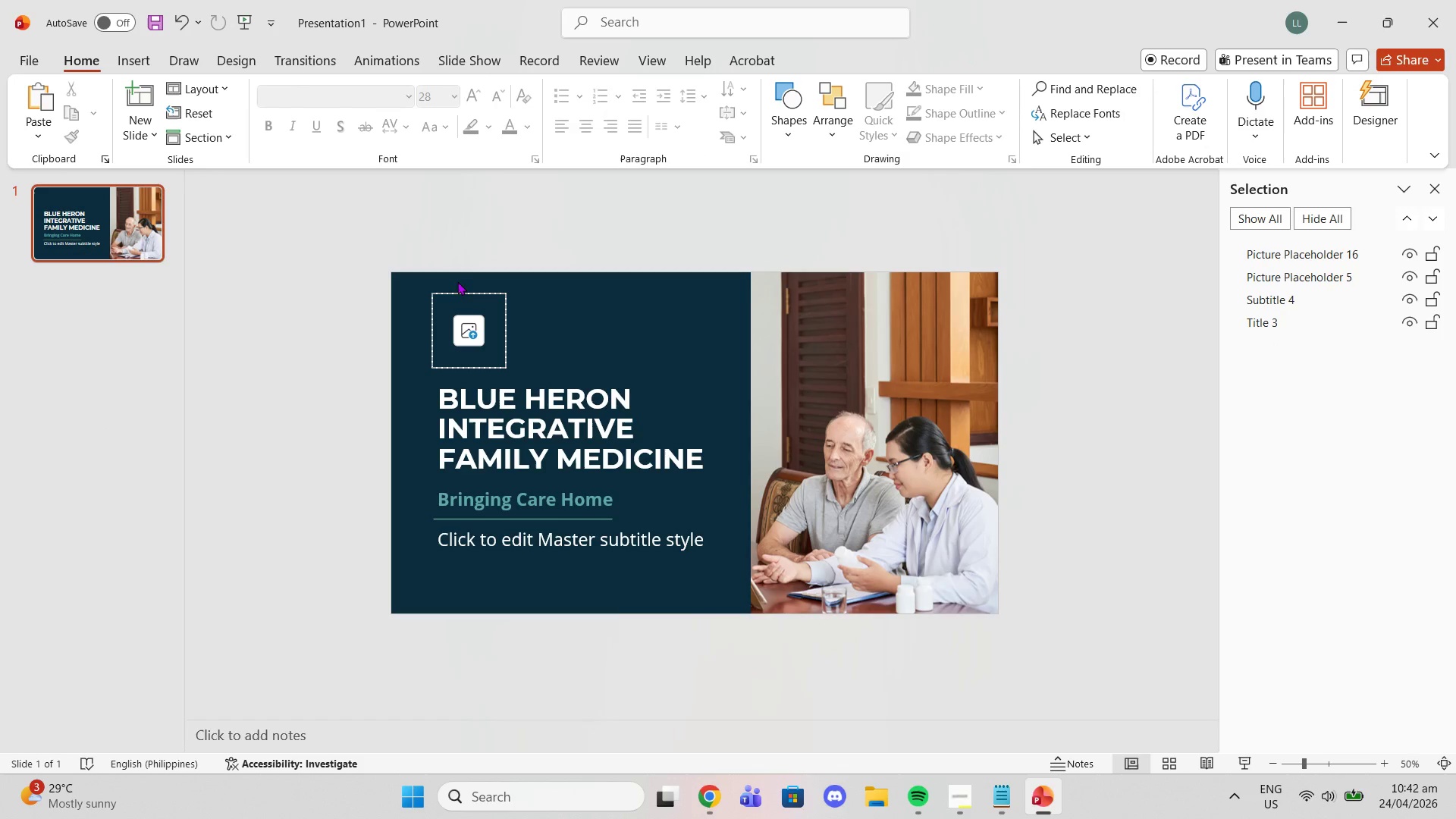 
right_click([138, 242])
 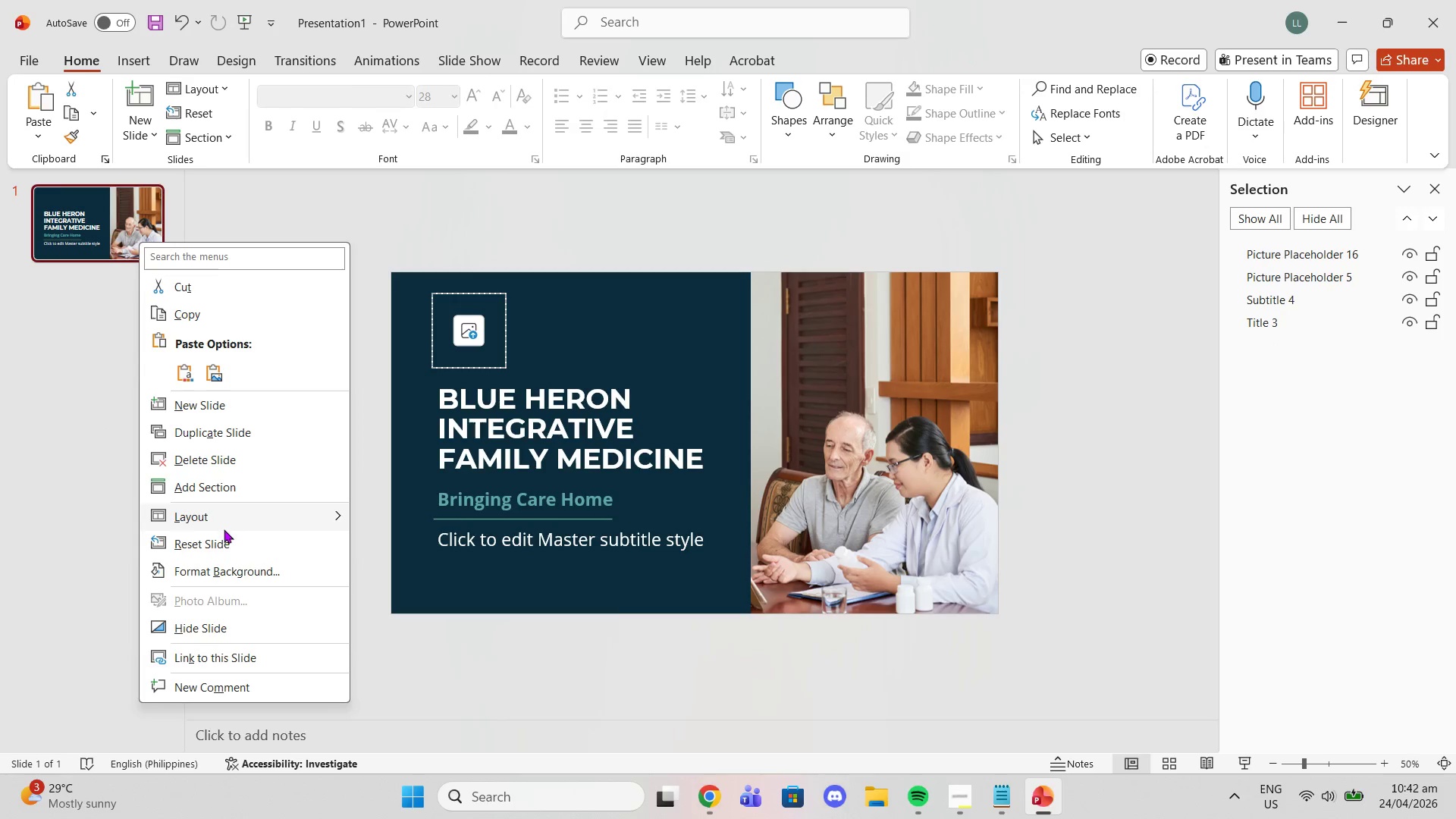 
left_click([228, 538])
 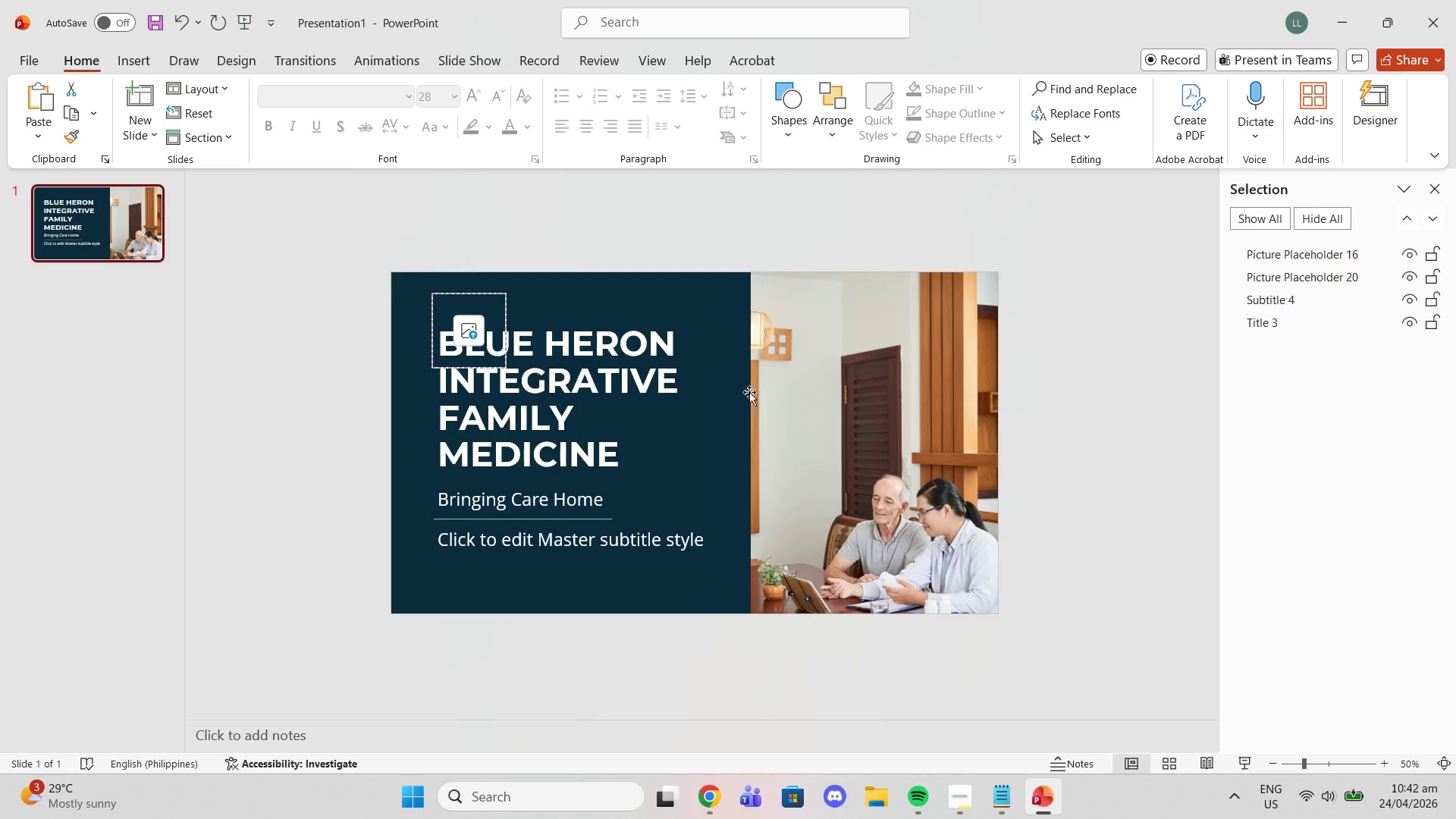 
left_click([782, 387])
 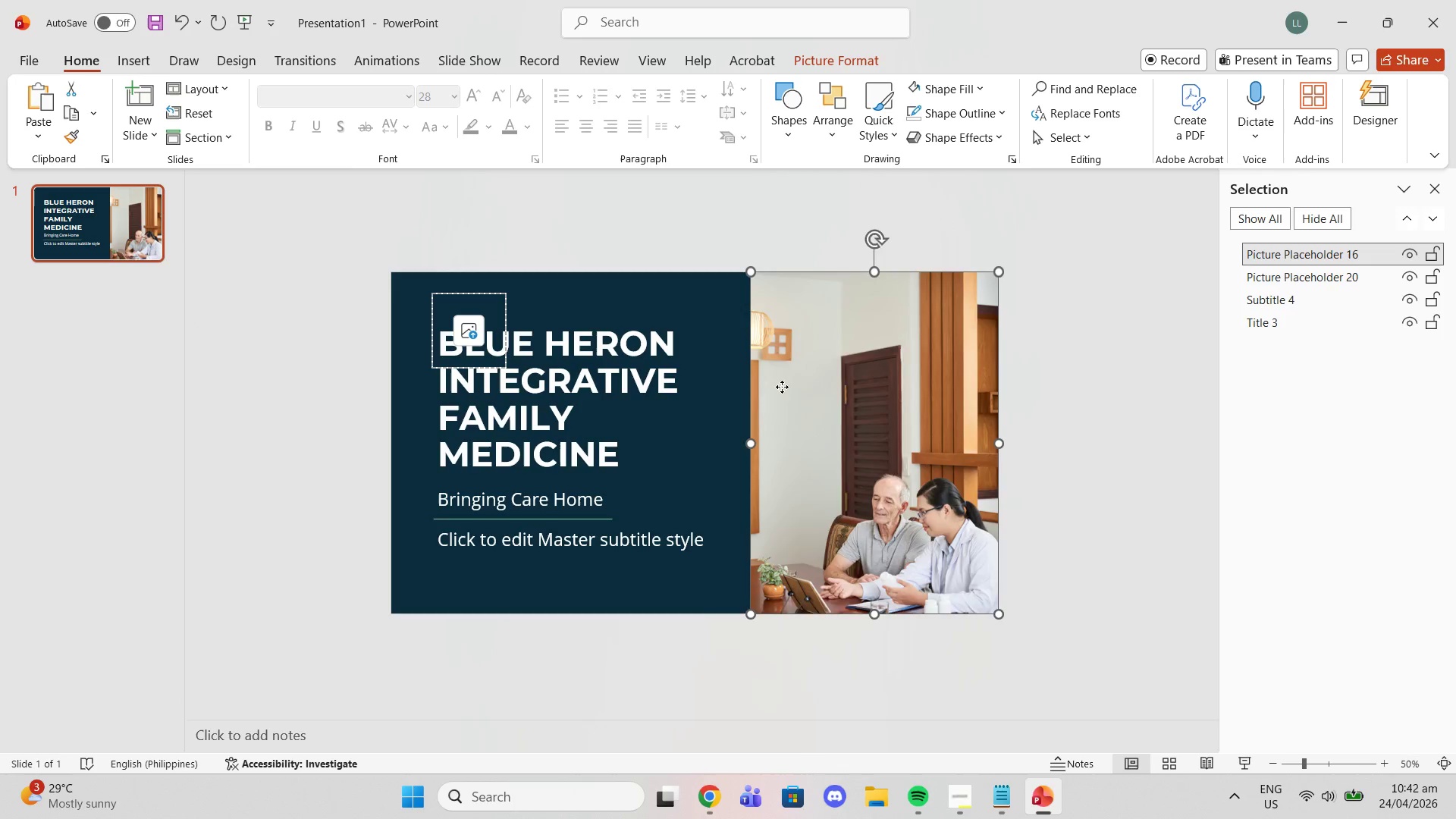 
right_click([782, 387])
 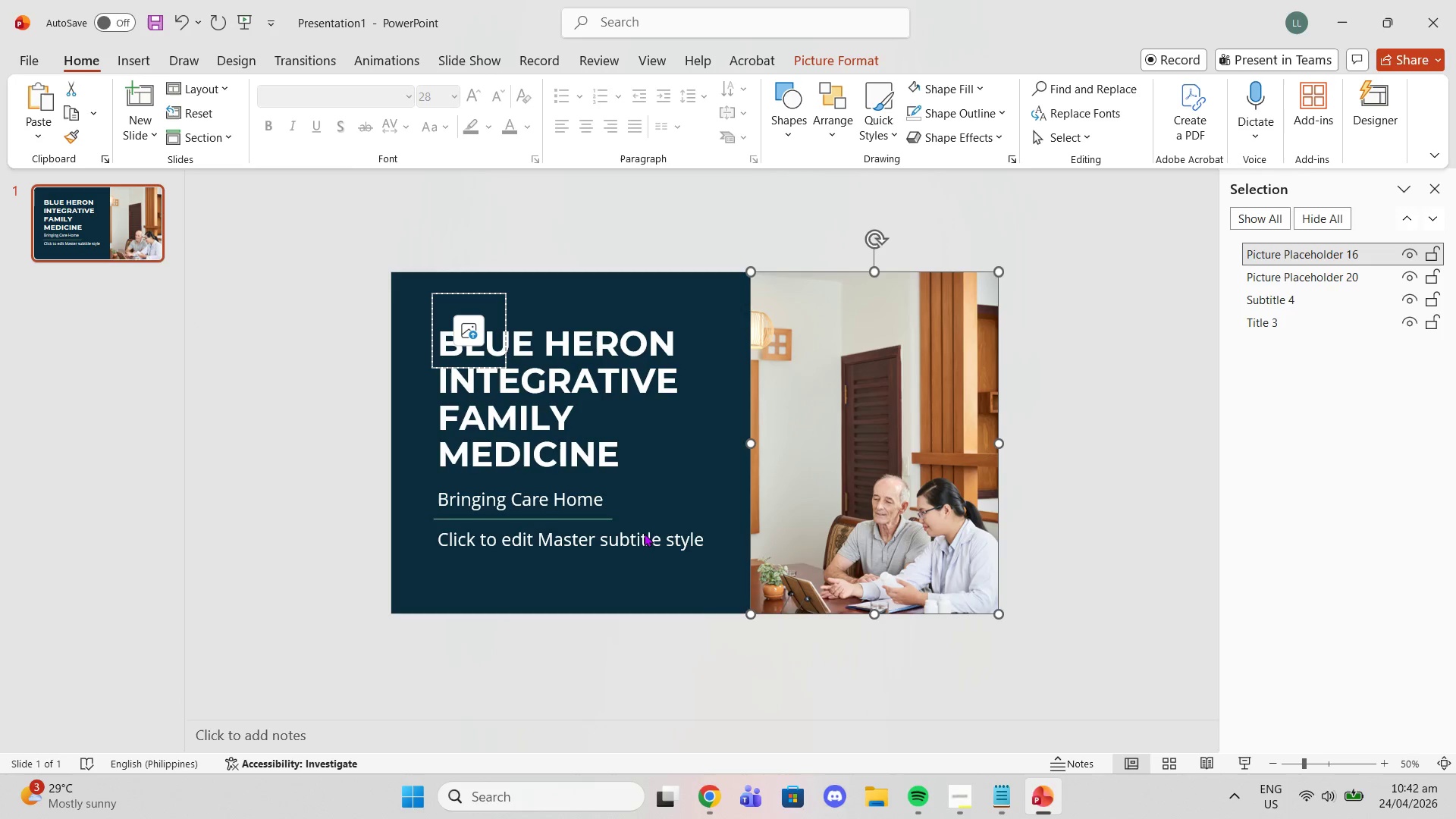 
double_click([644, 537])
 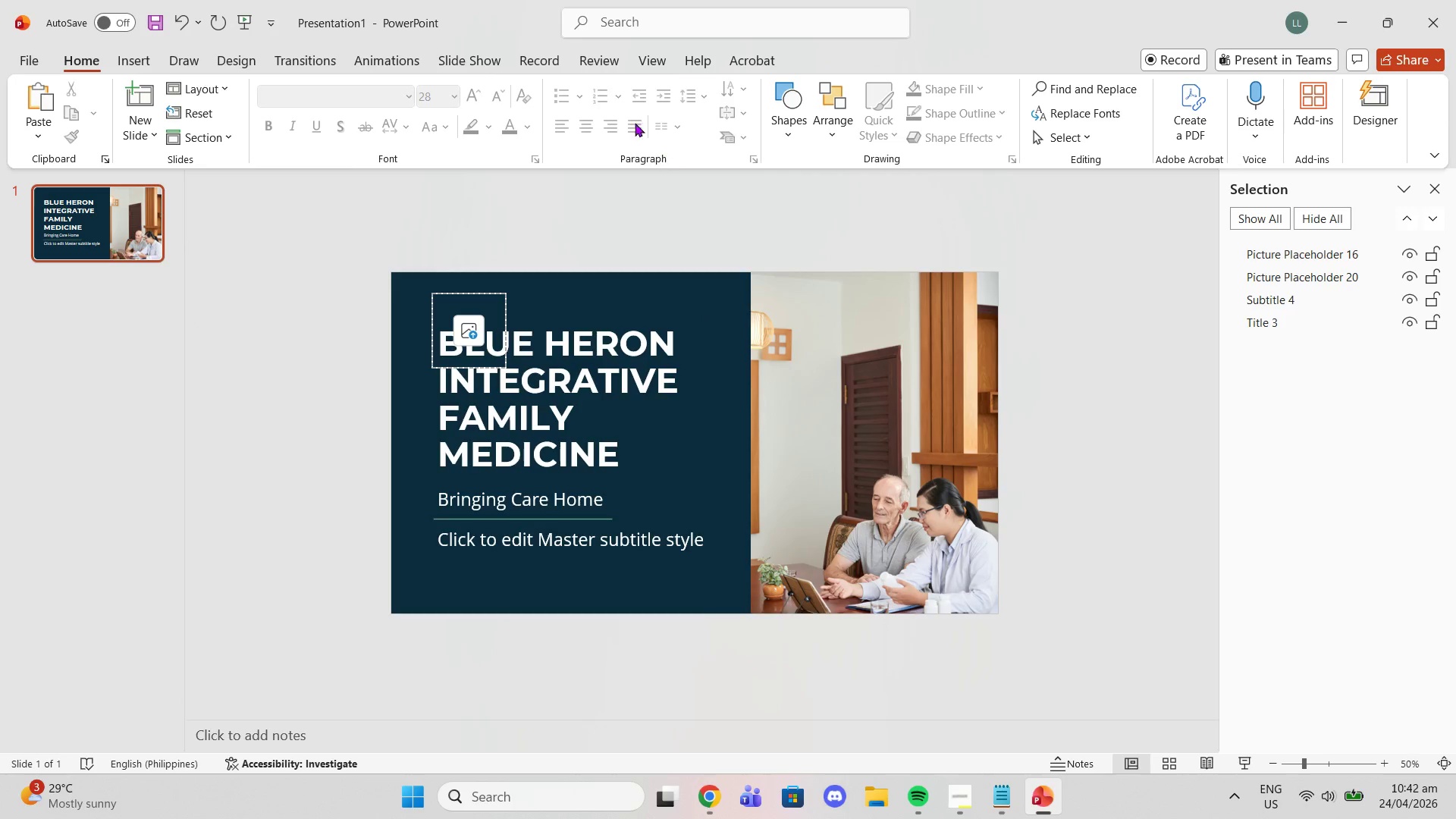 
left_click([666, 67])
 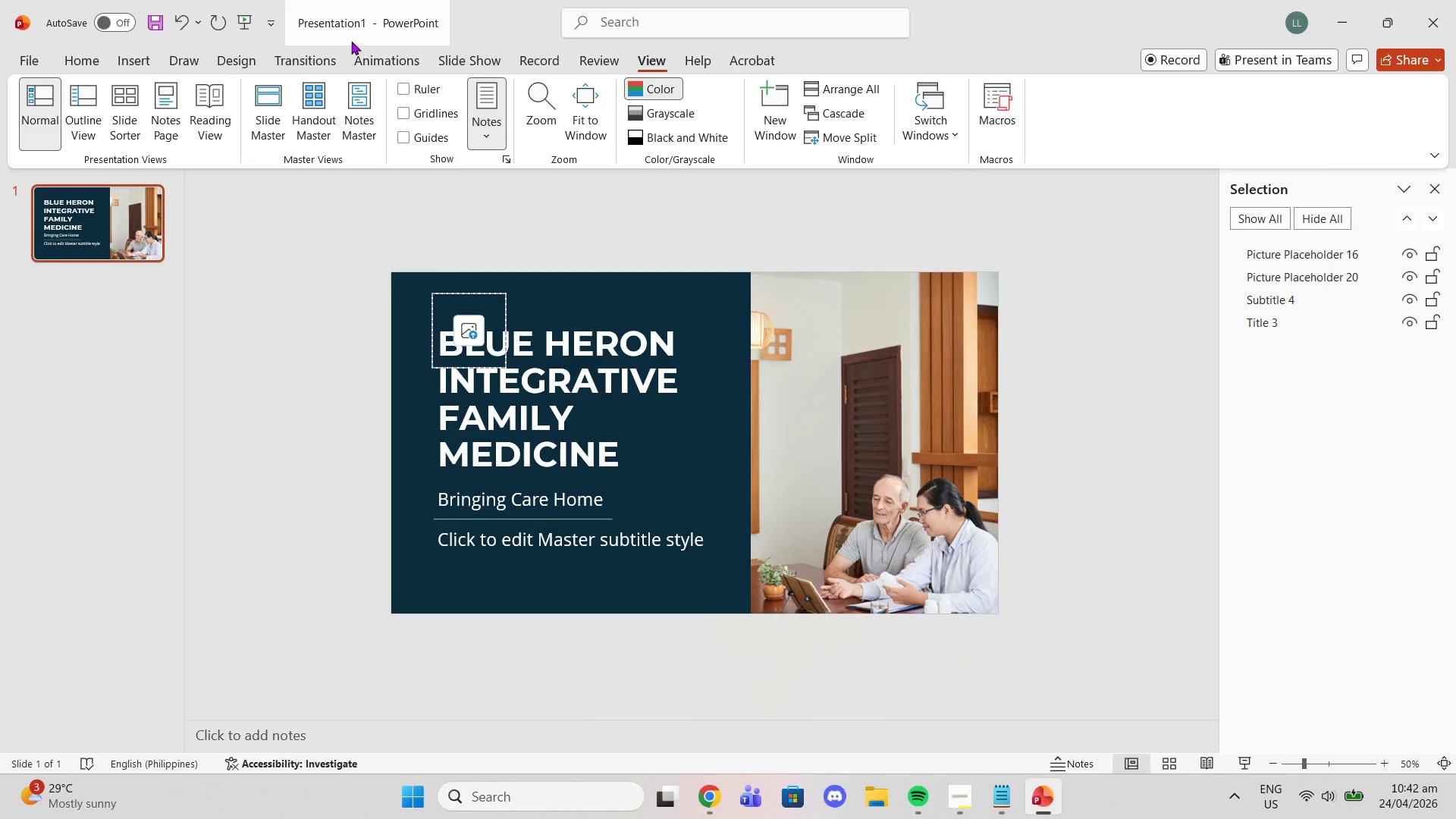 
left_click([125, 64])
 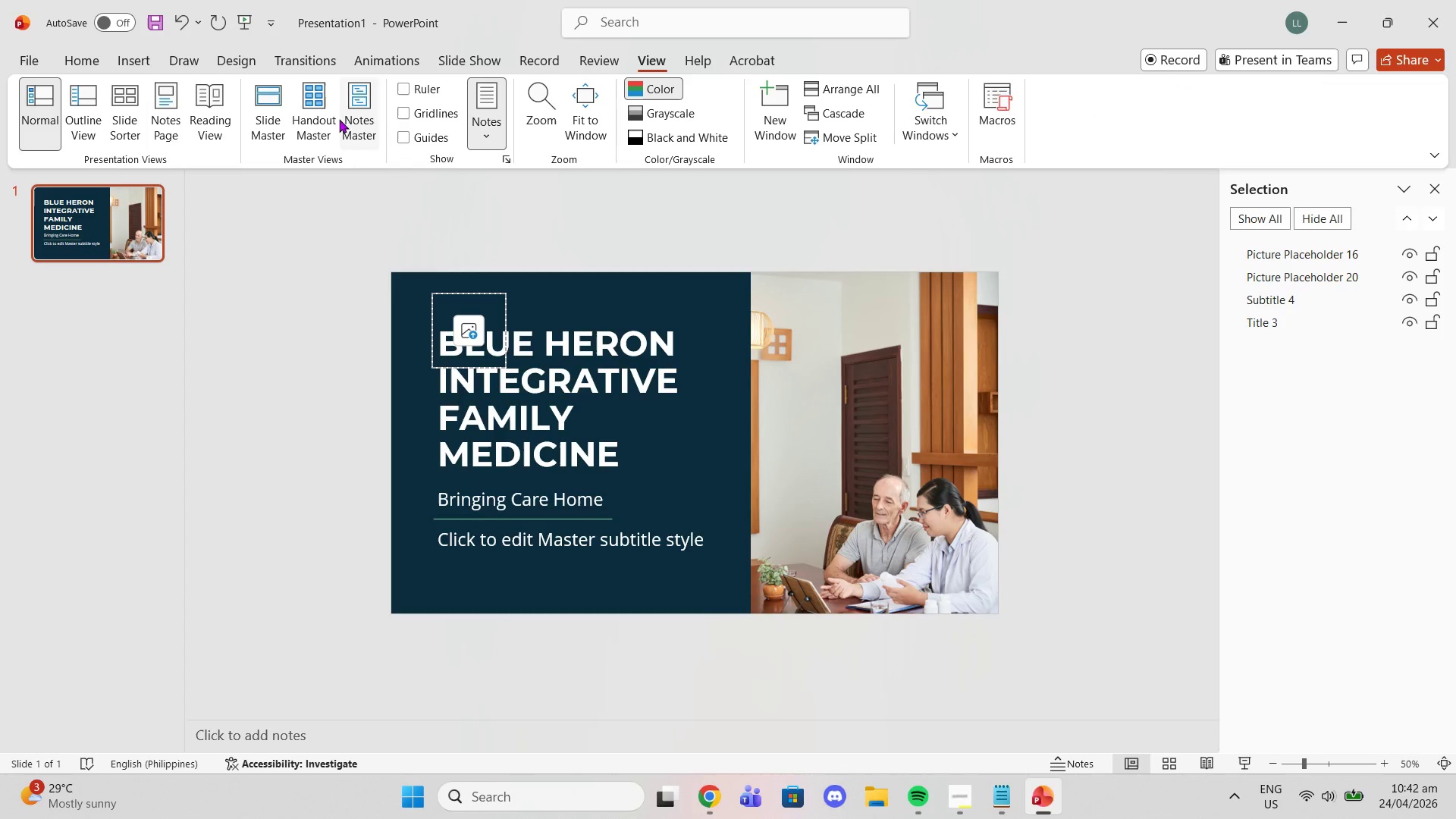 
left_click([282, 122])
 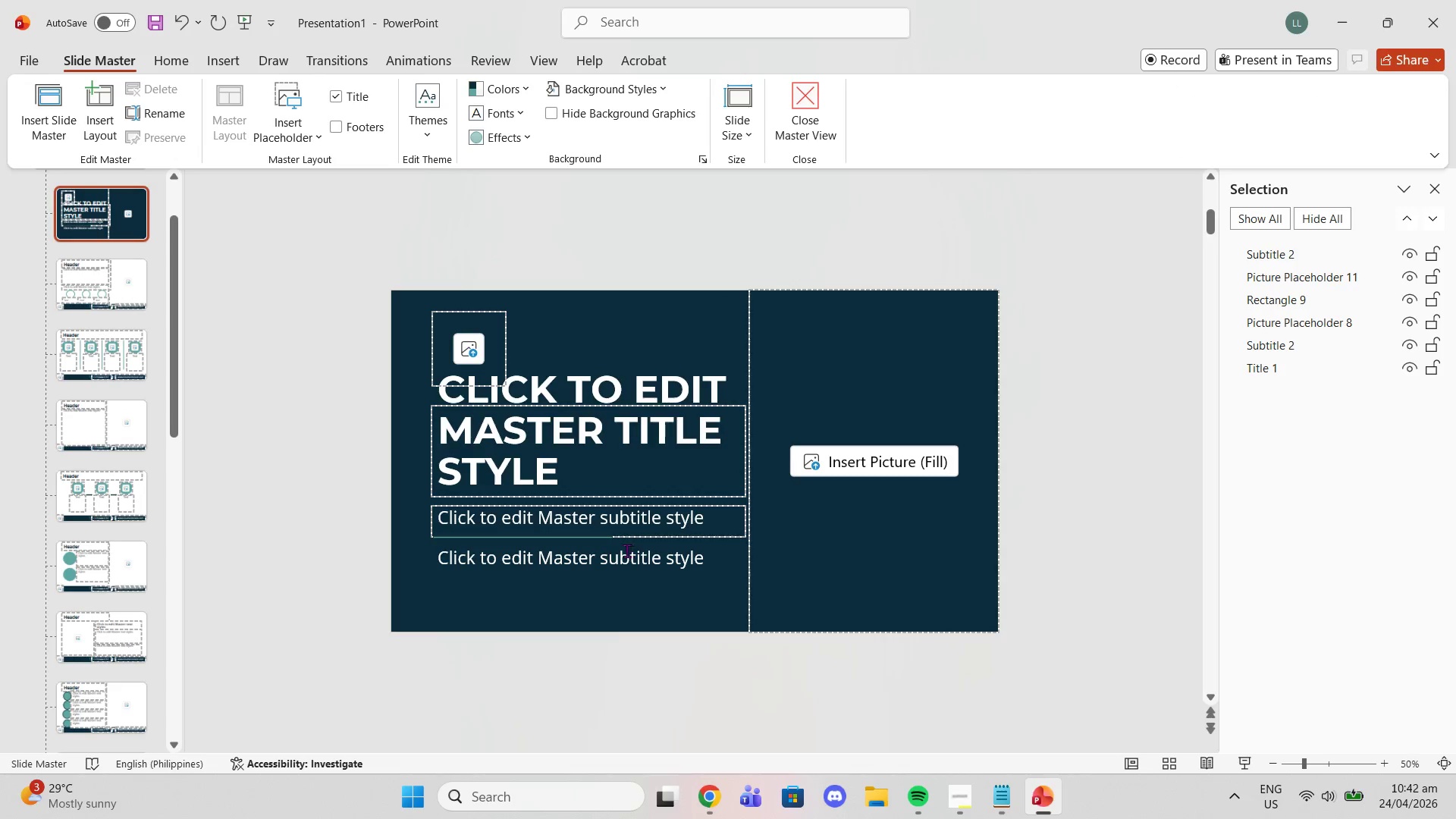 
left_click([616, 548])
 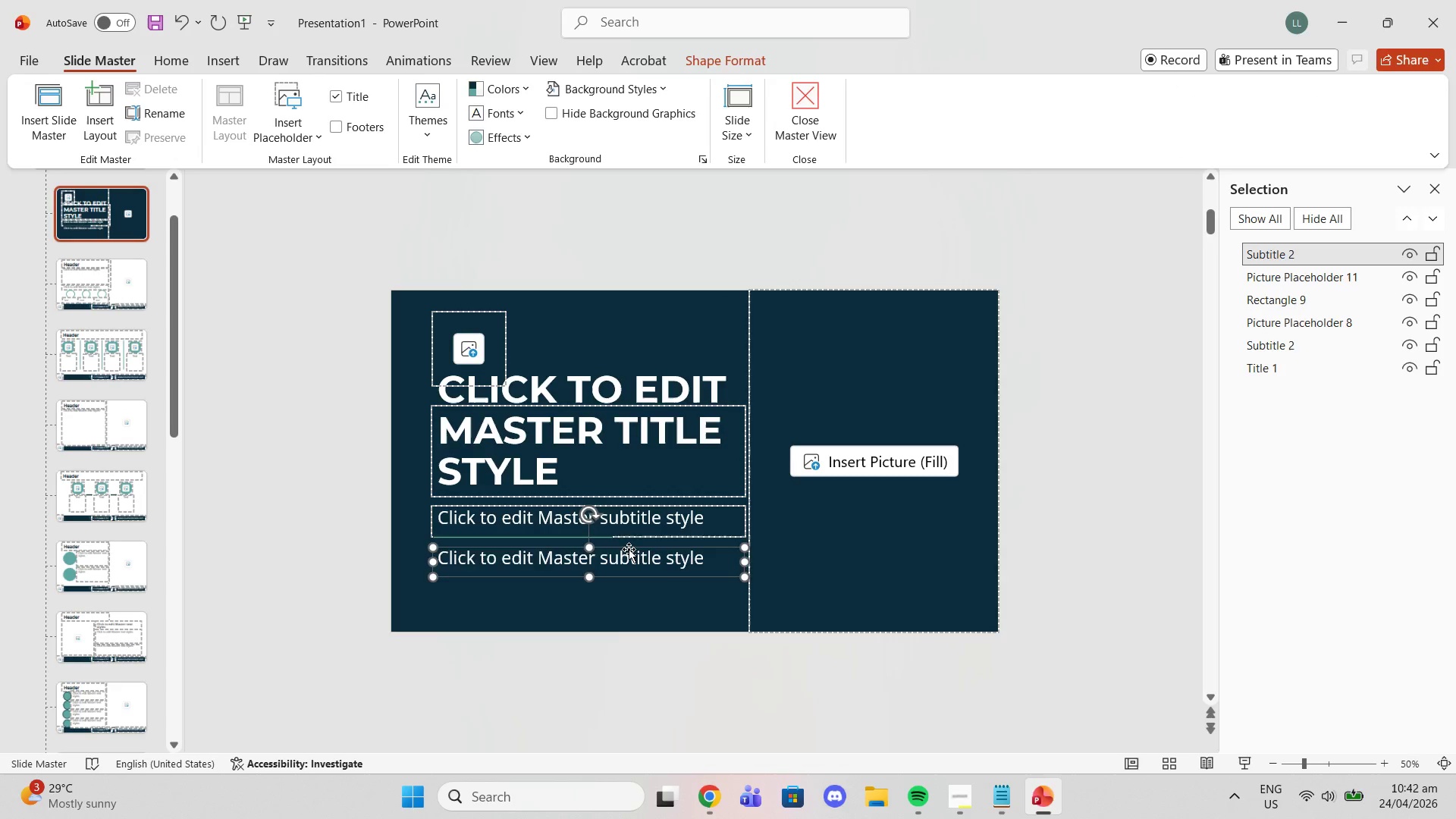 
key(Delete)
 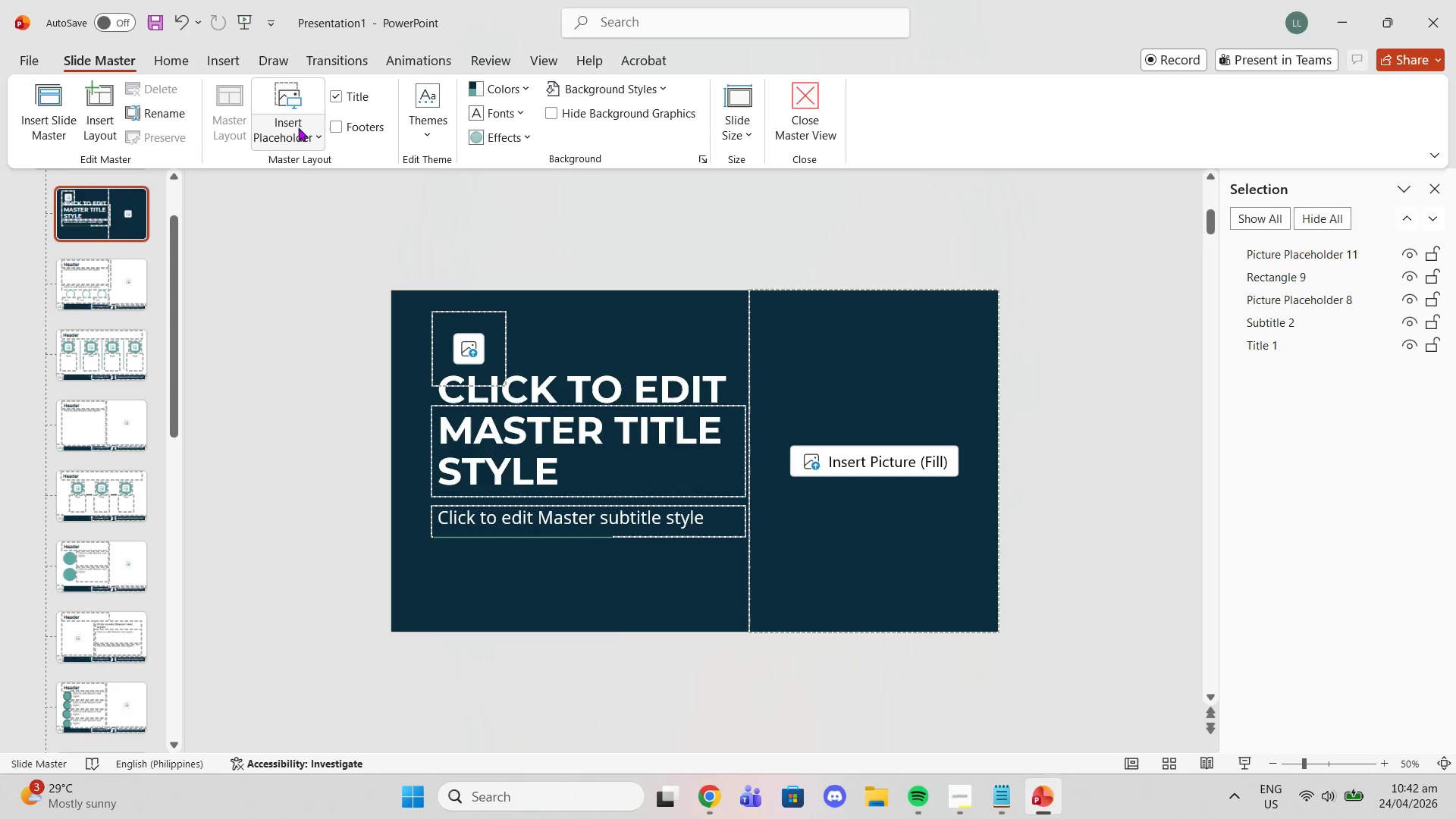 
left_click([305, 127])
 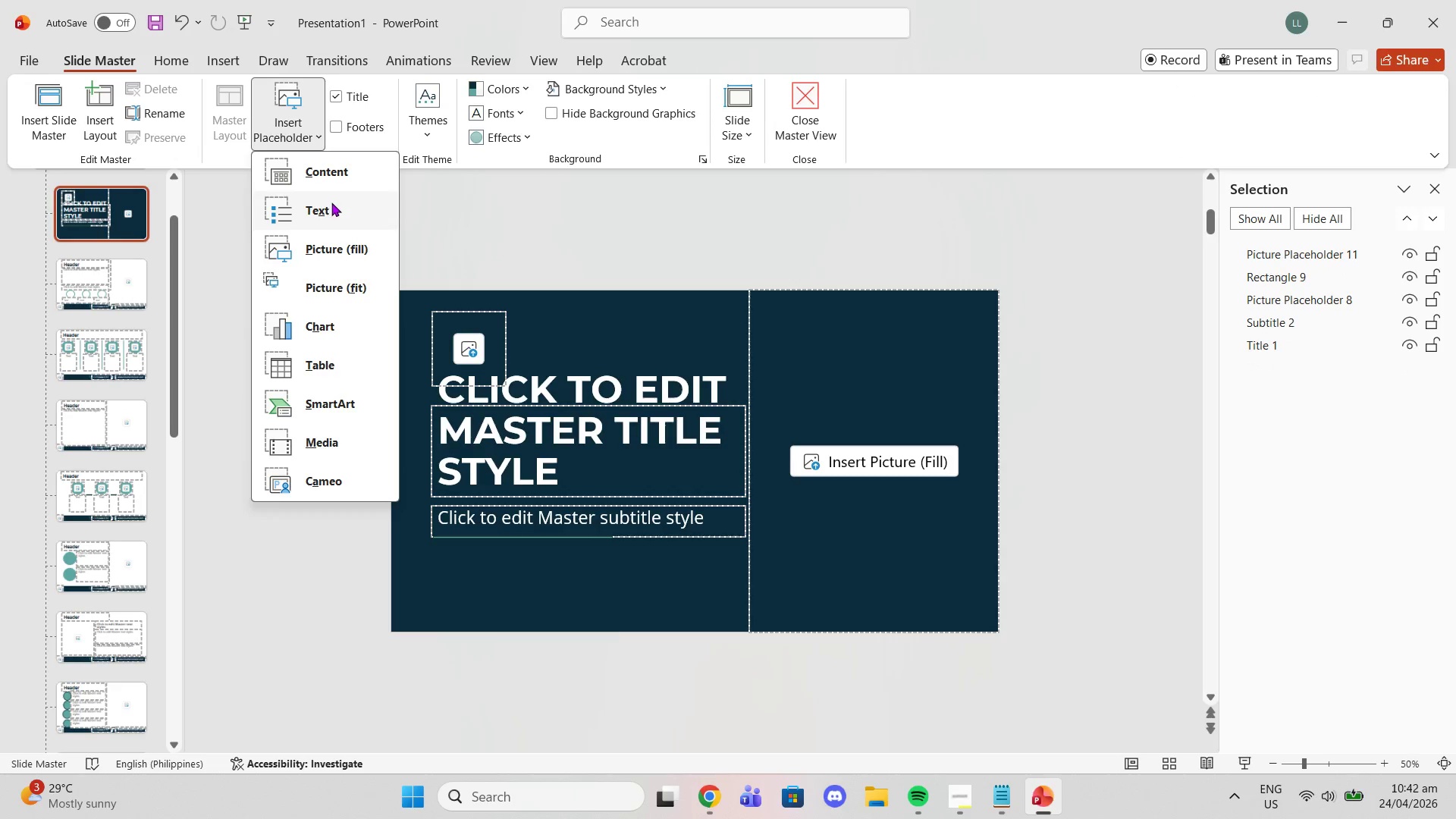 
left_click([331, 204])
 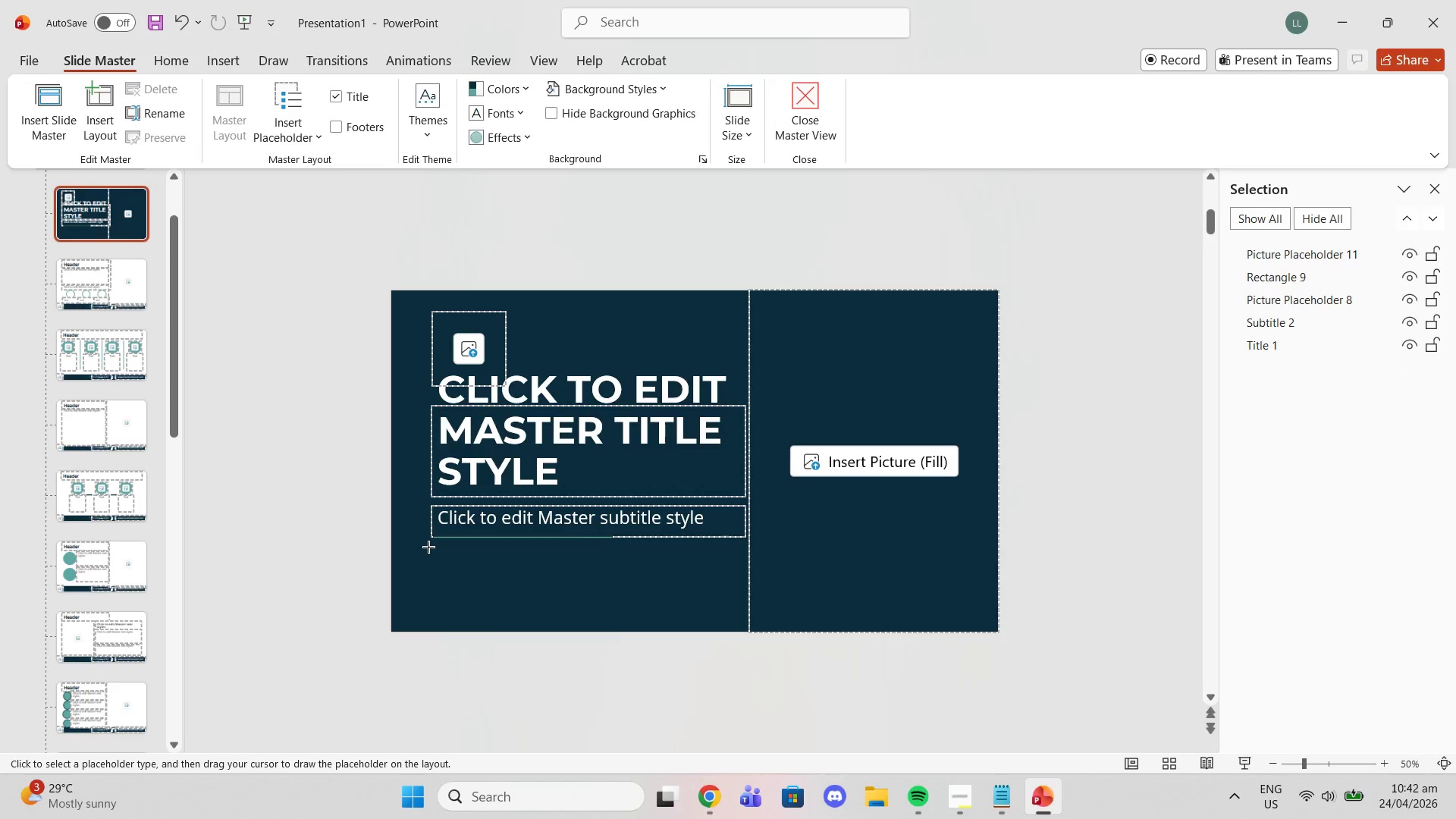 
left_click_drag(start_coordinate=[428, 547], to_coordinate=[747, 583])
 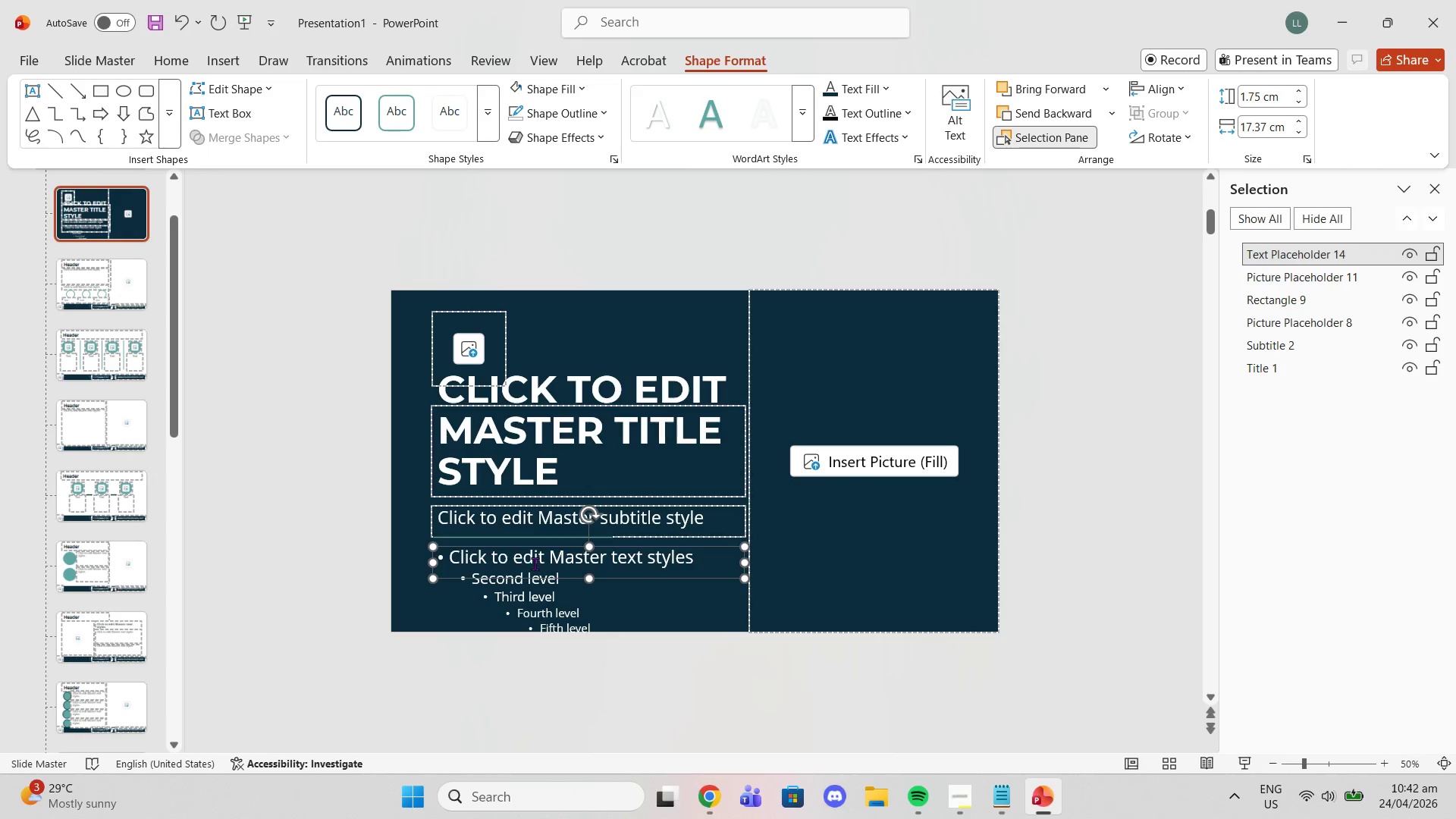 
left_click_drag(start_coordinate=[450, 556], to_coordinate=[848, 818])
 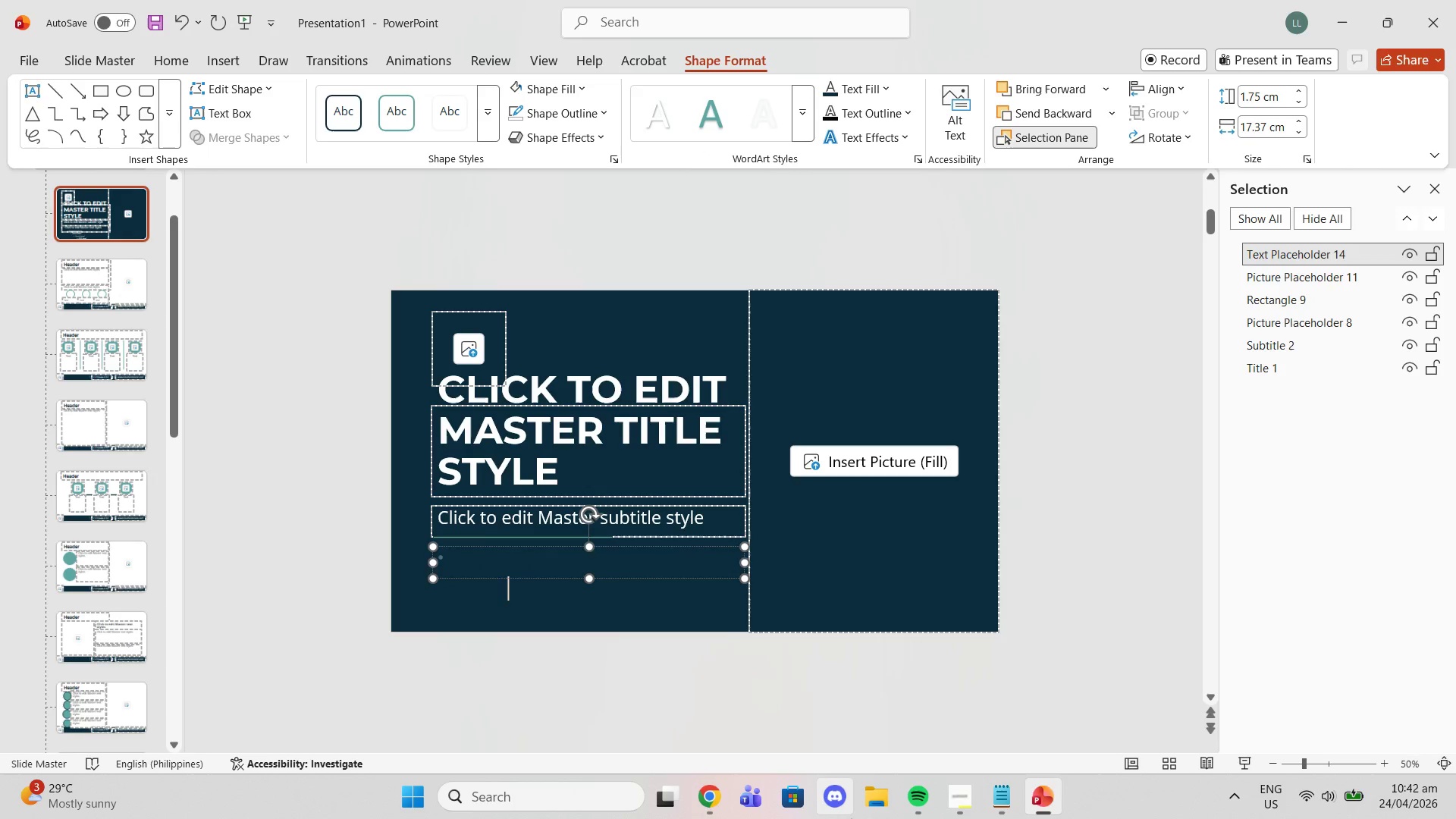 
key(Backspace)
 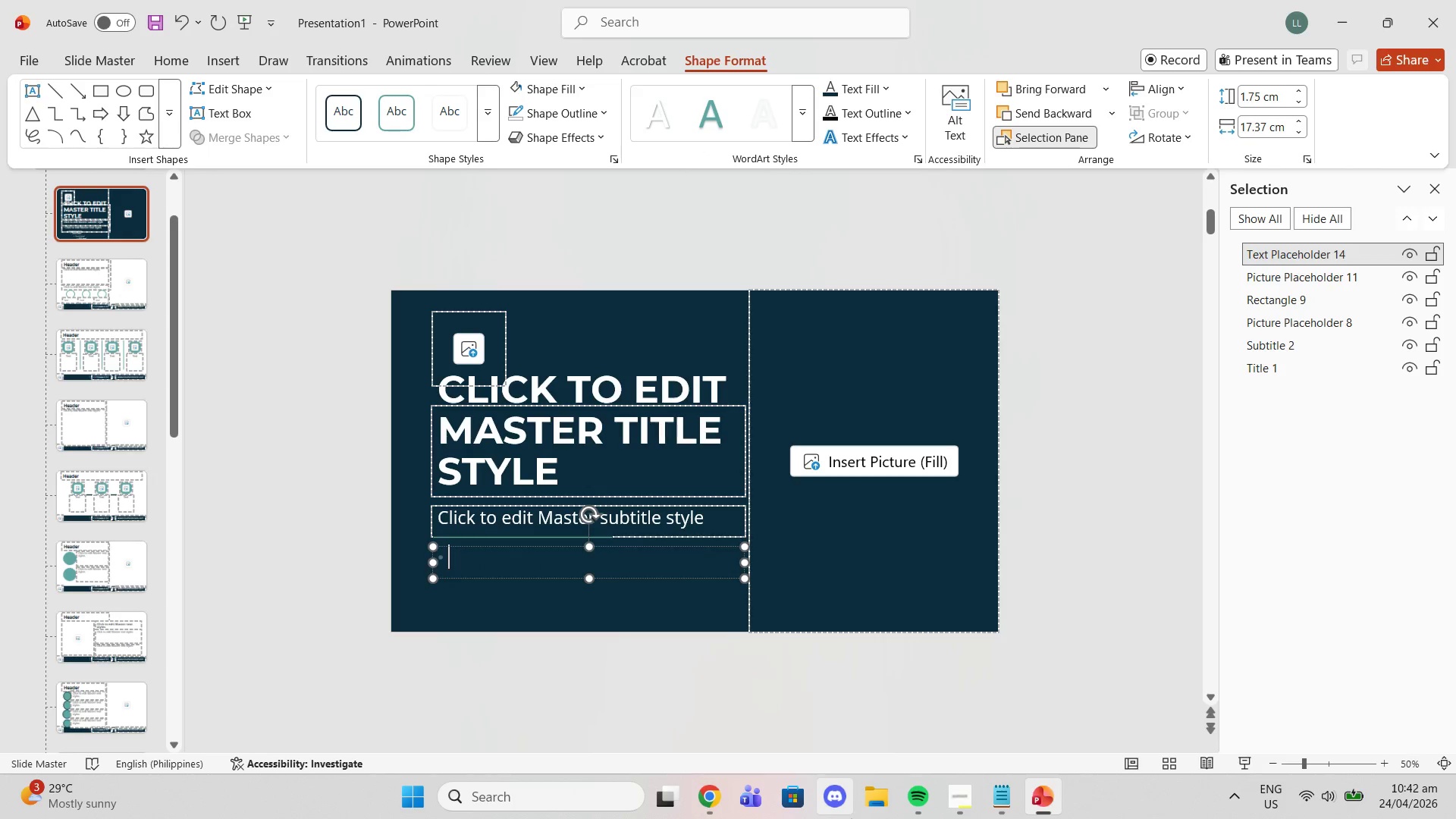 
key(Backspace)
 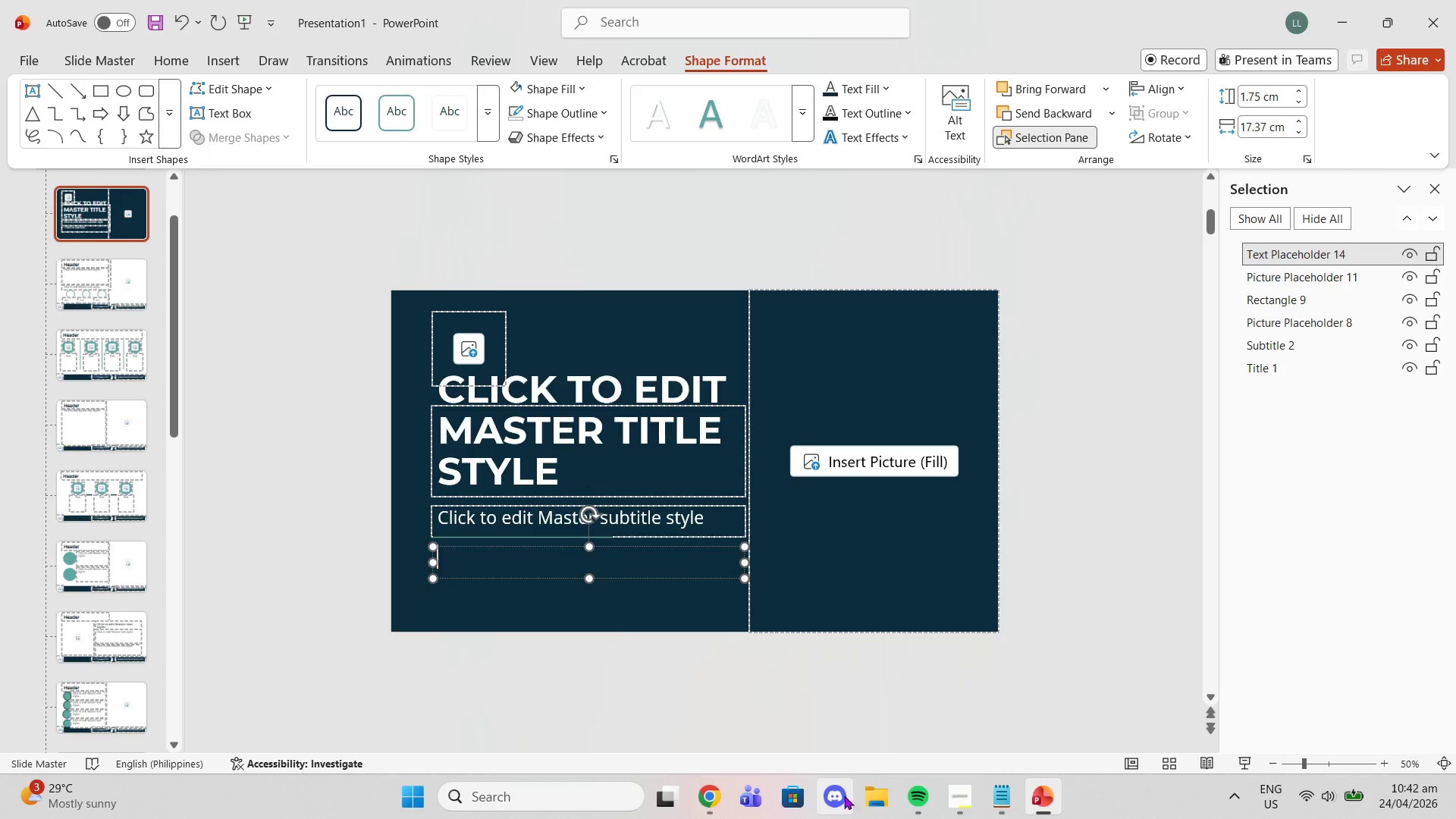 
key(Backspace)
 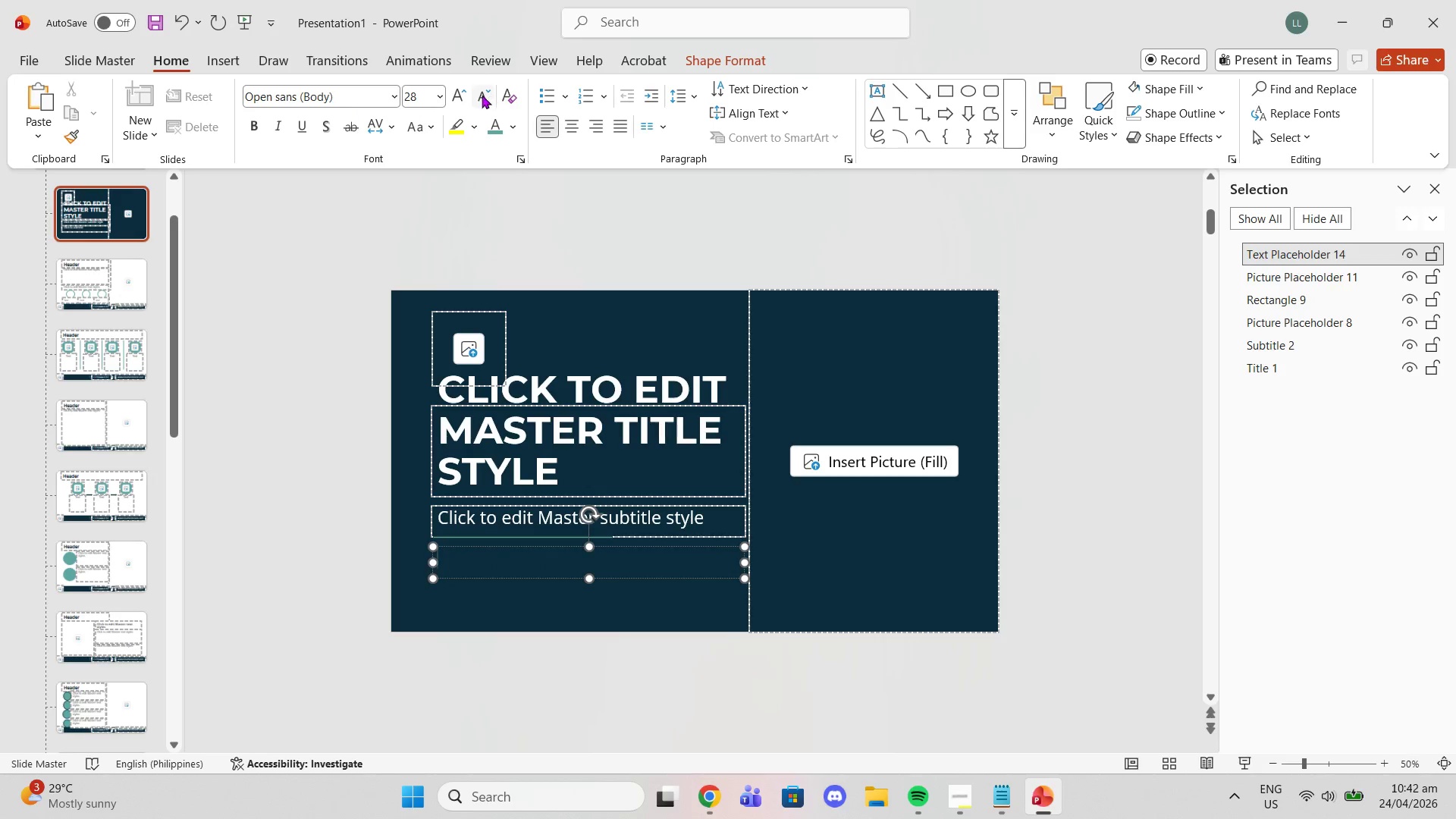 
left_click([478, 95])
 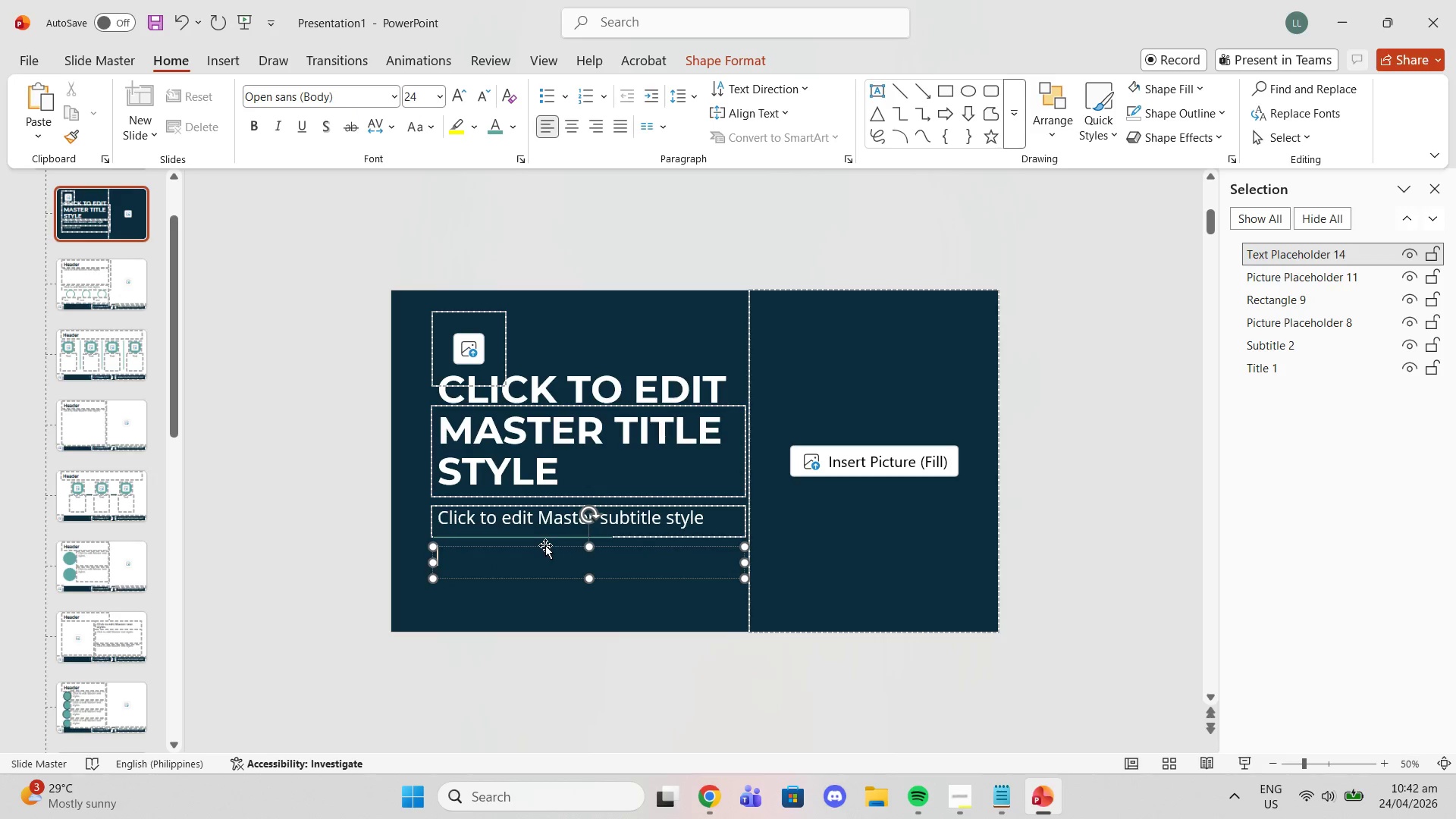 
left_click([523, 522])
 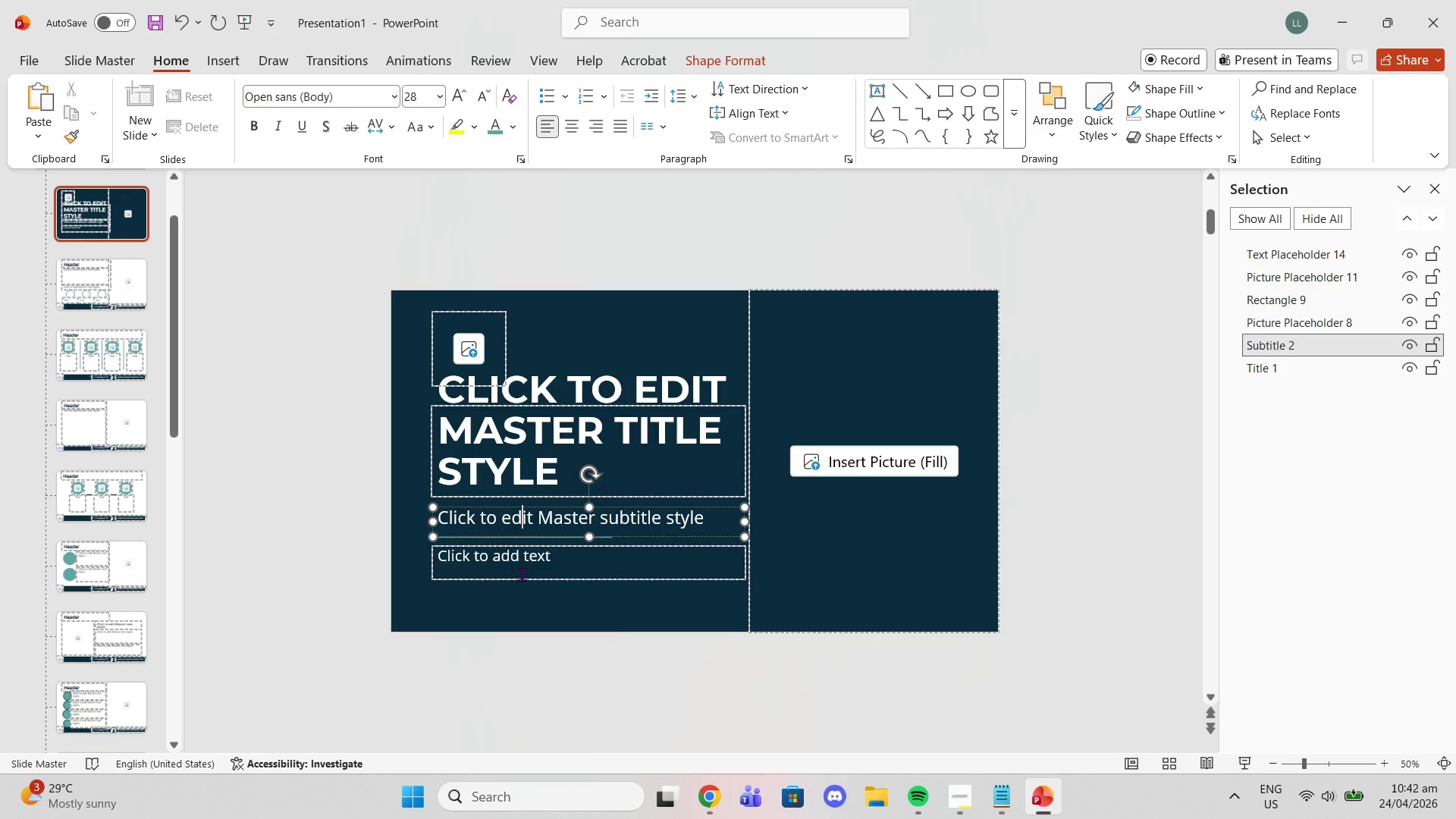 
left_click([522, 574])
 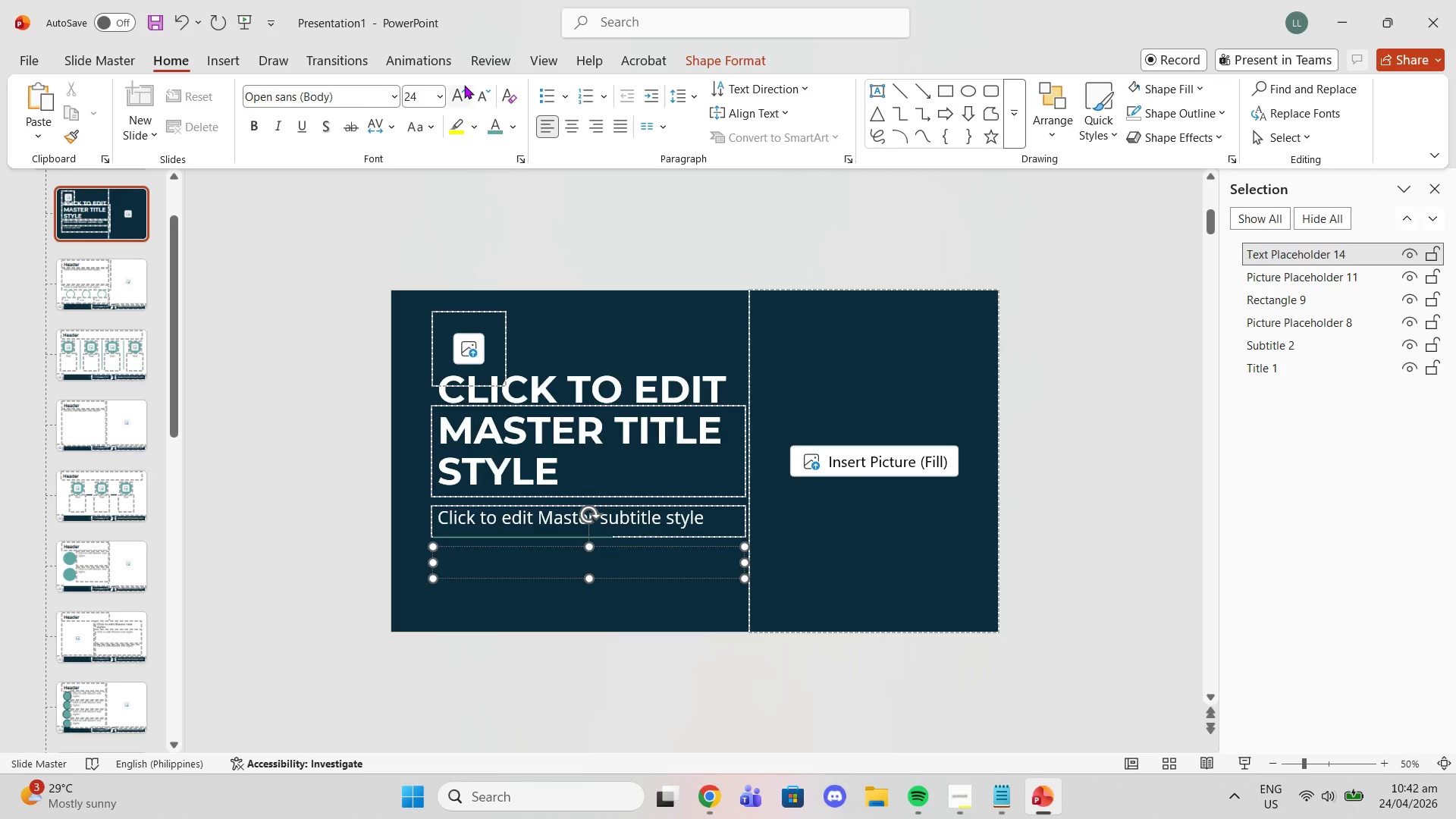 
left_click([456, 94])
 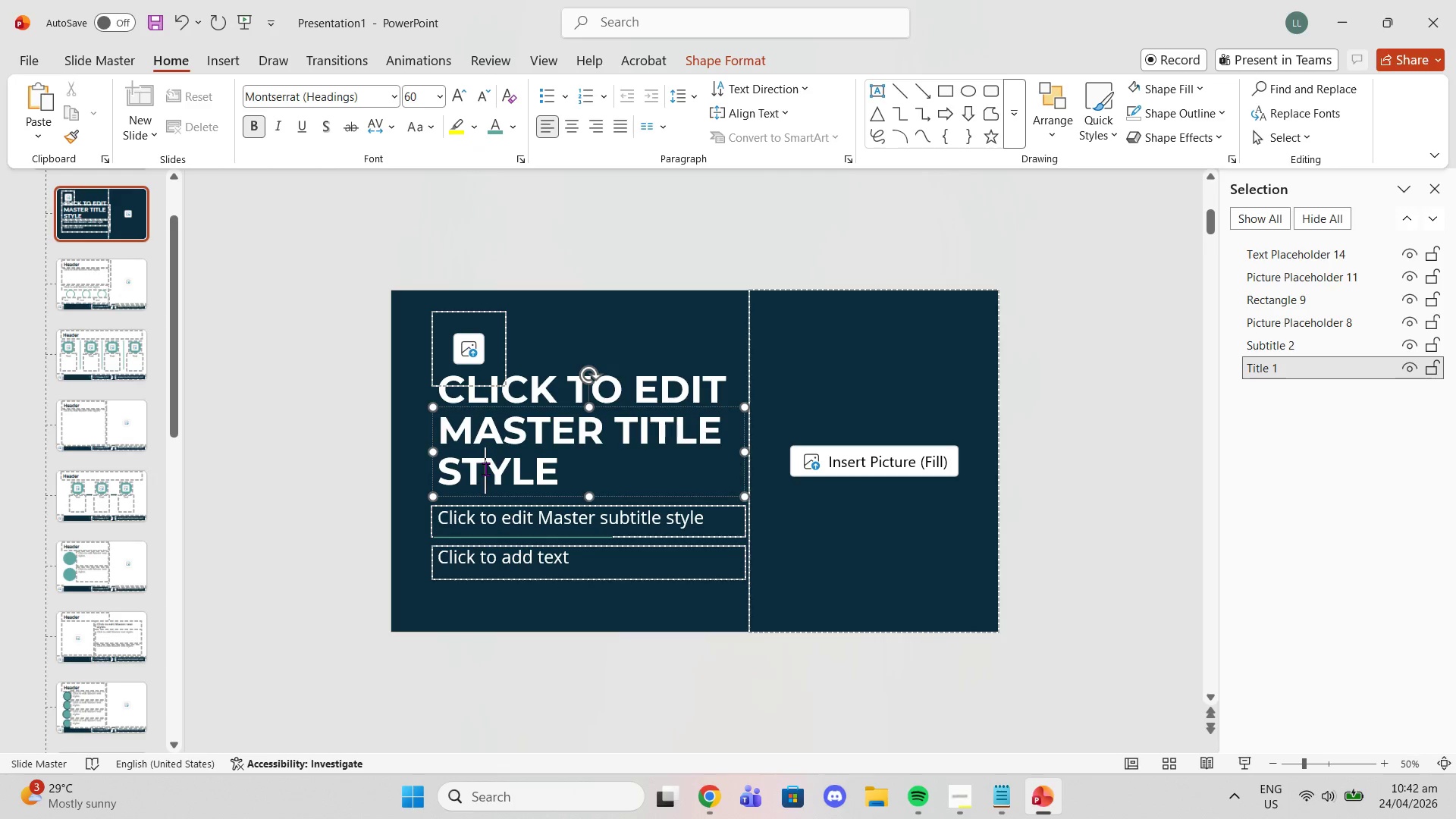 
left_click_drag(start_coordinate=[596, 484], to_coordinate=[322, 337])
 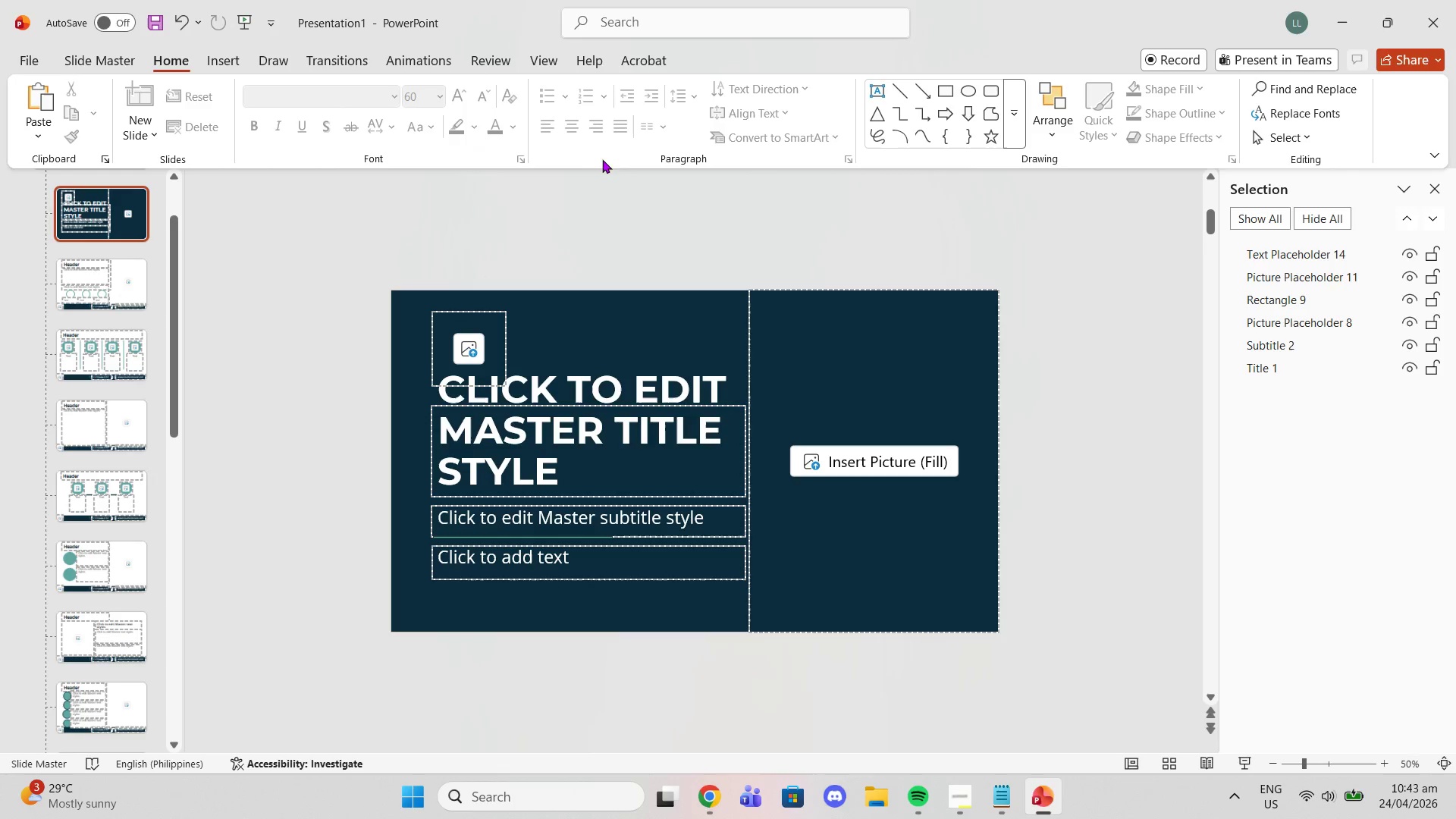 
left_click([538, 64])
 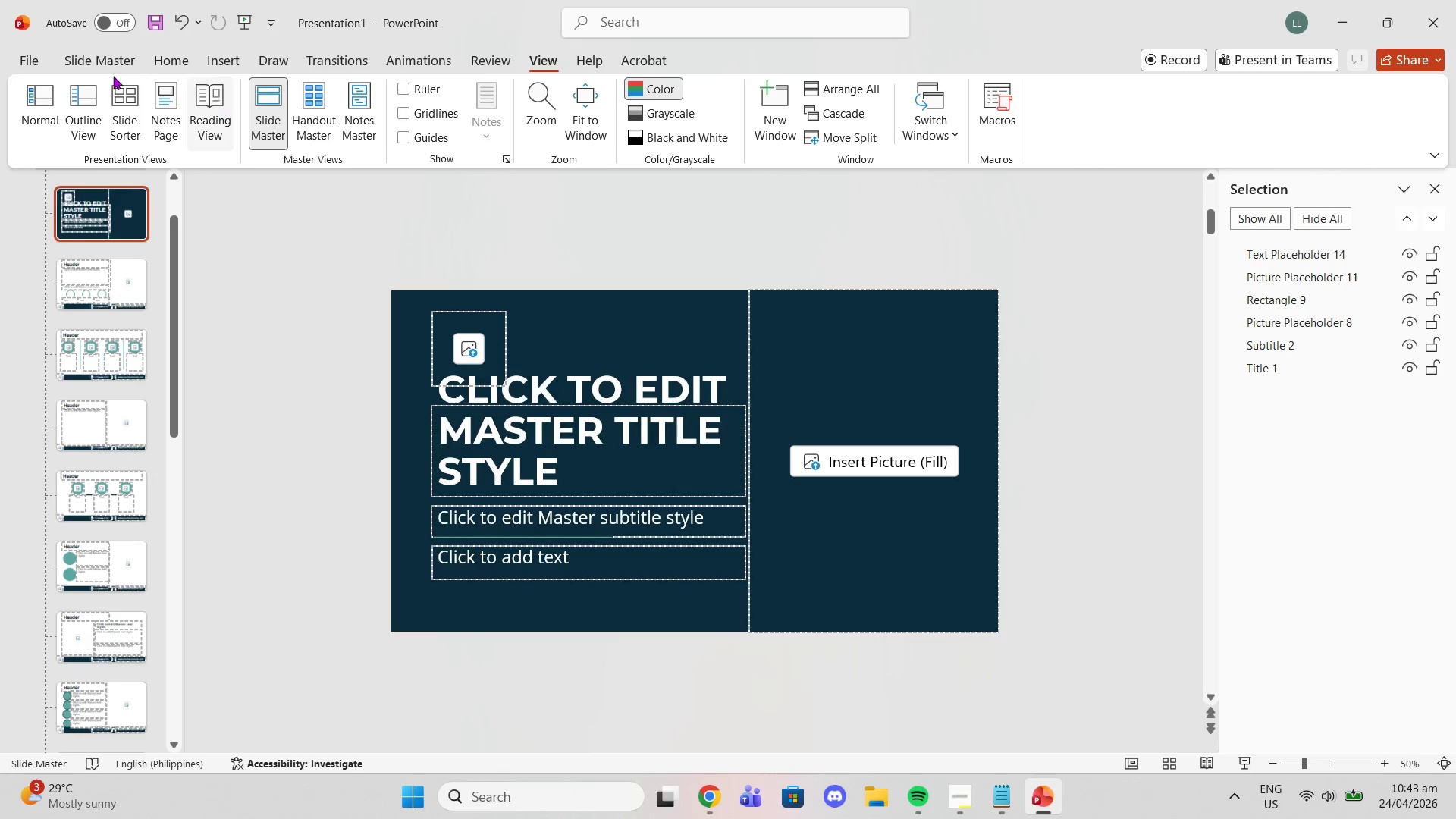 
left_click([77, 60])
 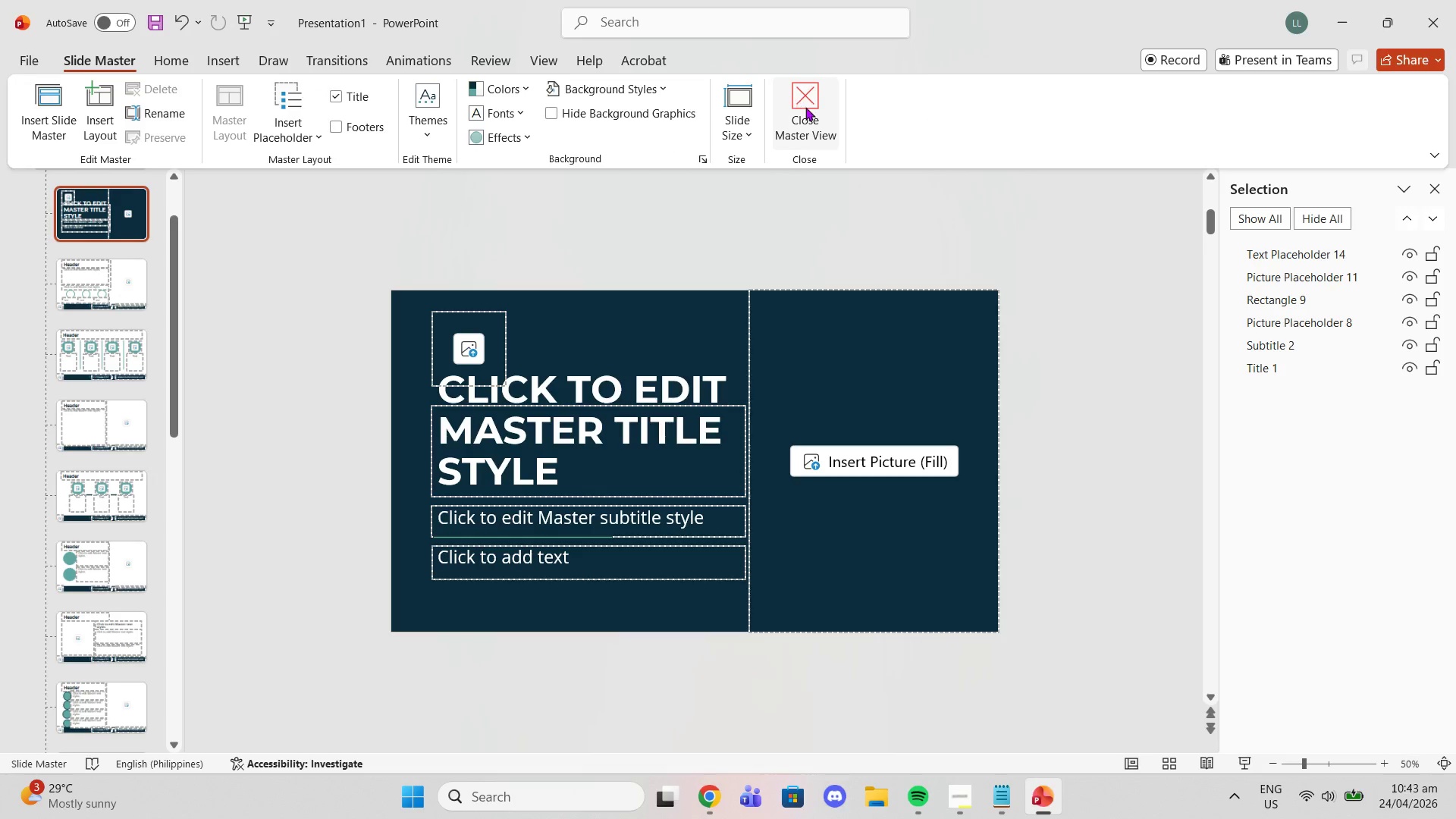 
left_click([805, 107])
 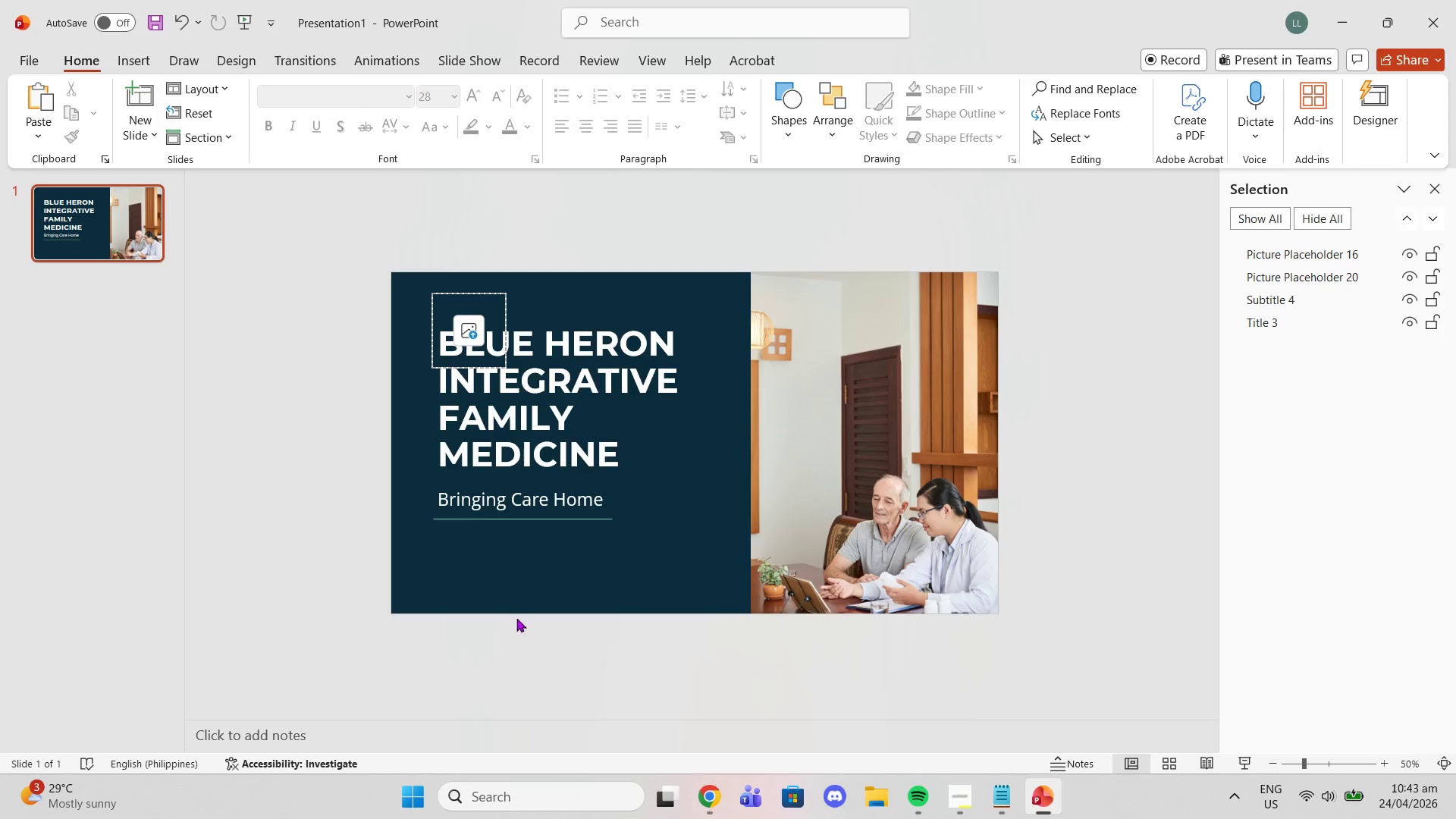 
left_click([501, 577])
 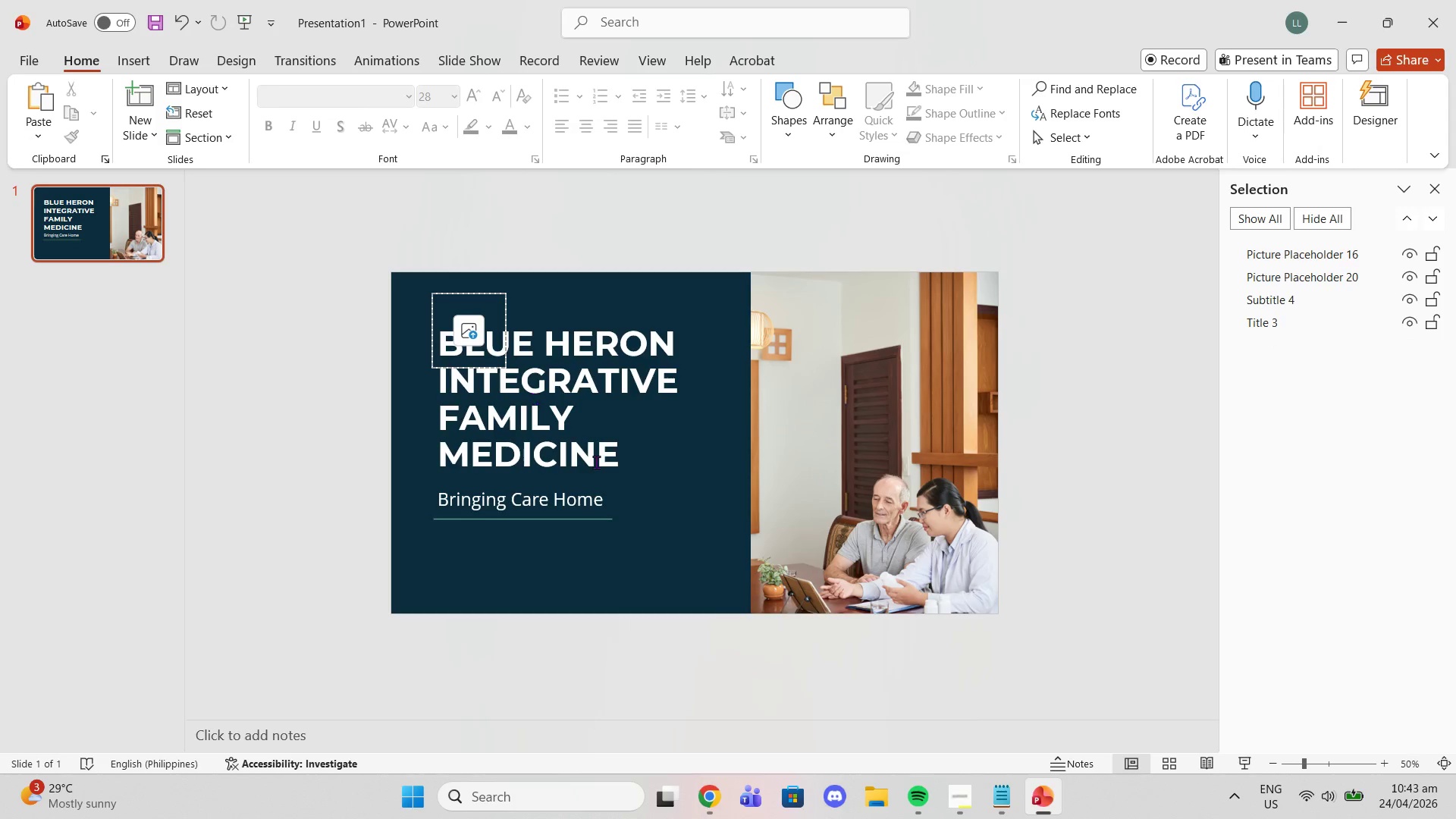 
right_click([653, 548])
 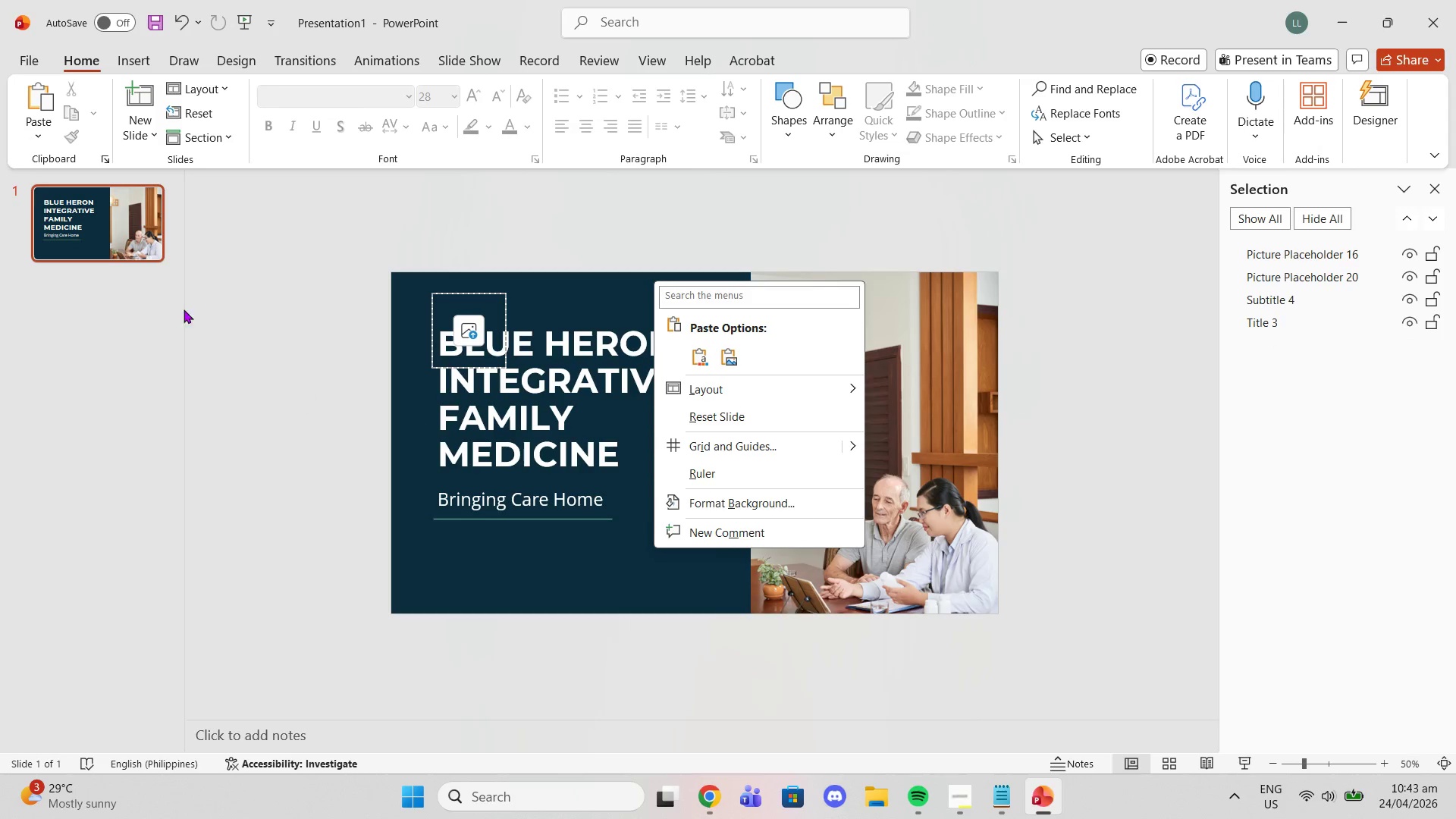 
left_click([155, 255])
 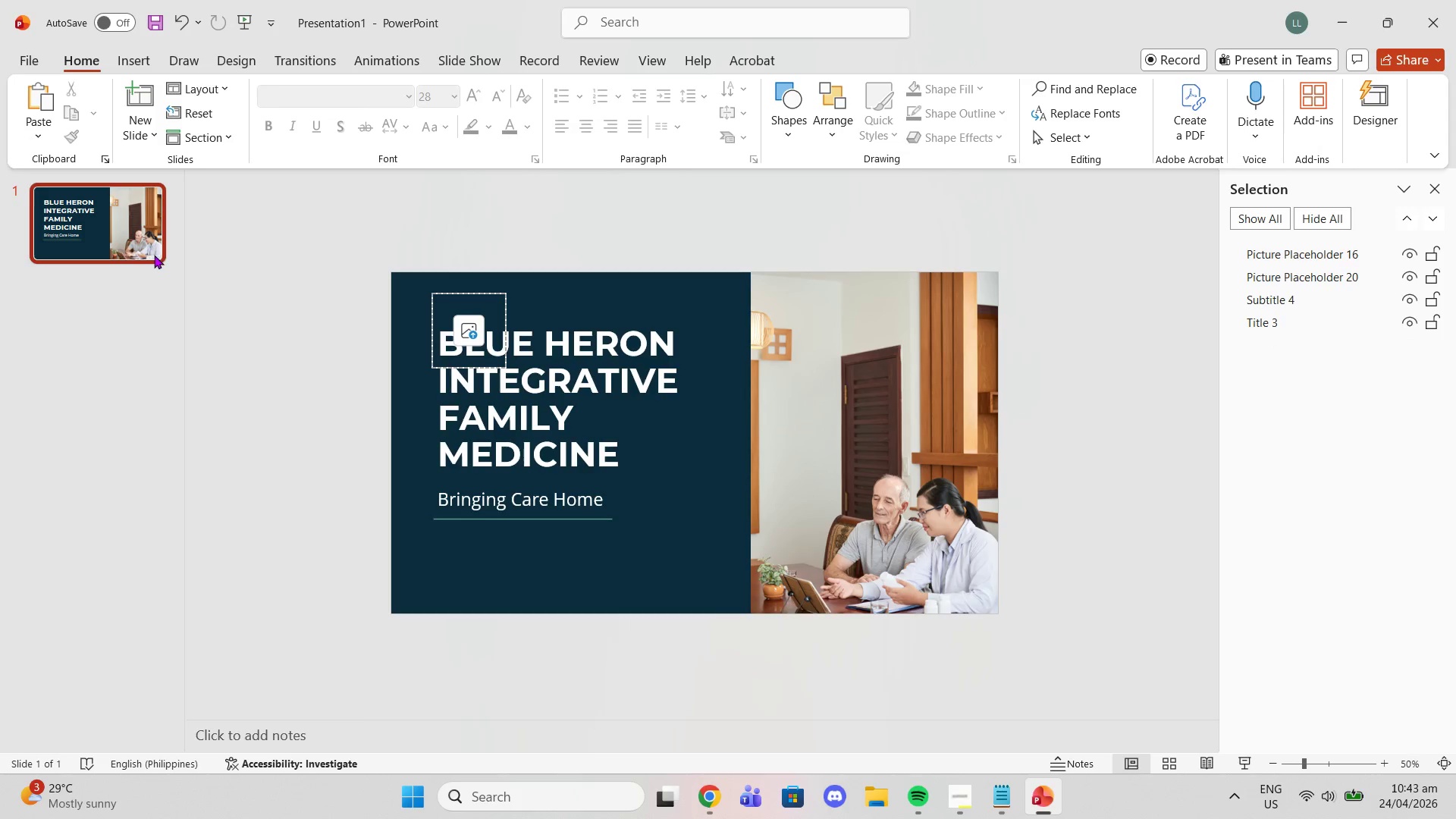 
right_click([154, 255])
 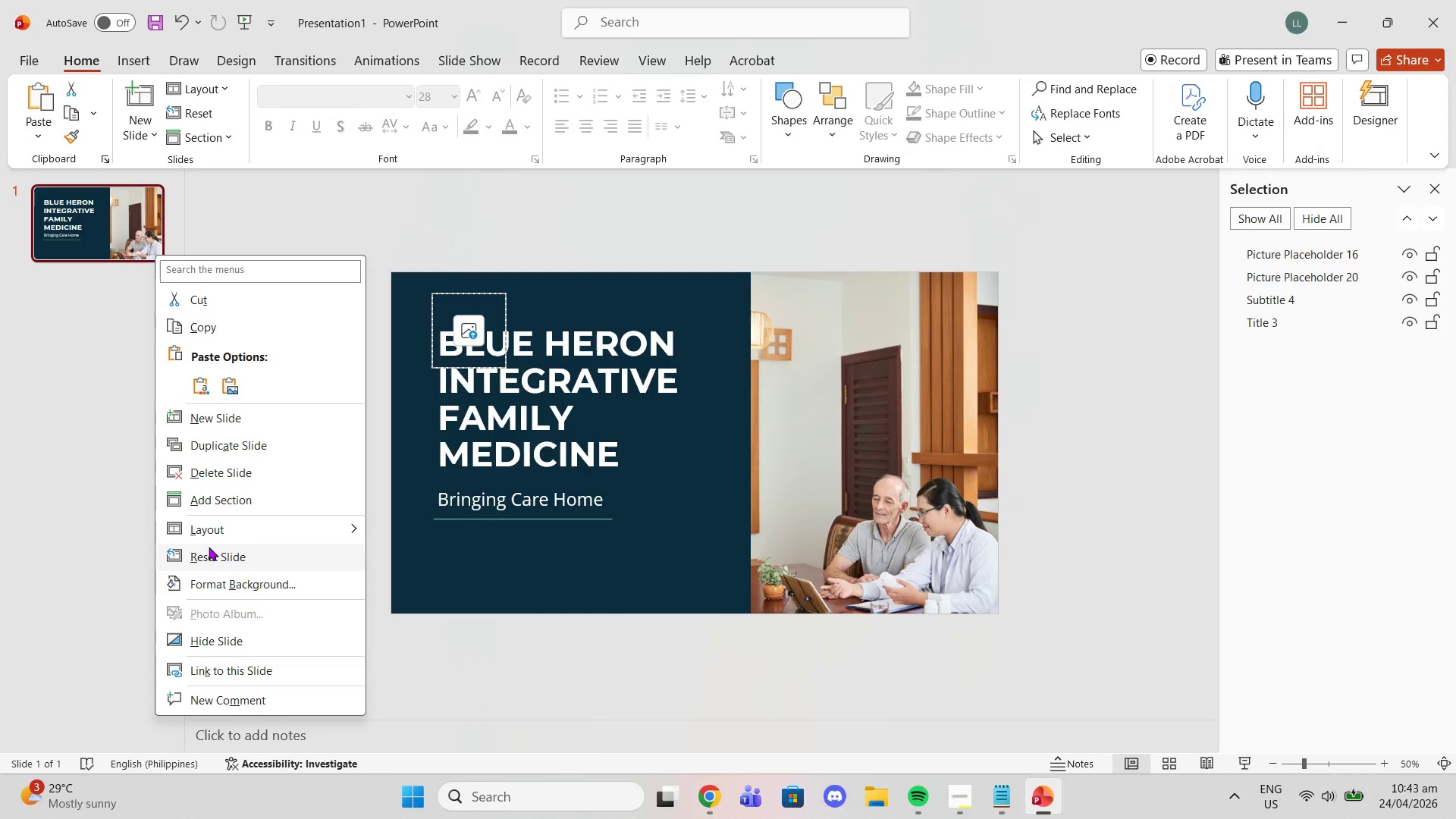 
left_click([209, 547])
 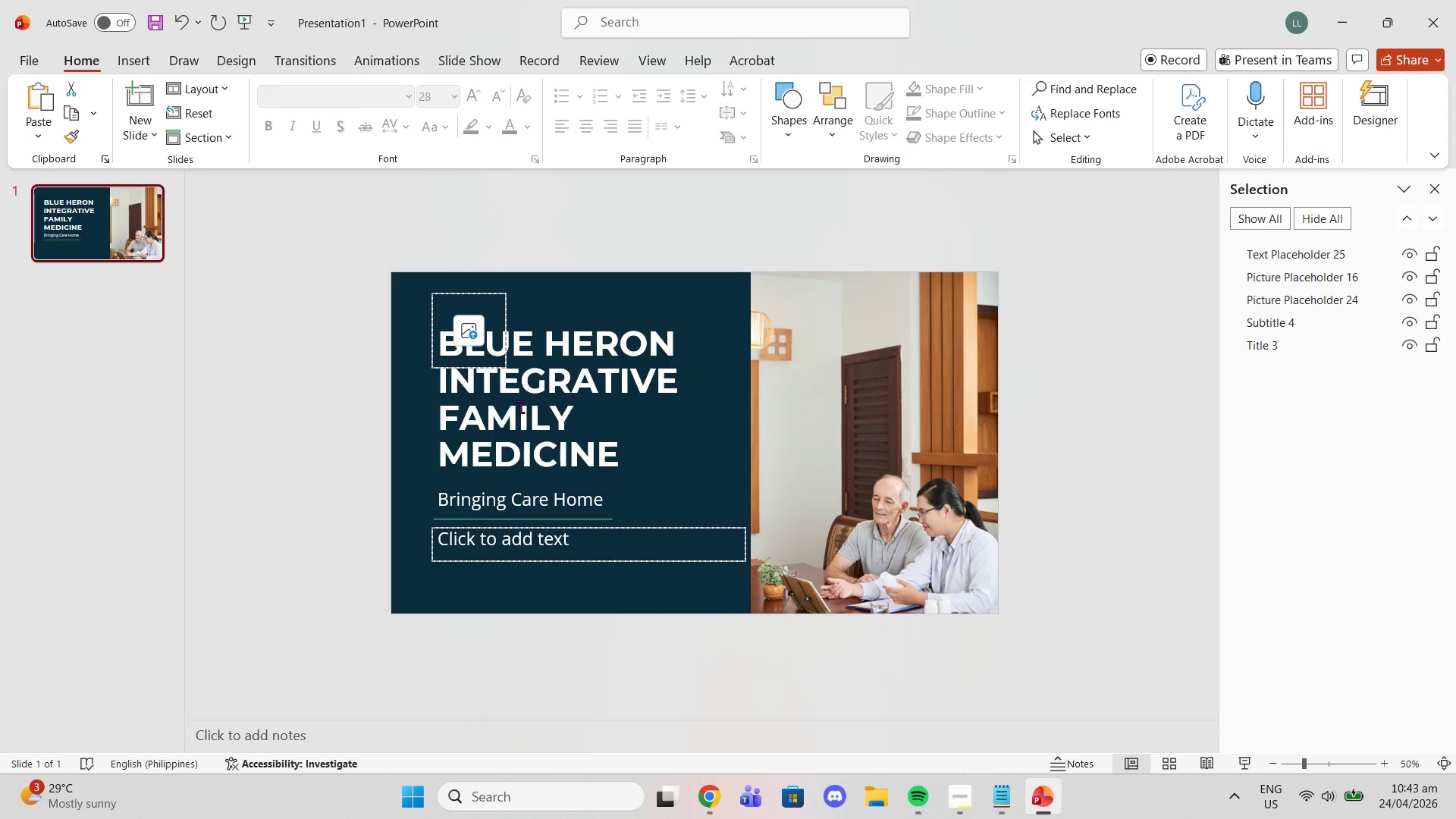 
left_click([520, 401])
 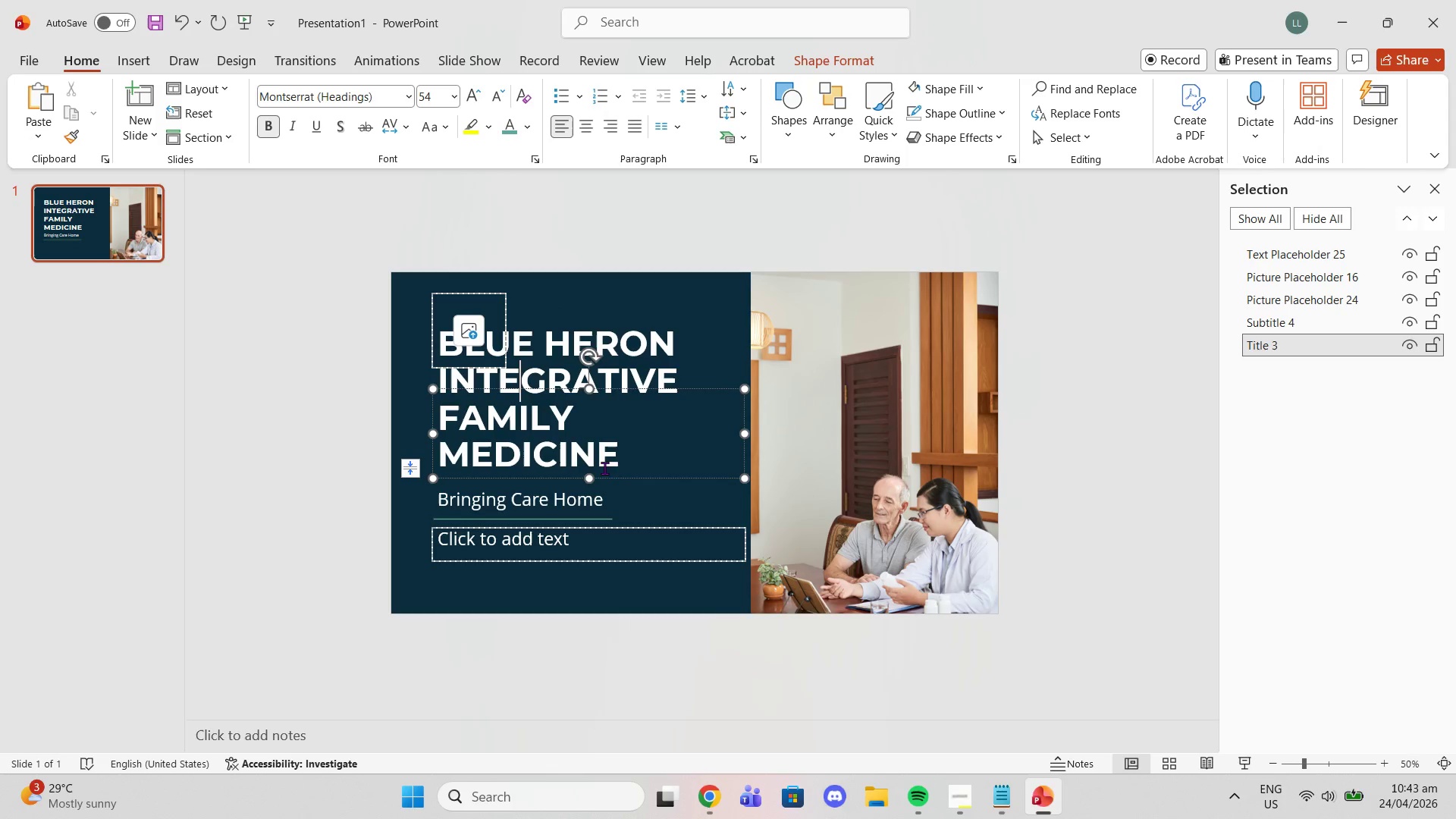 
left_click_drag(start_coordinate=[621, 459], to_coordinate=[343, 302])
 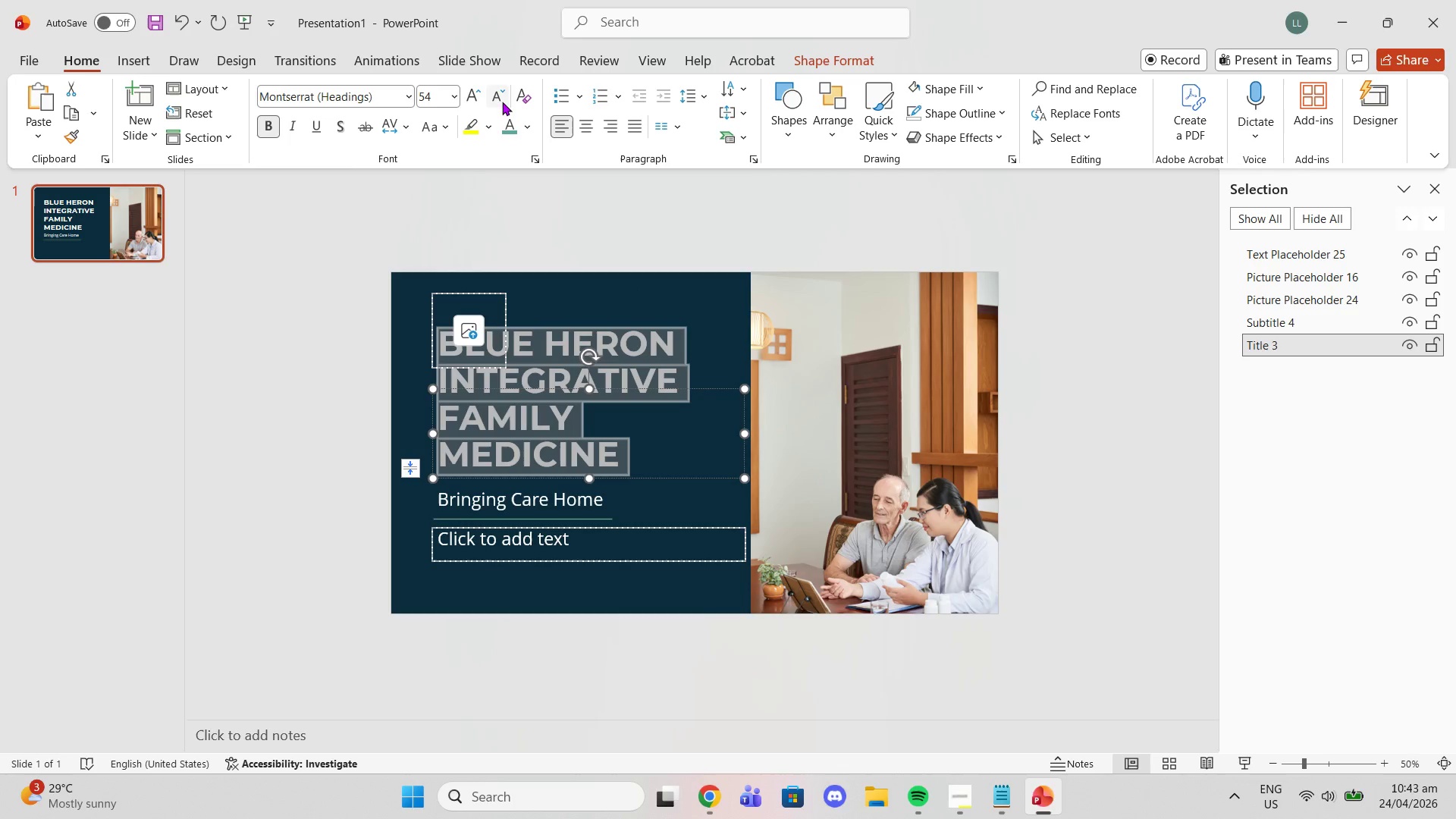 
left_click([502, 102])
 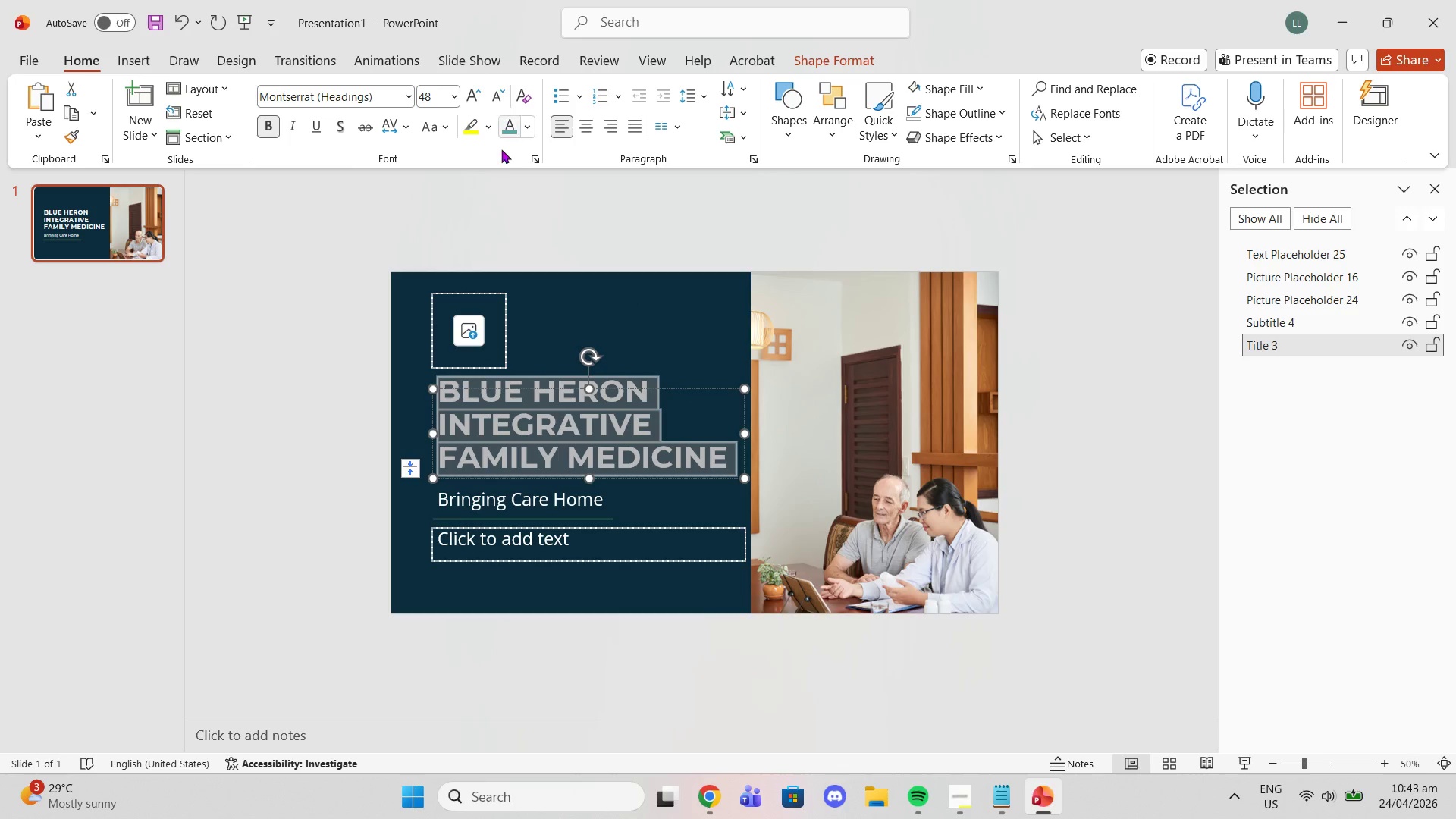 
left_click([532, 313])
 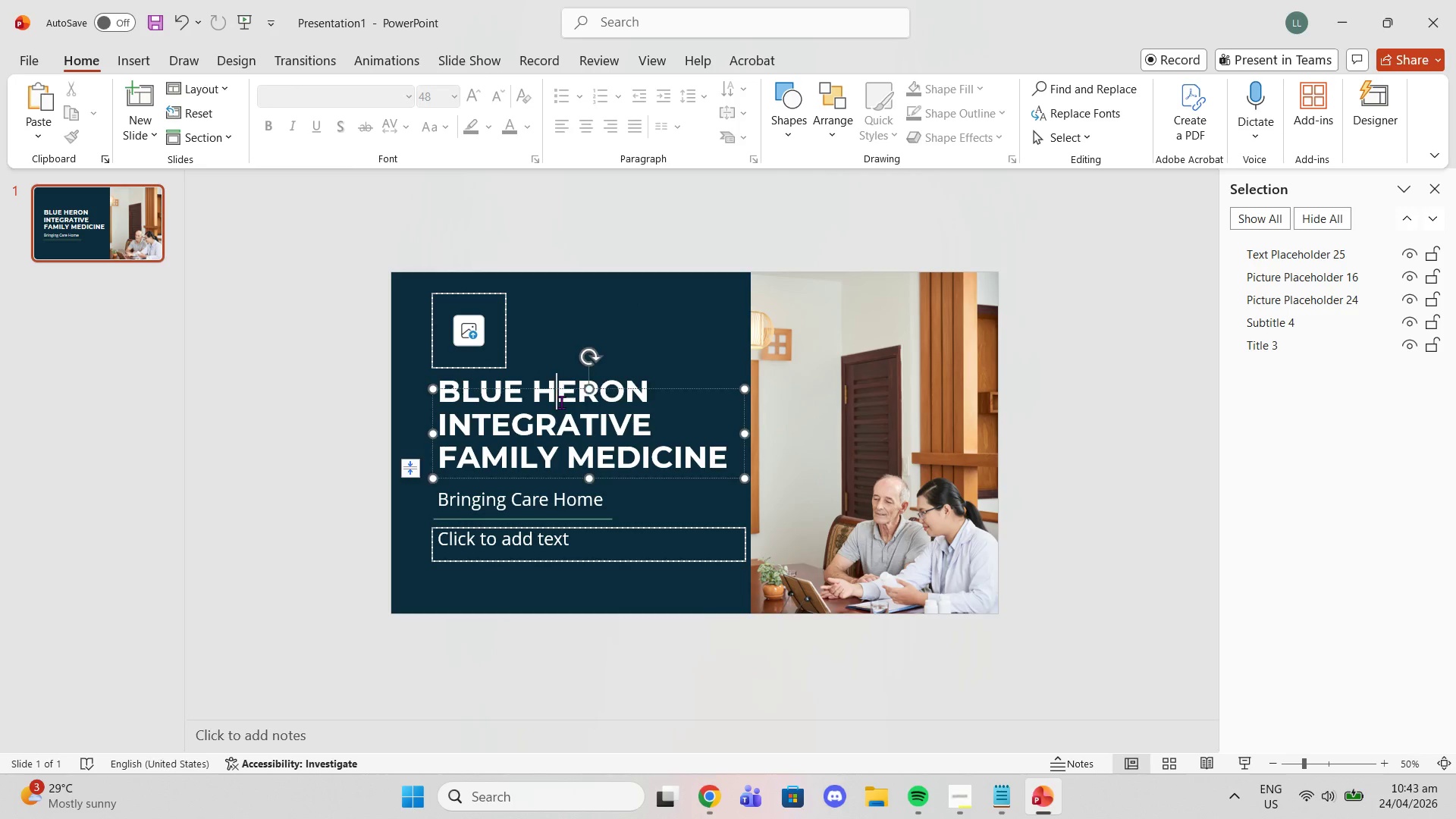 
left_click([561, 402])
 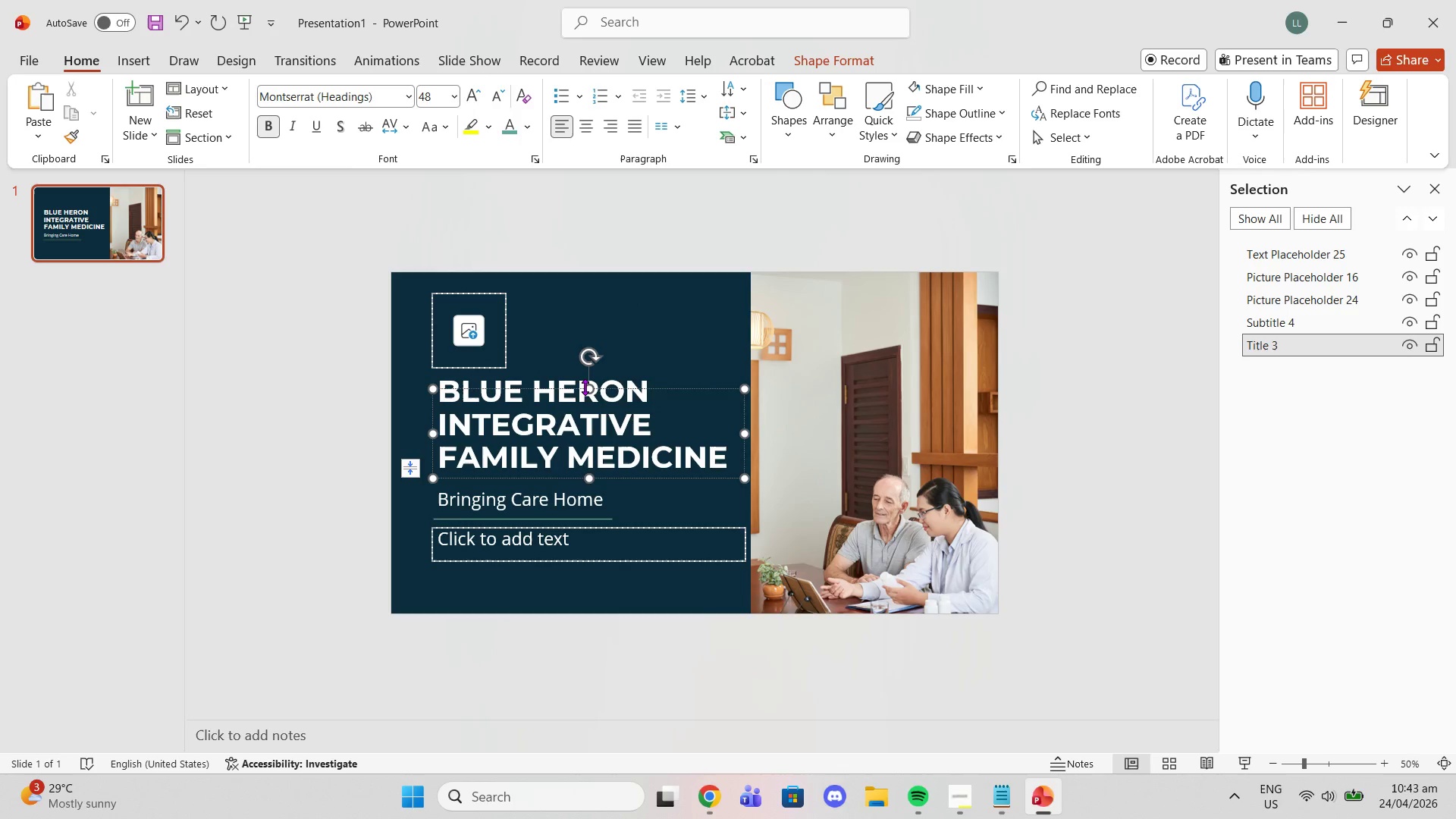 
left_click_drag(start_coordinate=[585, 387], to_coordinate=[587, 369])
 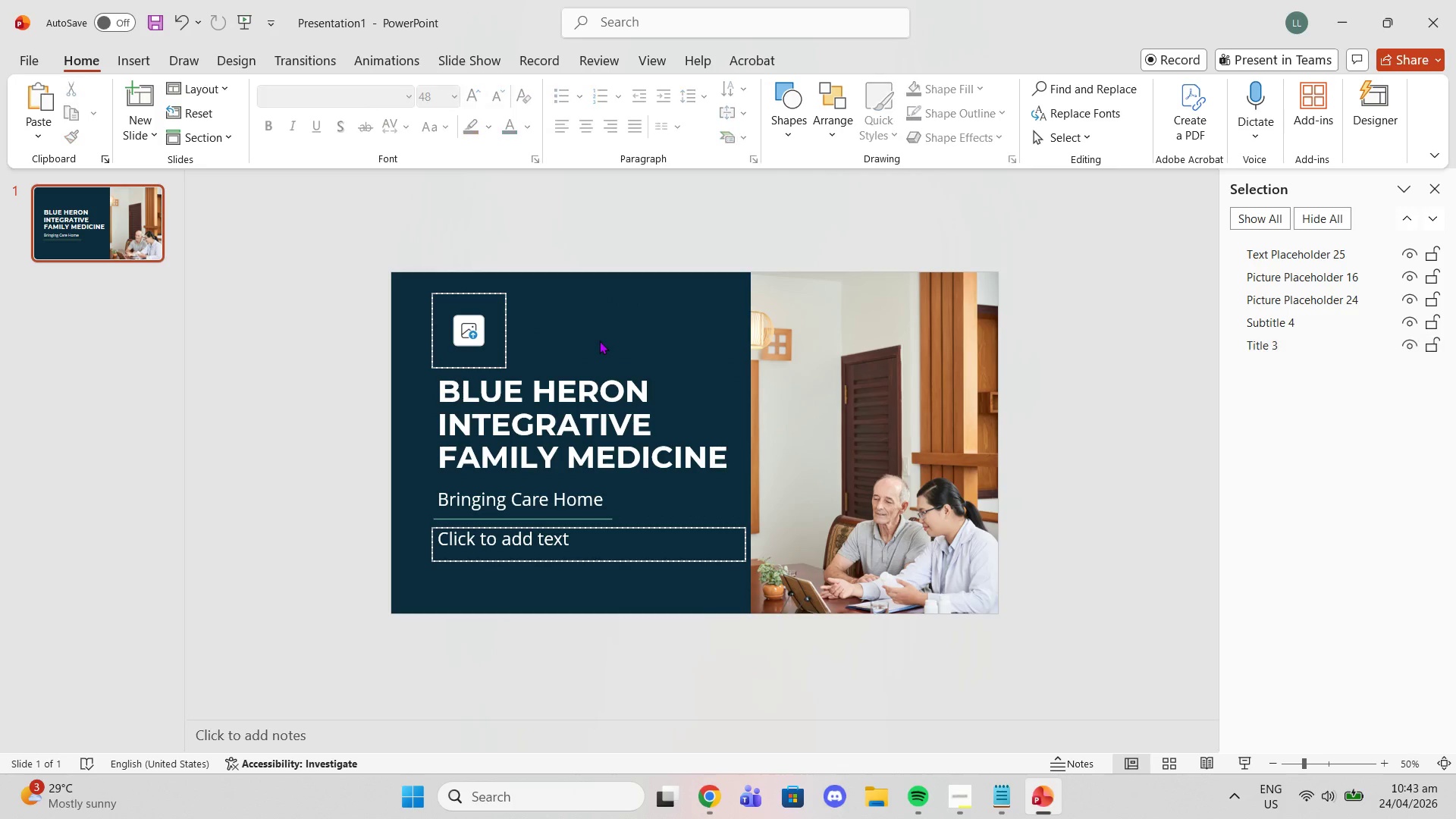 
left_click([599, 340])
 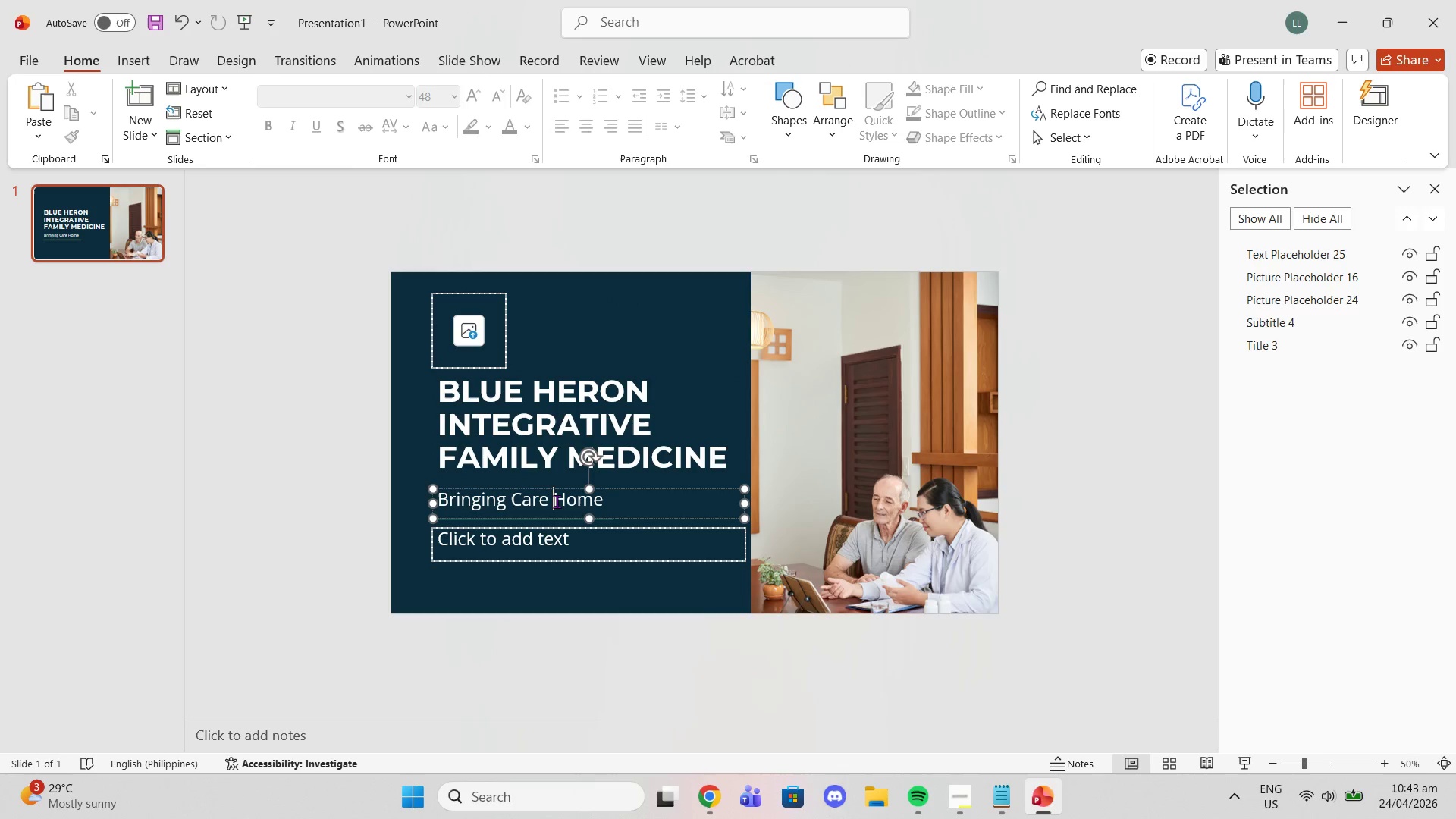 
left_click([557, 501])
 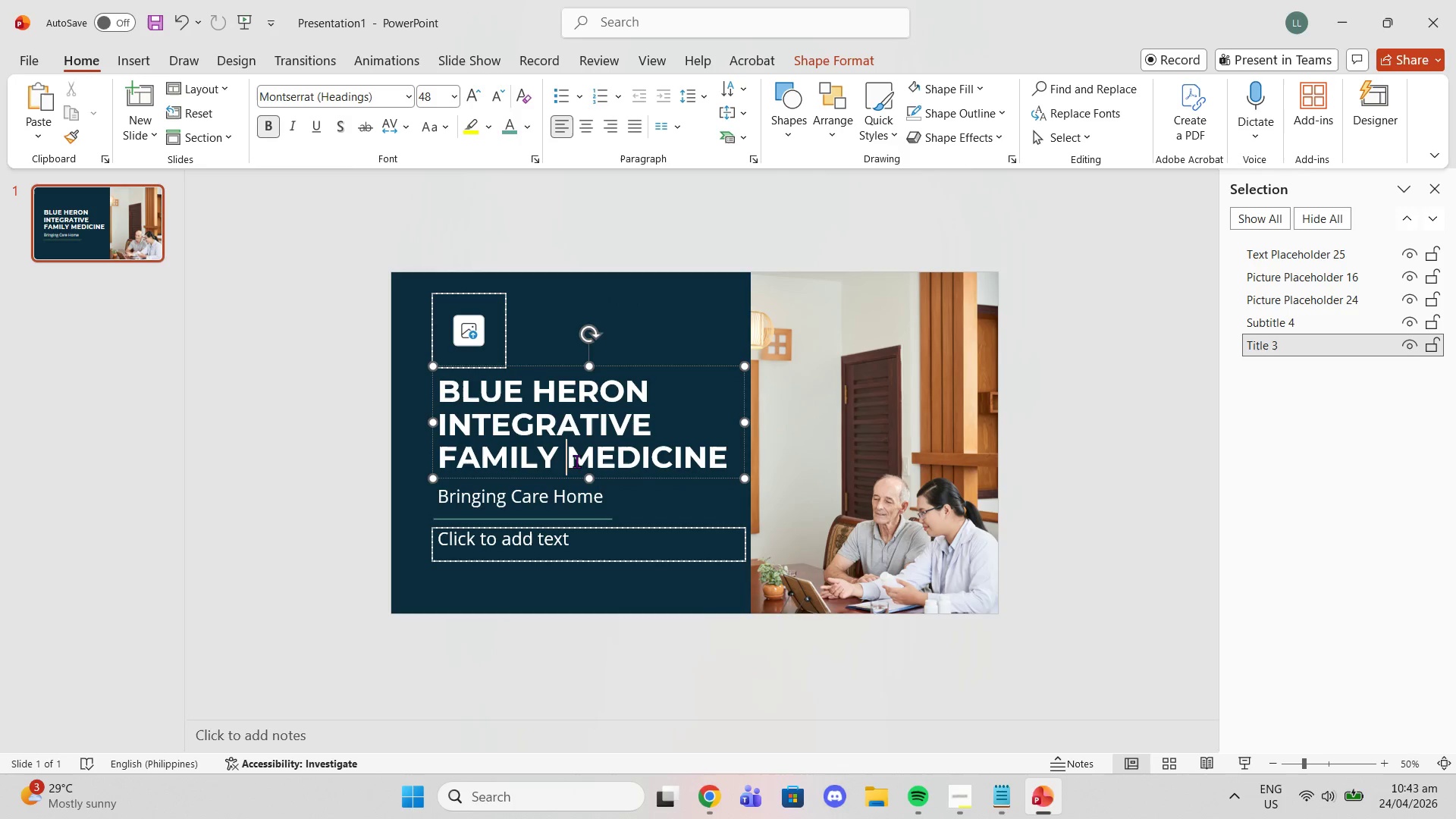 
left_click_drag(start_coordinate=[585, 480], to_coordinate=[588, 487])
 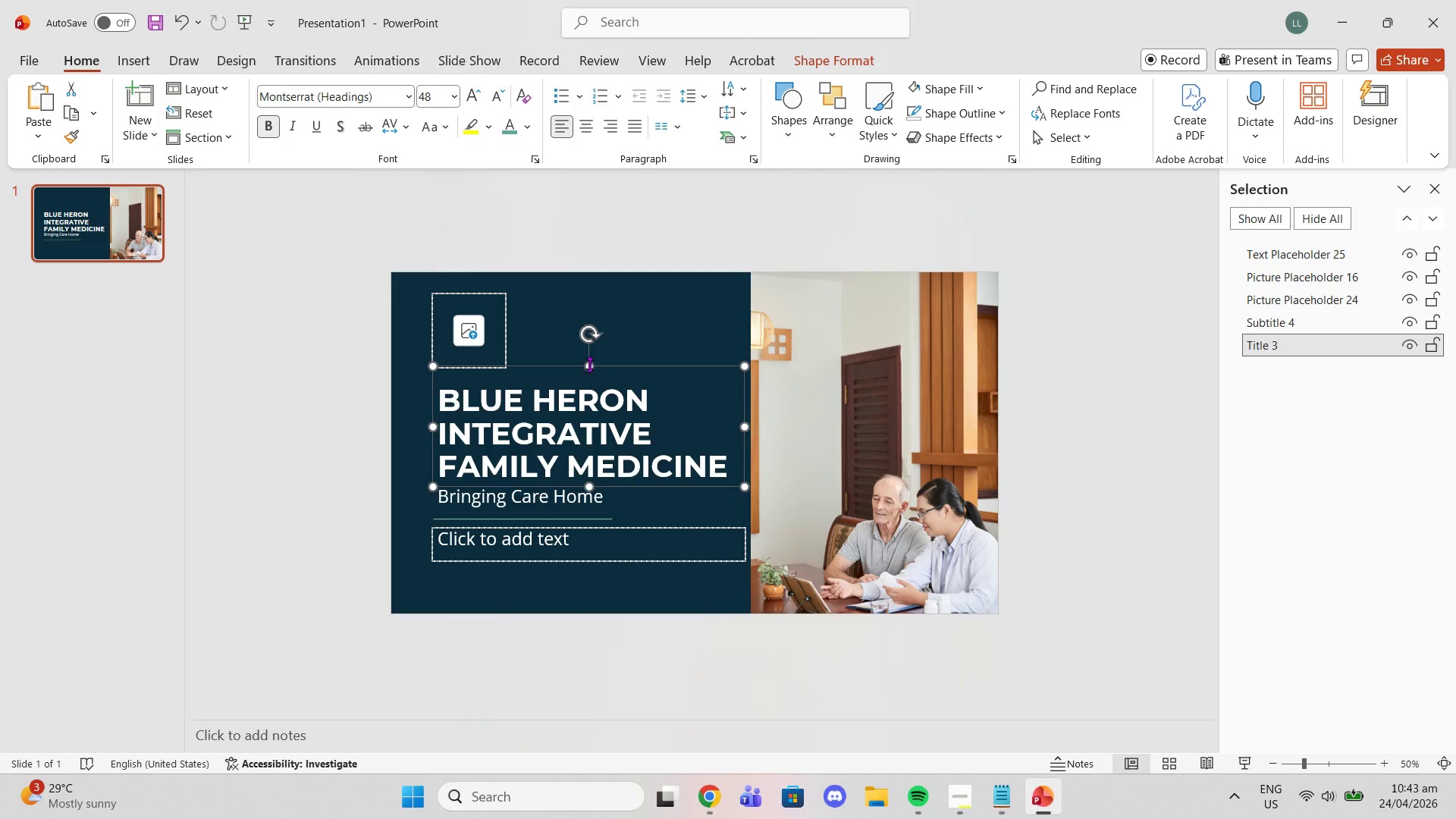 
left_click_drag(start_coordinate=[589, 365], to_coordinate=[589, 375])
 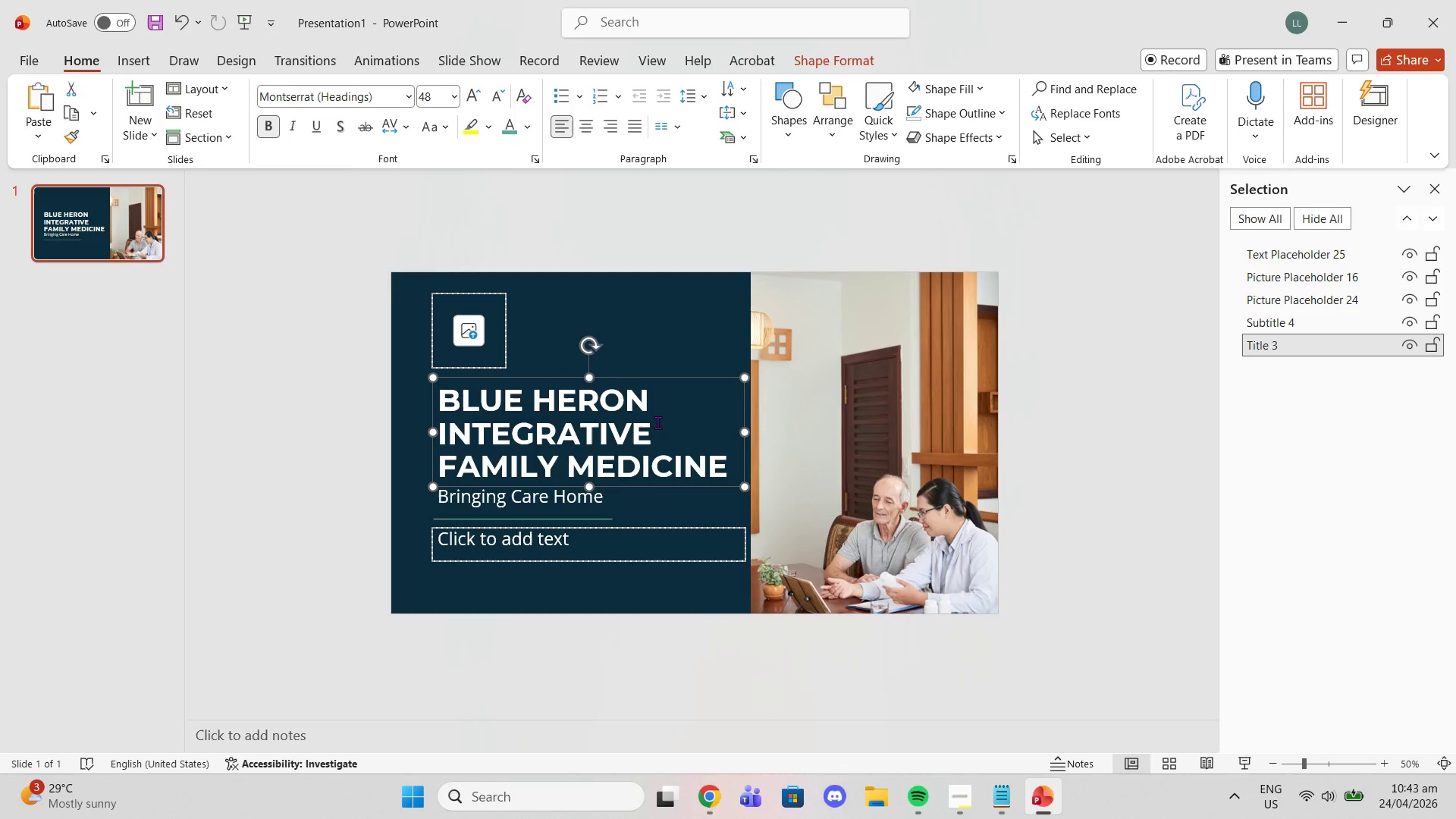 
left_click([657, 422])
 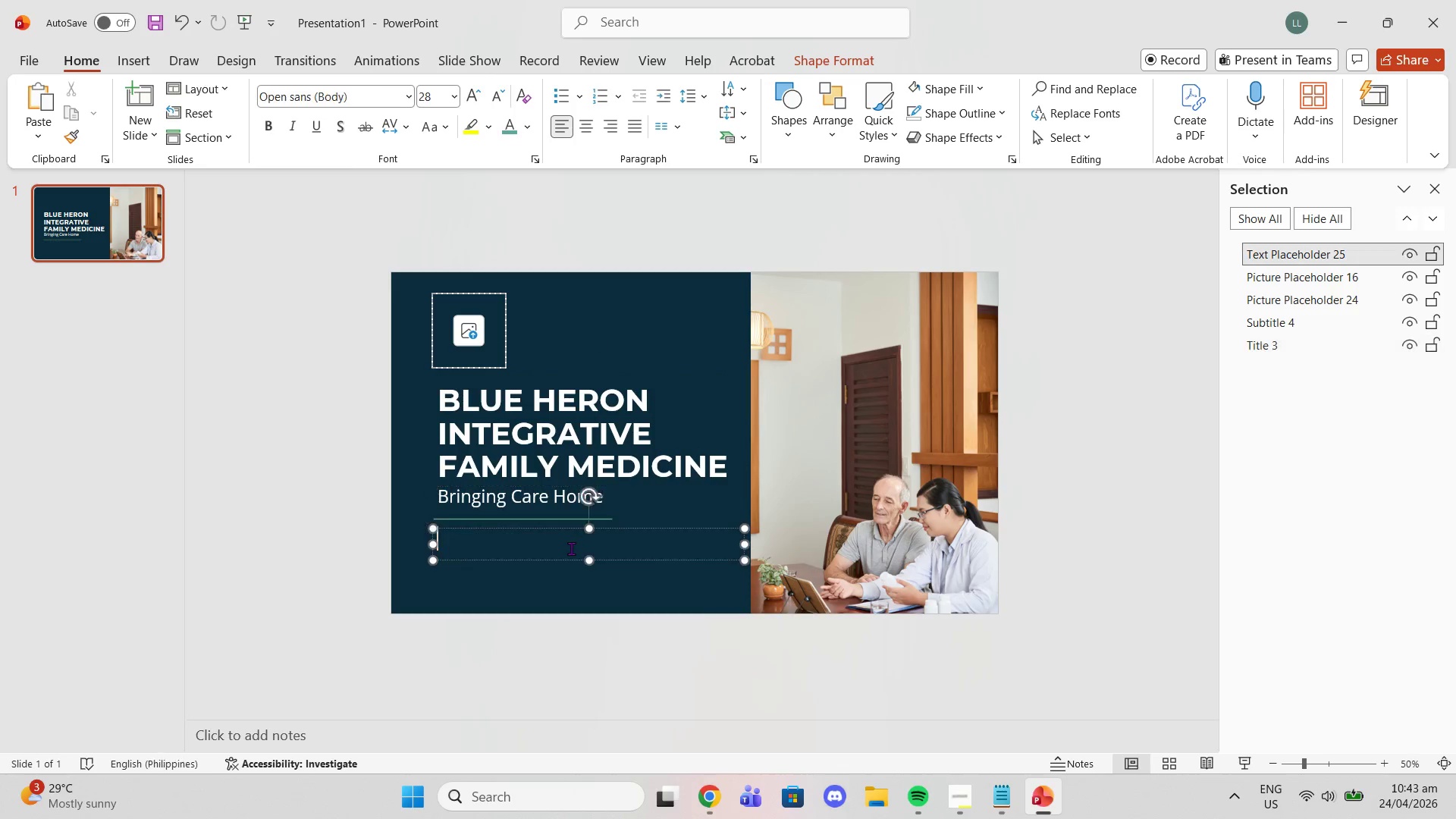 
left_click([571, 548])
 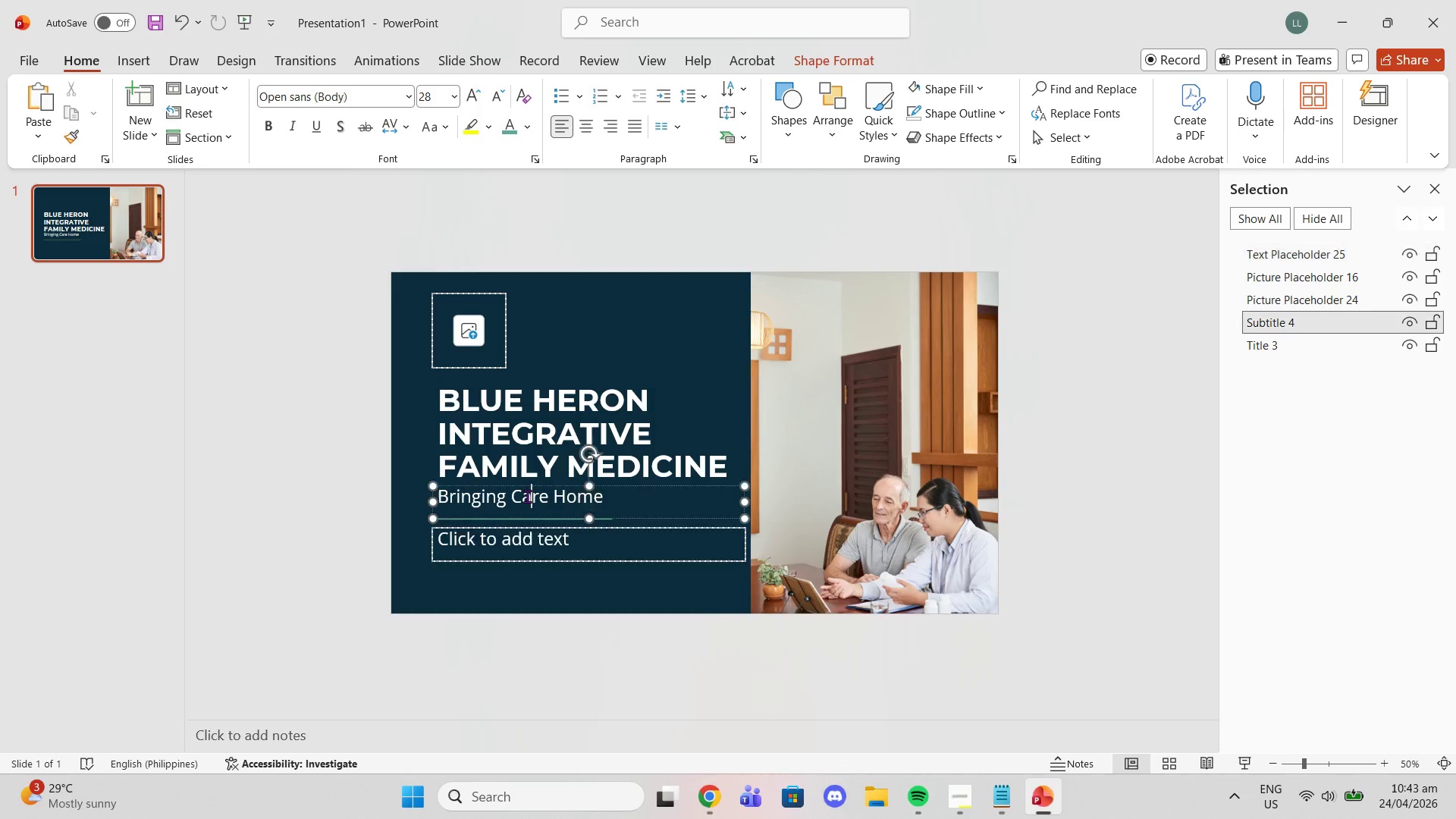 
double_click([527, 496])
 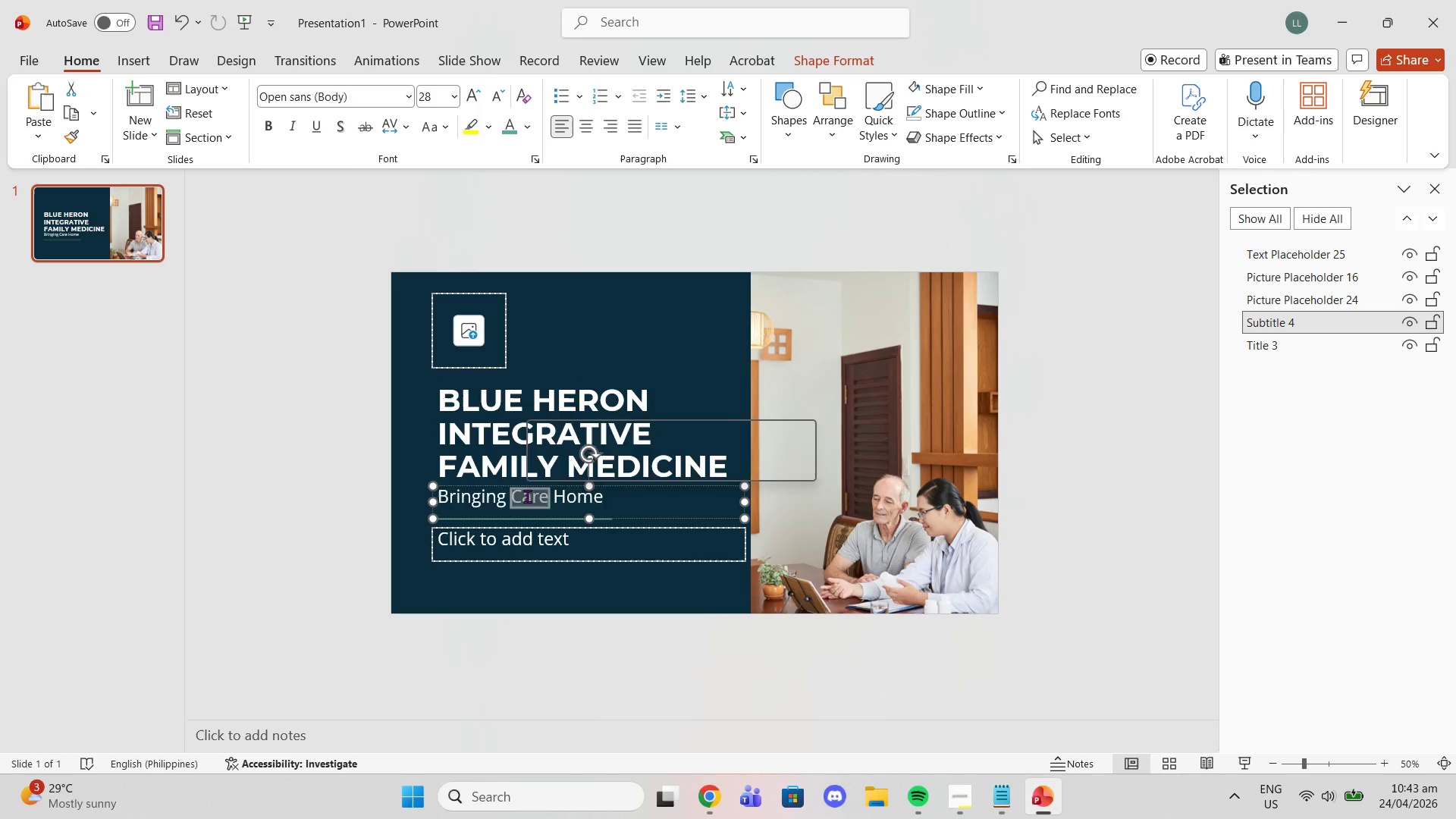 
triple_click([527, 496])
 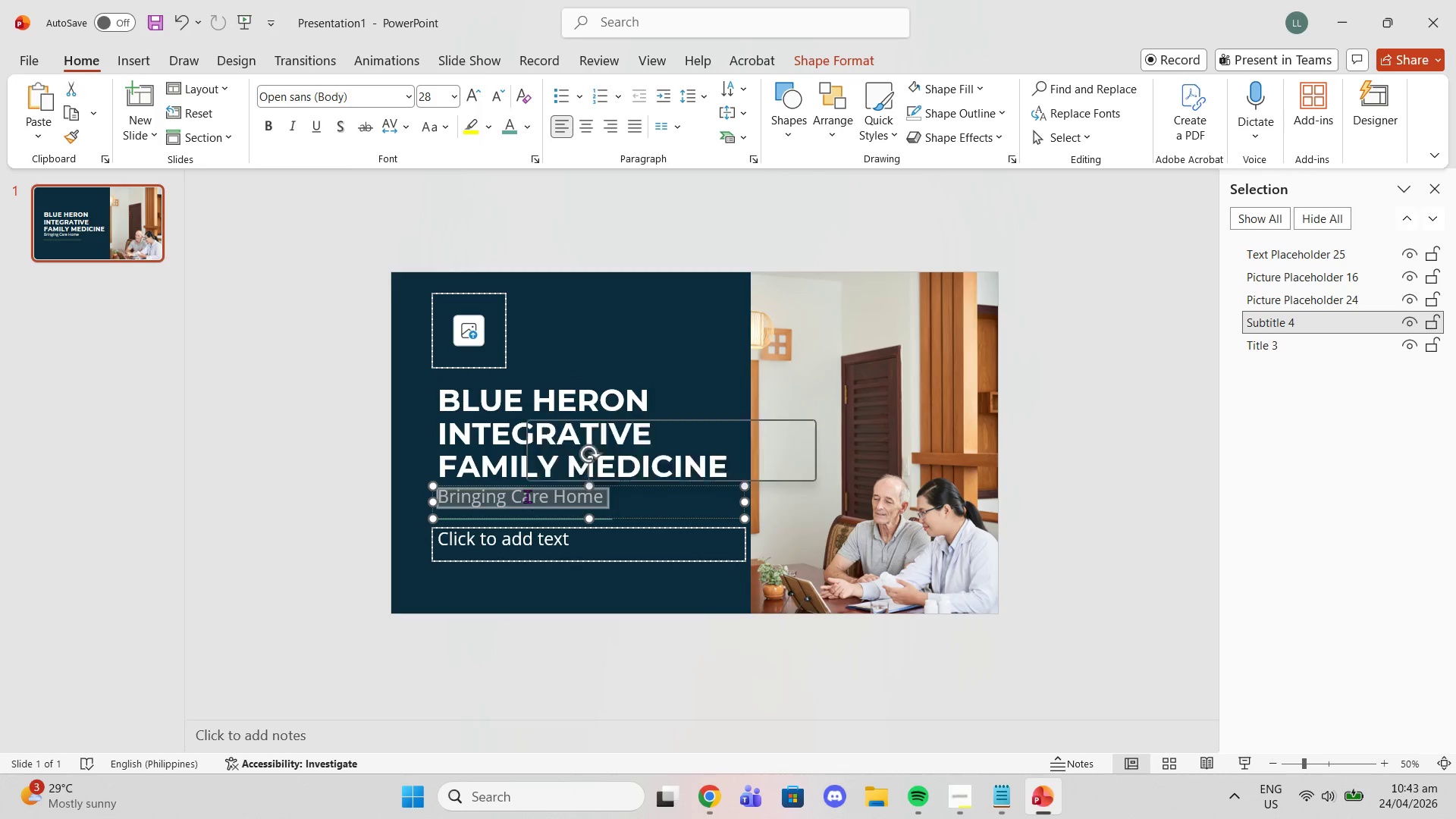 
triple_click([527, 496])
 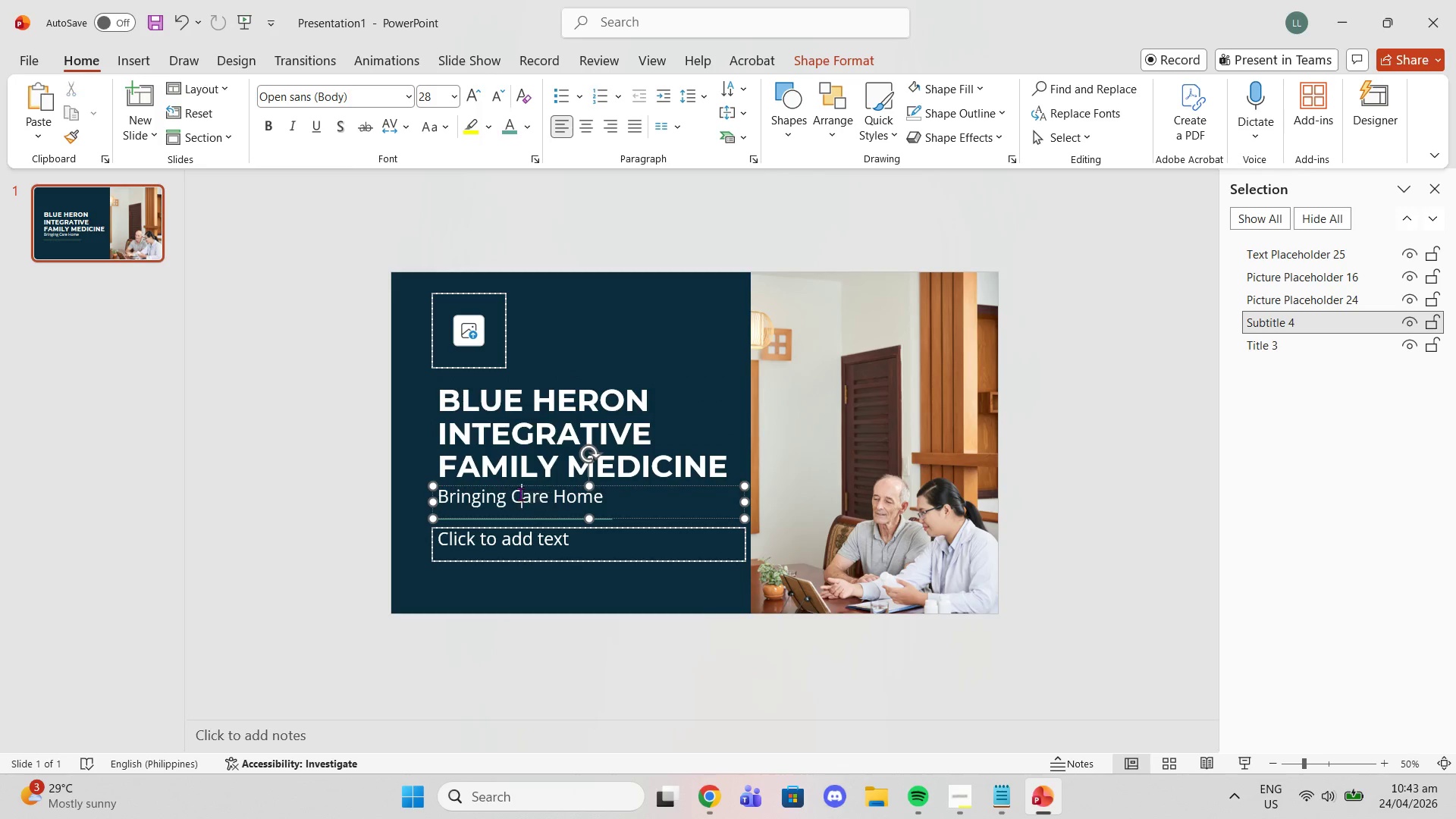 
double_click([520, 494])
 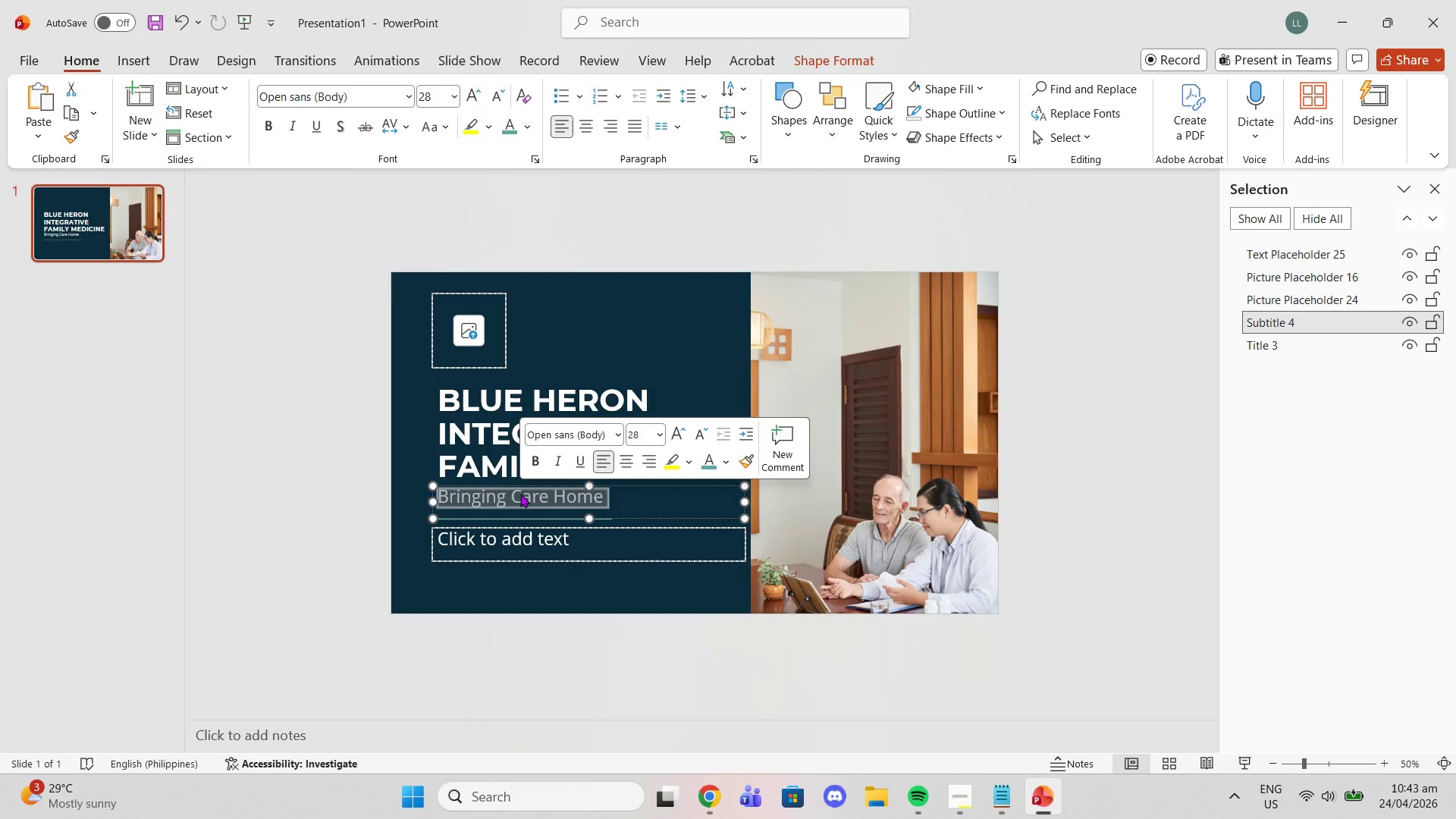 
triple_click([520, 494])
 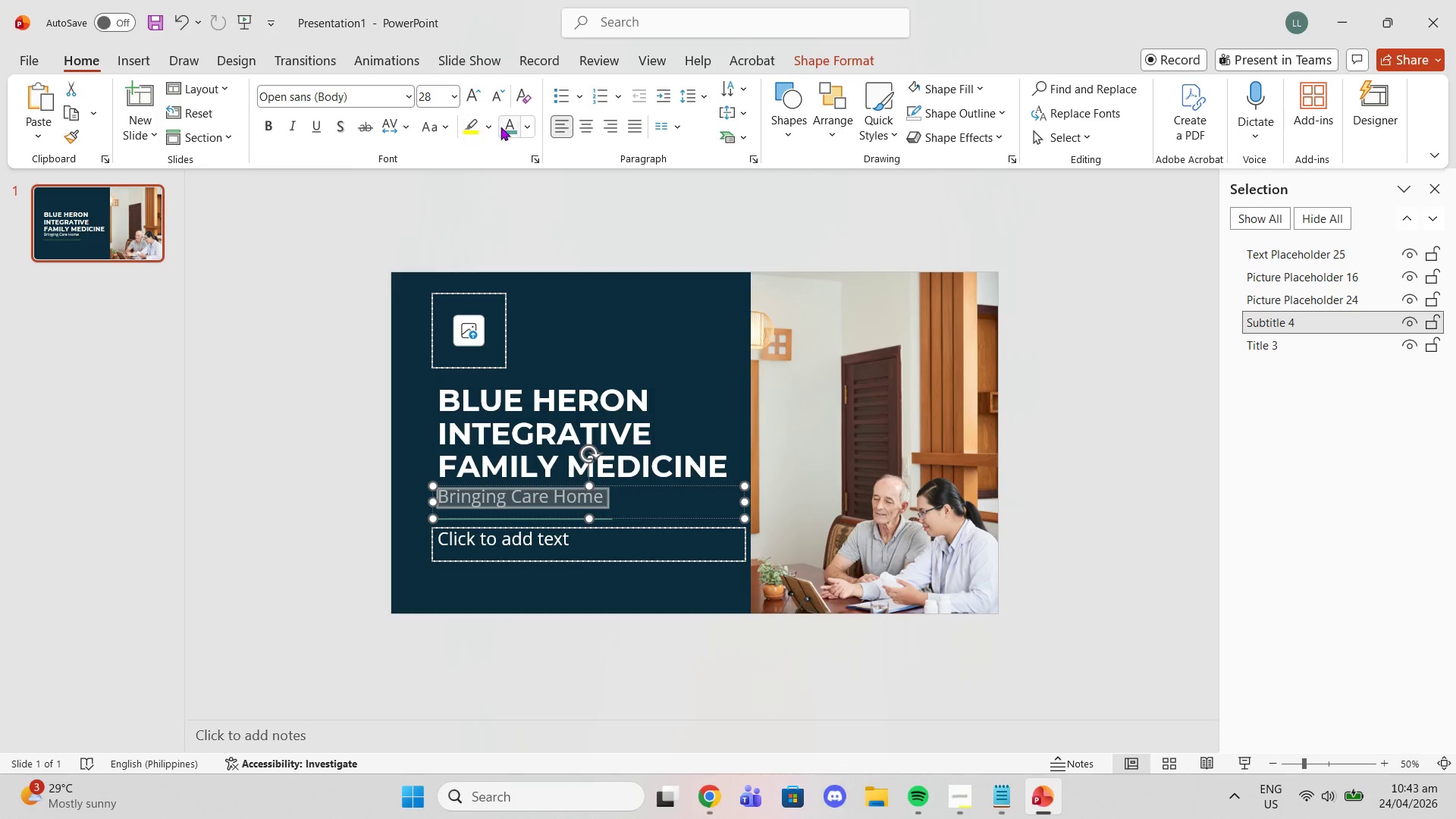 
left_click([510, 125])
 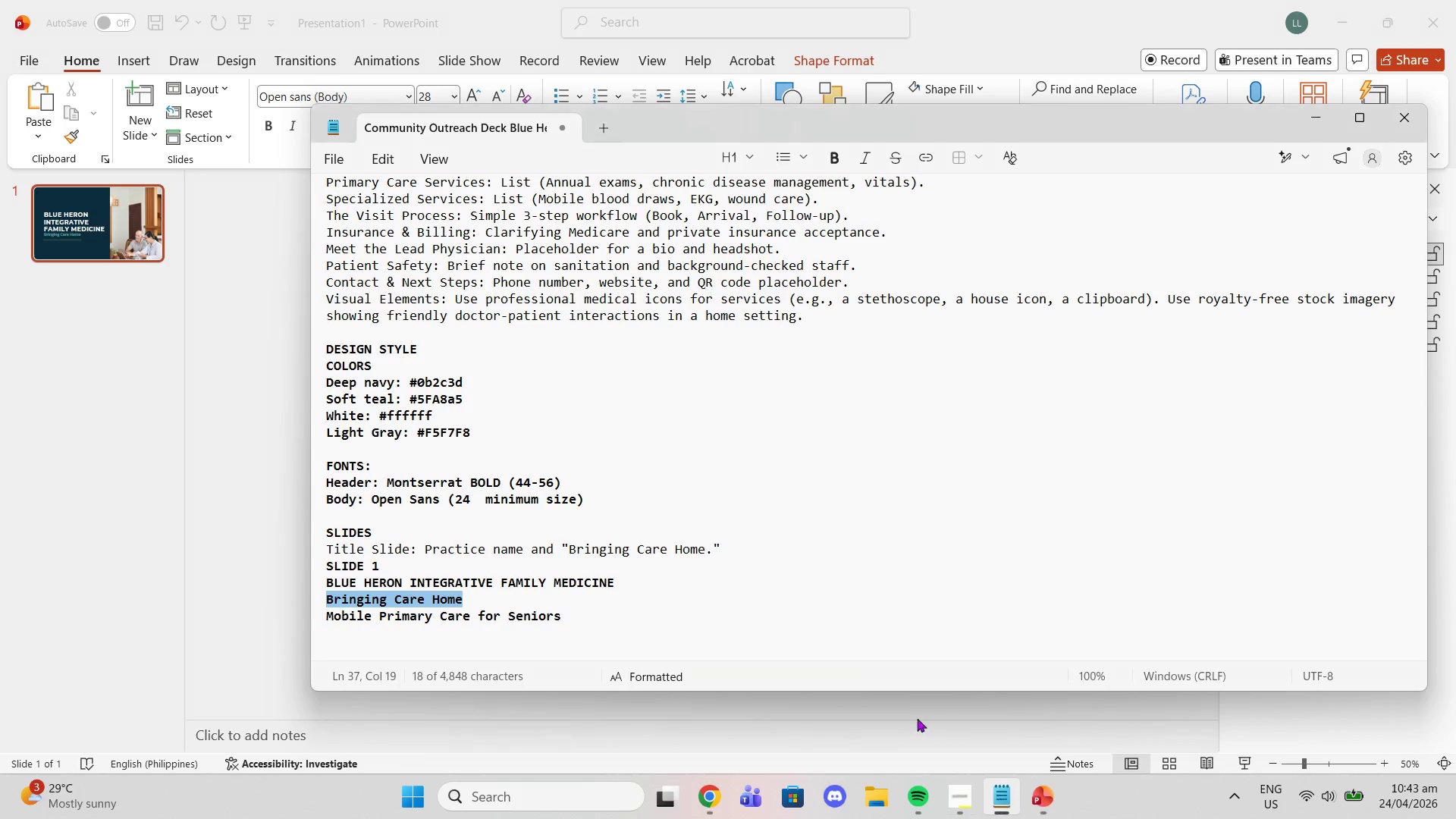 
left_click_drag(start_coordinate=[326, 617], to_coordinate=[567, 619])
 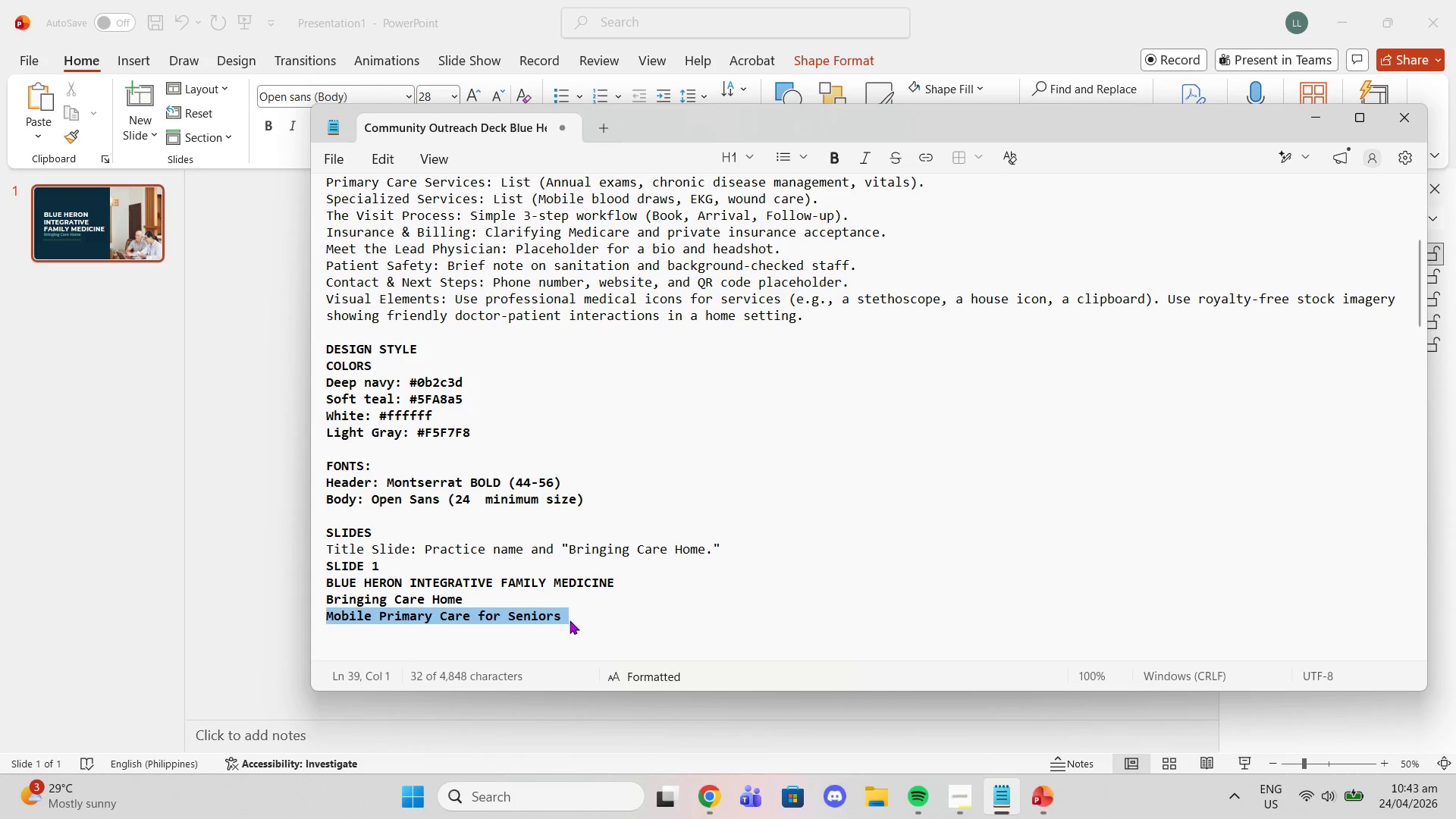 
key(Control+C)
 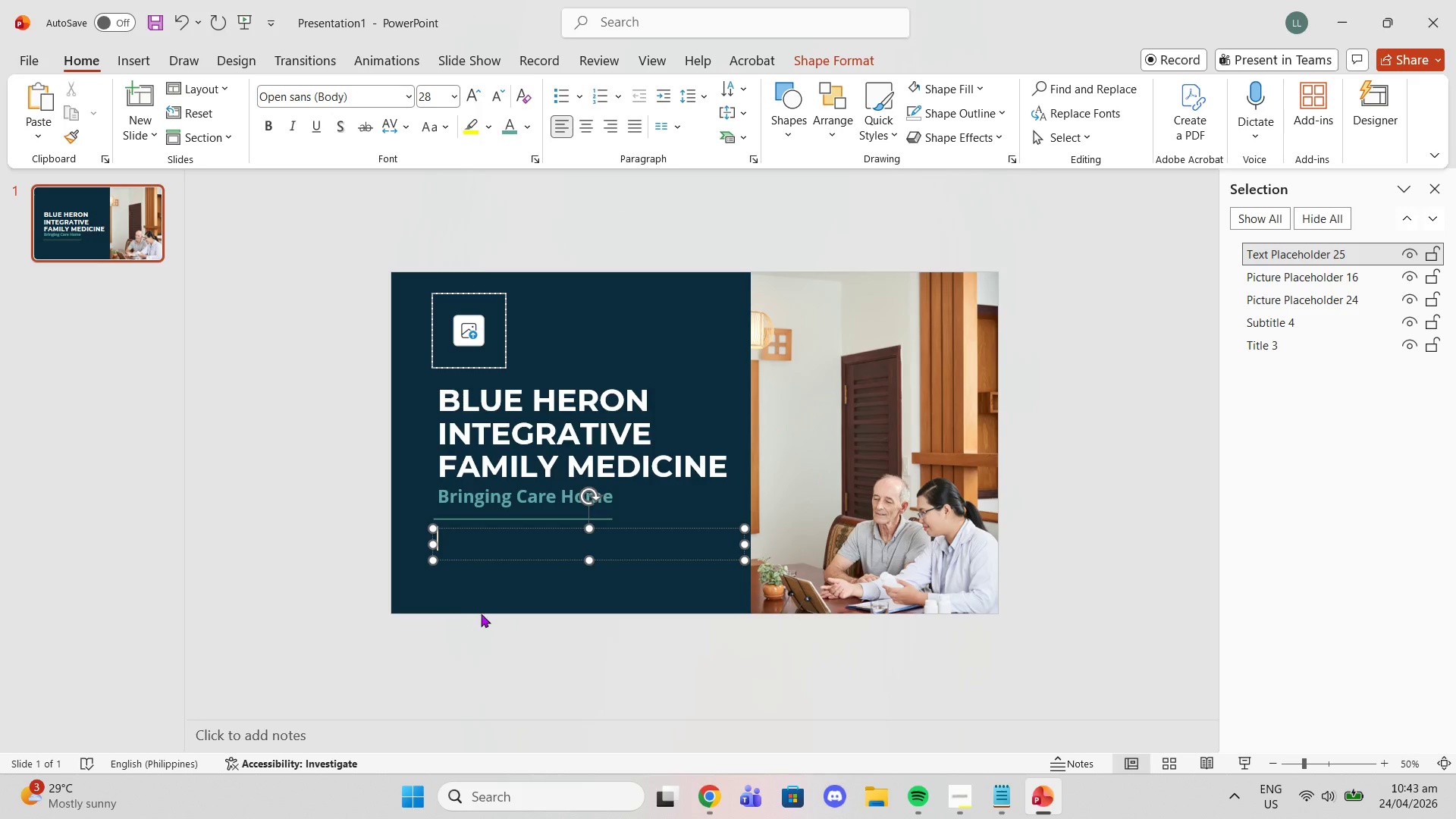 
key(Control+V)
 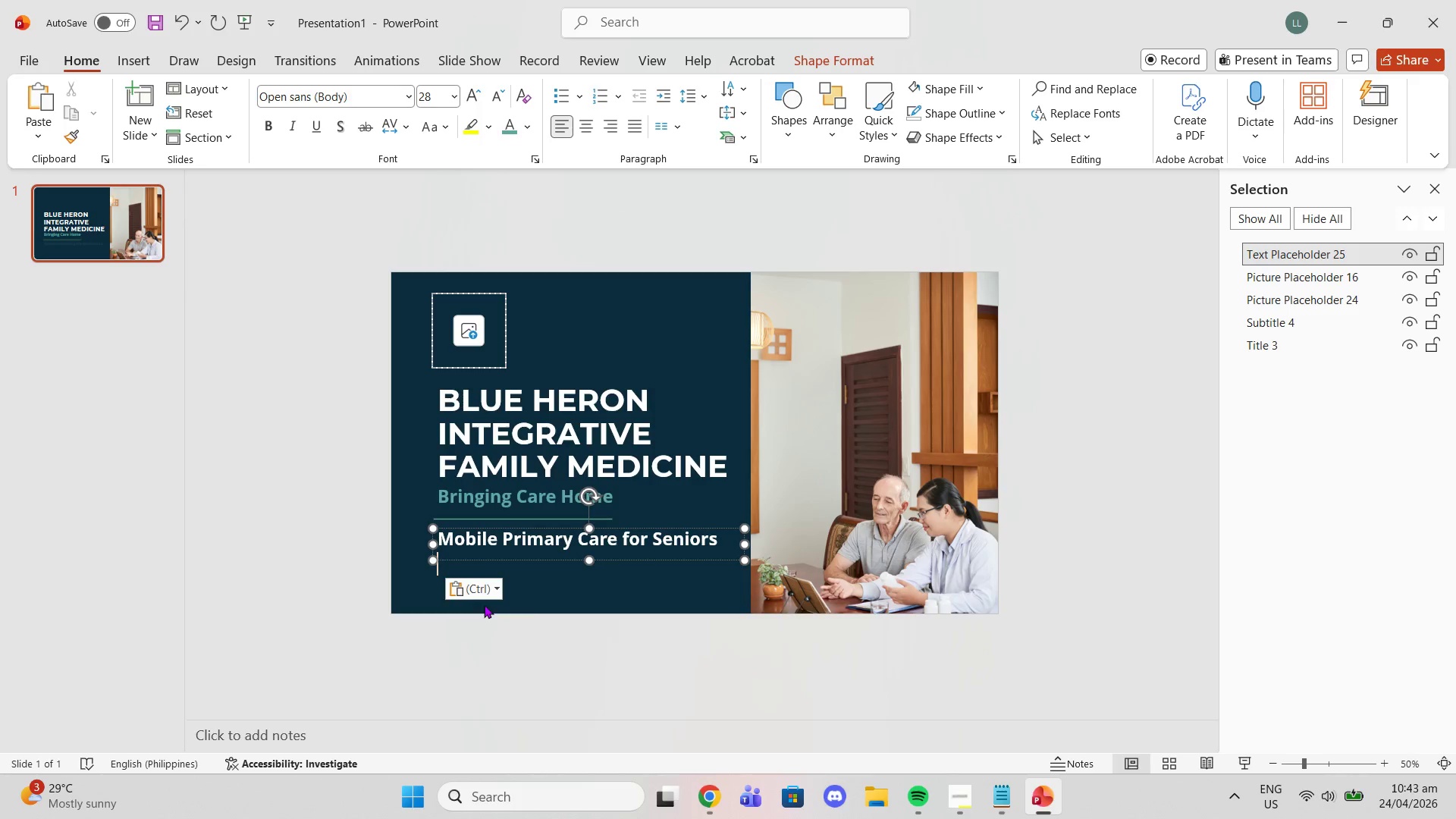 
key(Control+ControlLeft)
 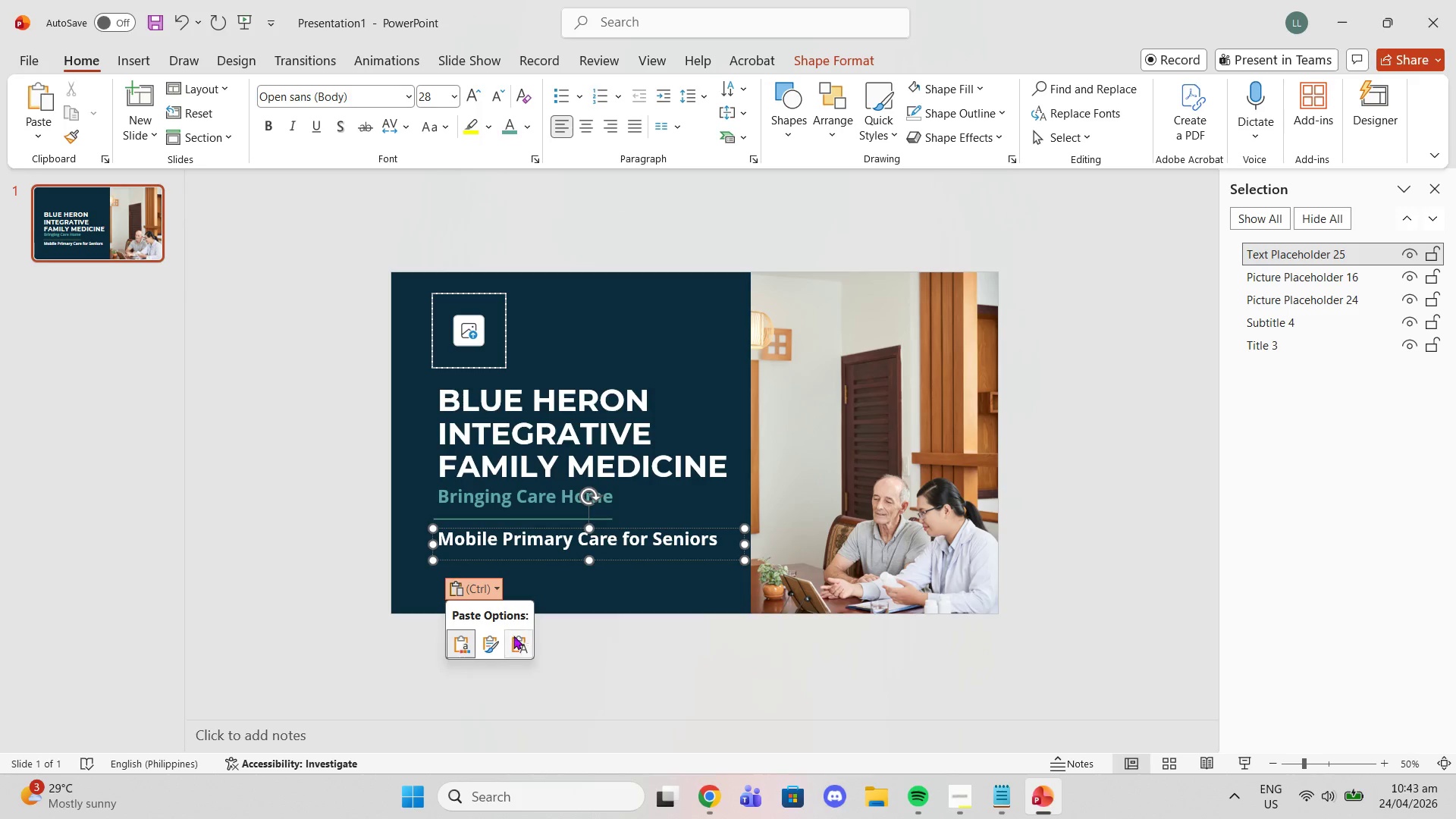 
left_click([513, 636])
 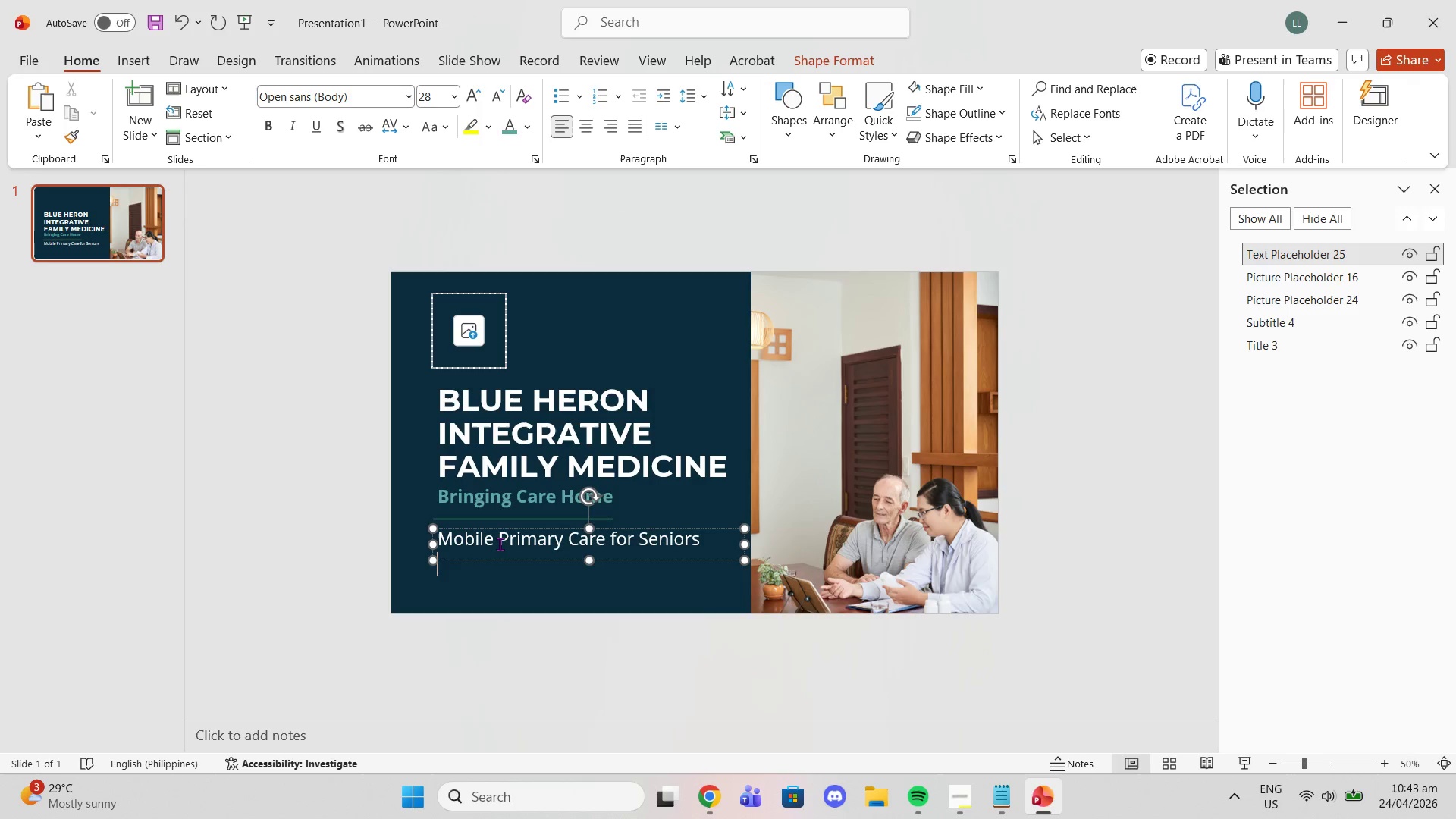 
key(Backspace)
 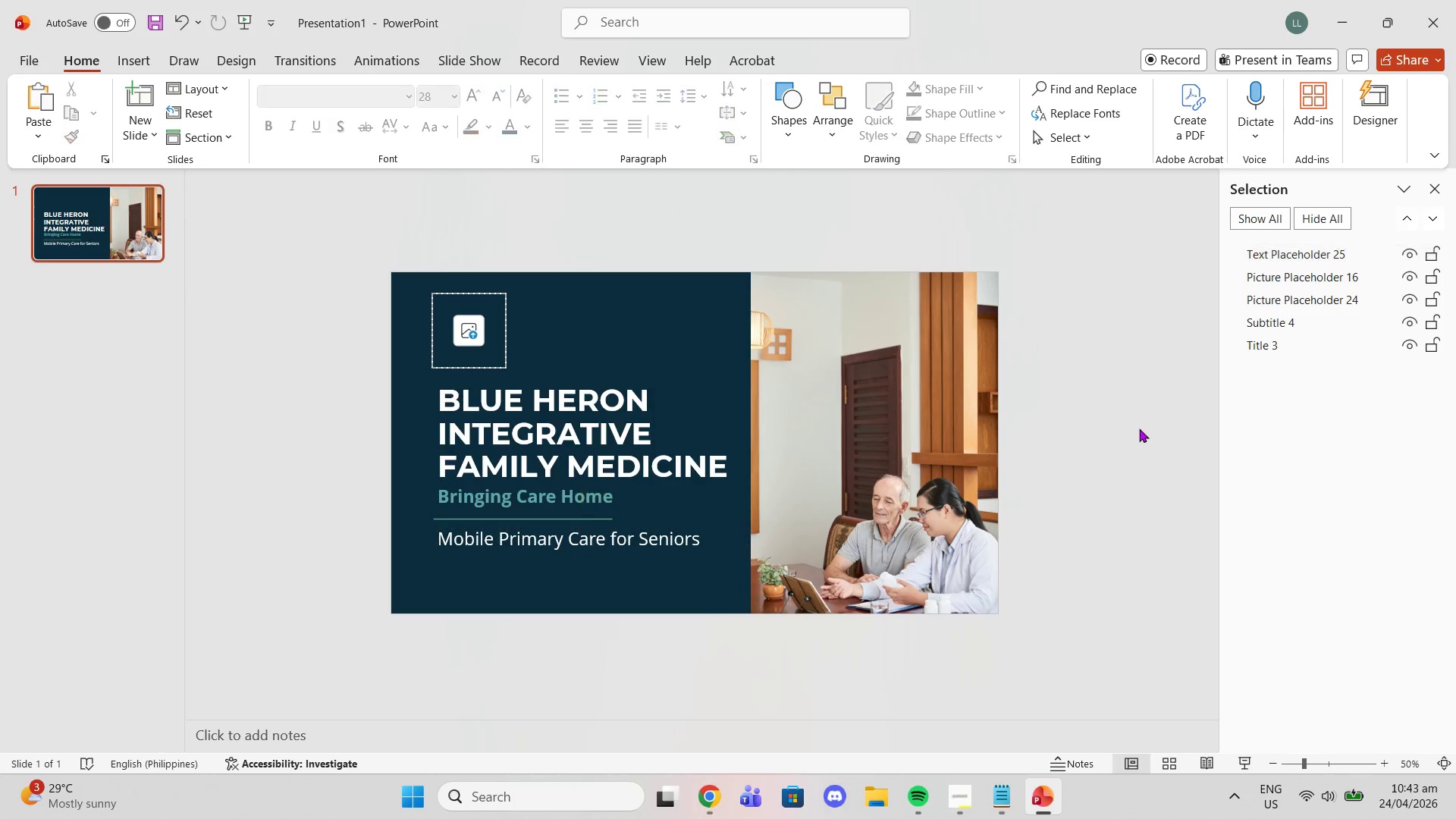 
double_click([868, 465])
 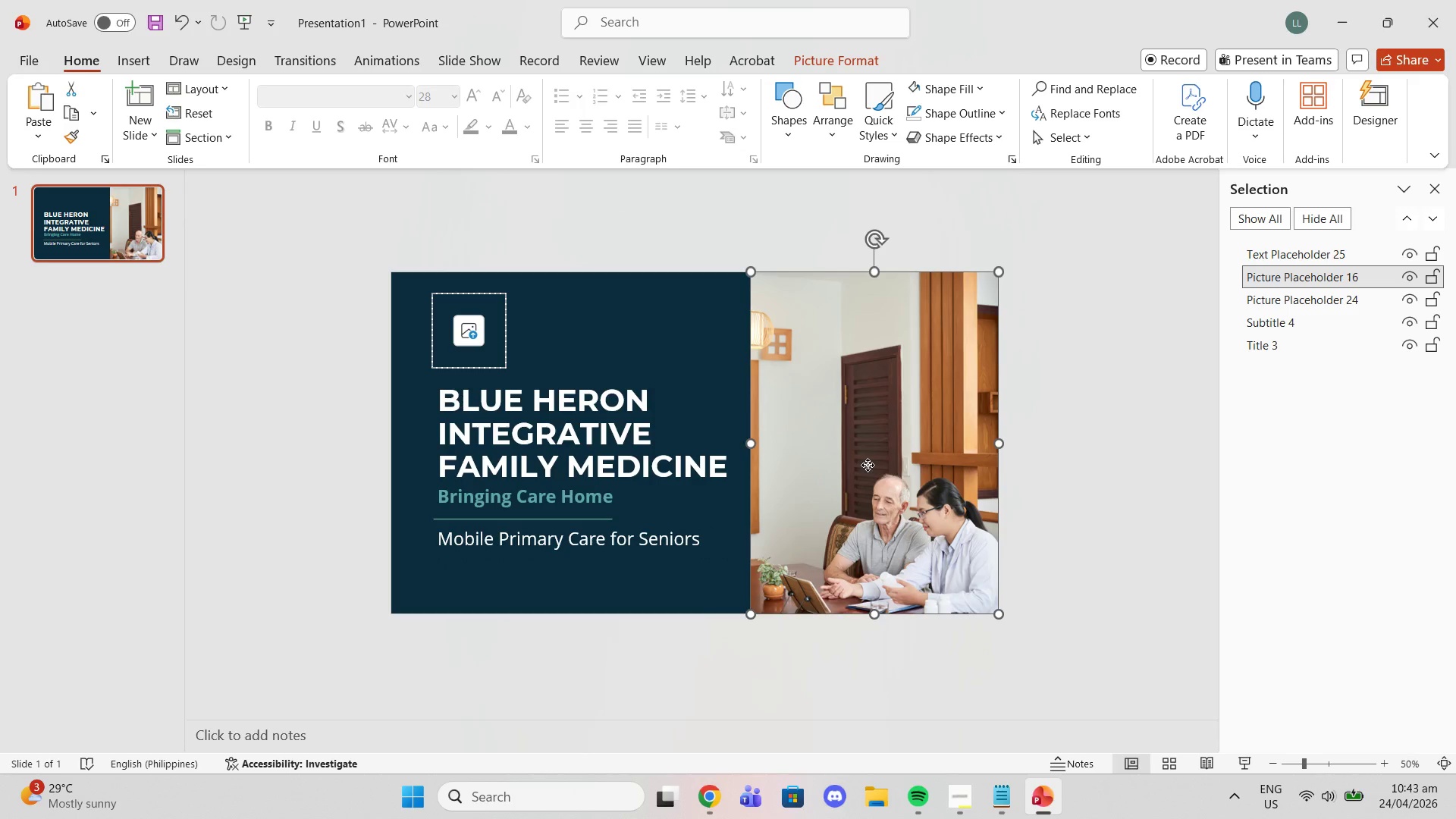 
right_click([868, 465])
 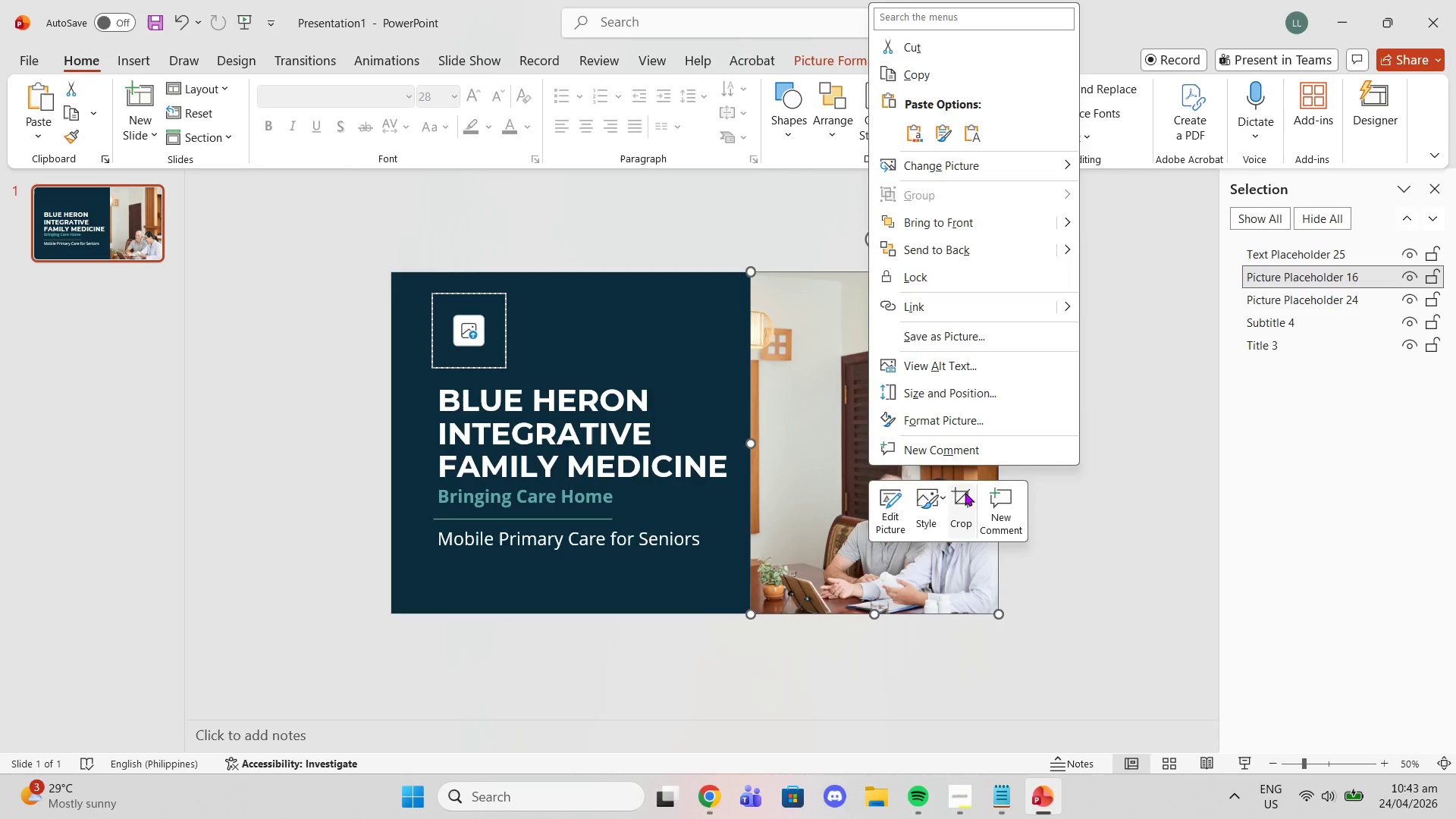 
left_click([956, 509])
 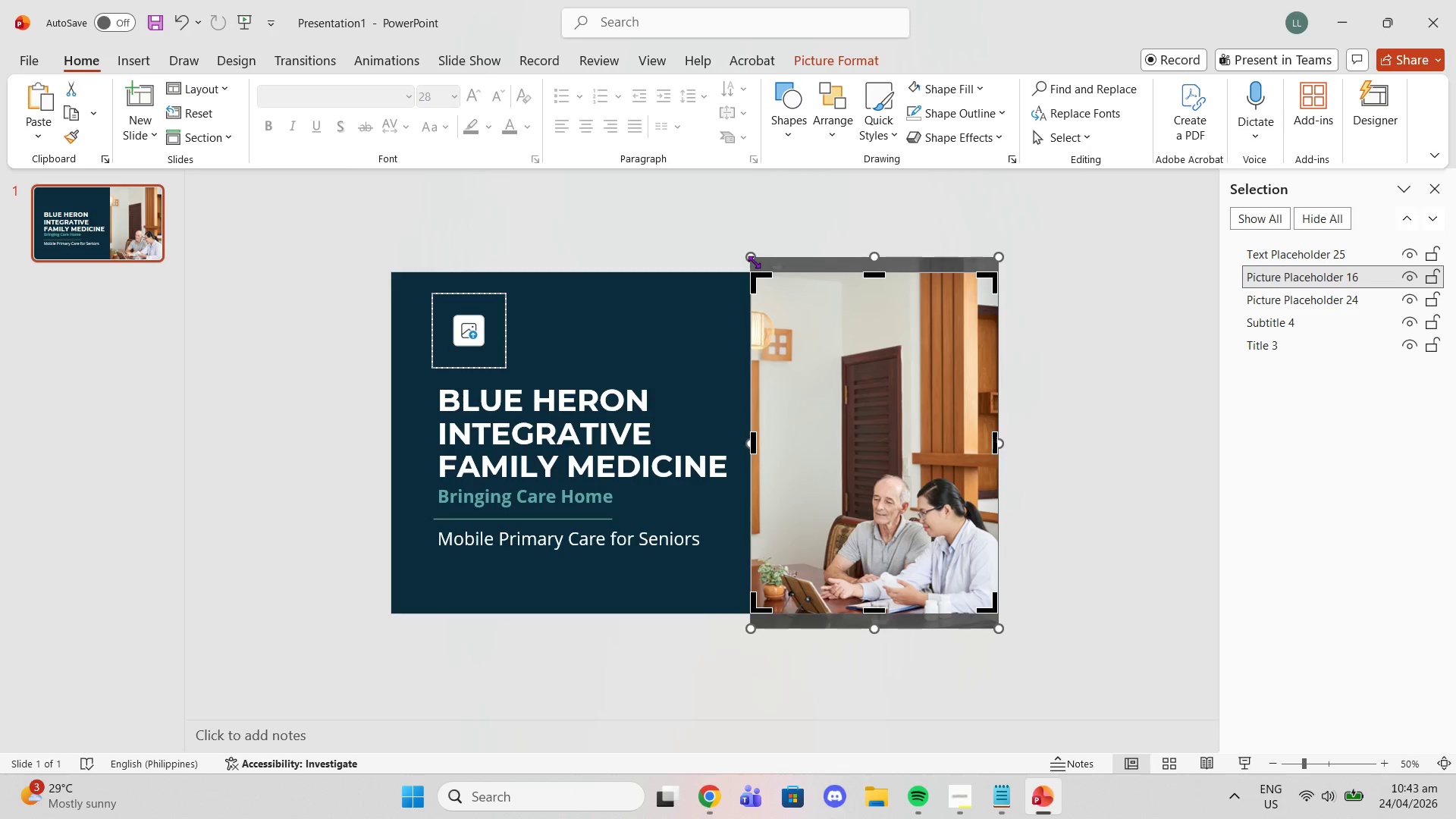 
left_click_drag(start_coordinate=[752, 259], to_coordinate=[618, 125])
 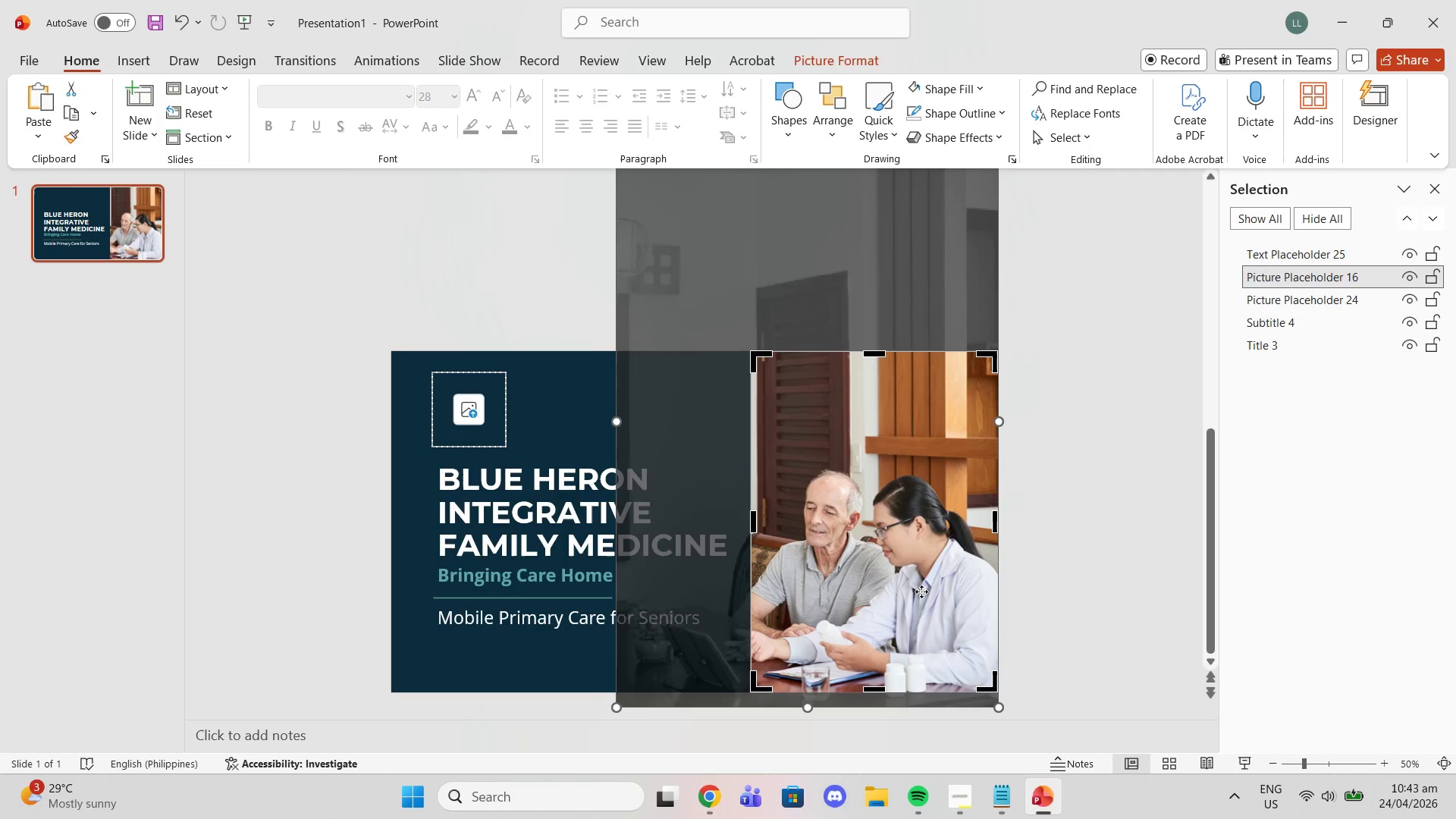 
left_click_drag(start_coordinate=[921, 592], to_coordinate=[929, 592])
 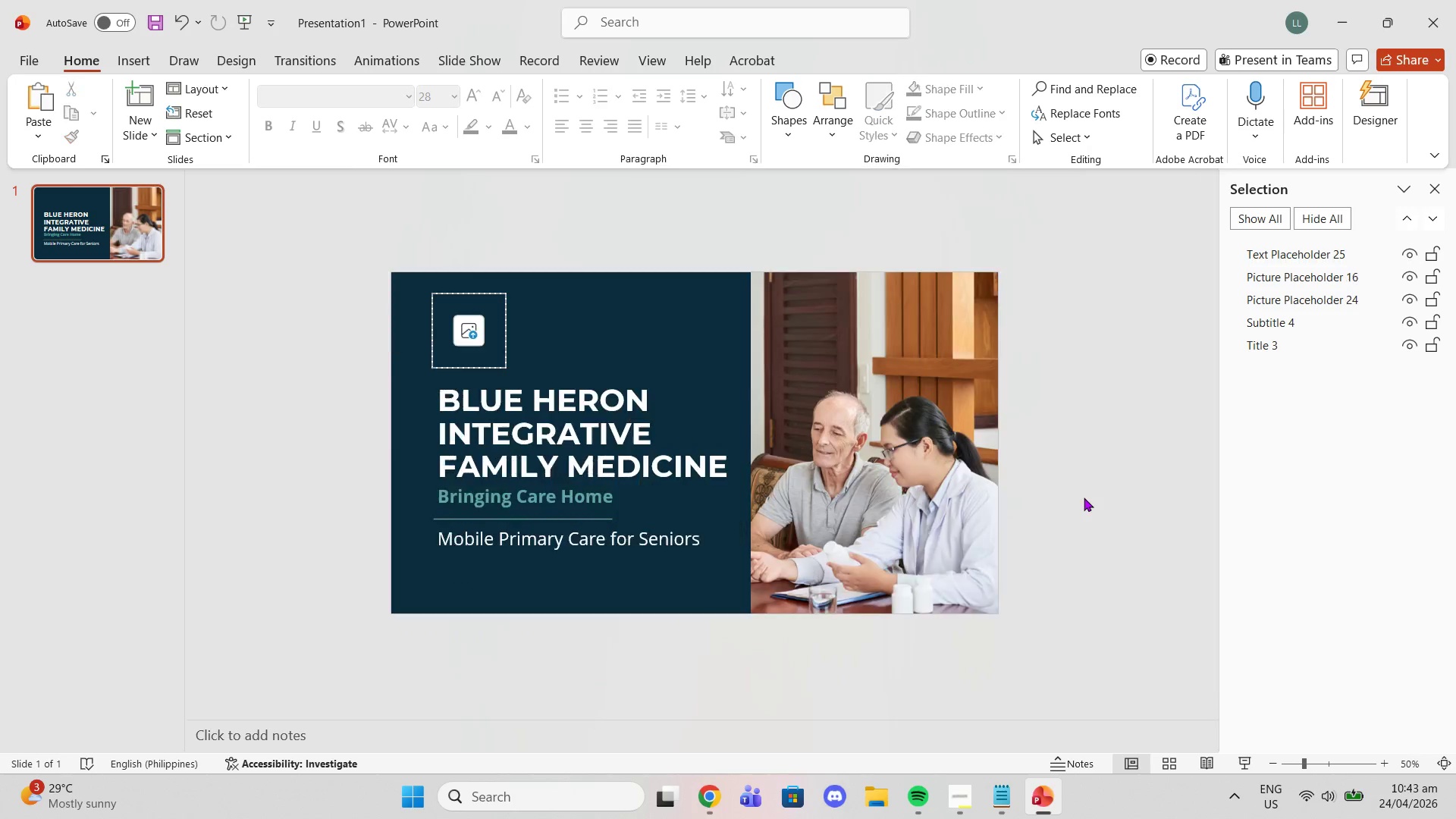 
left_click([1084, 497])
 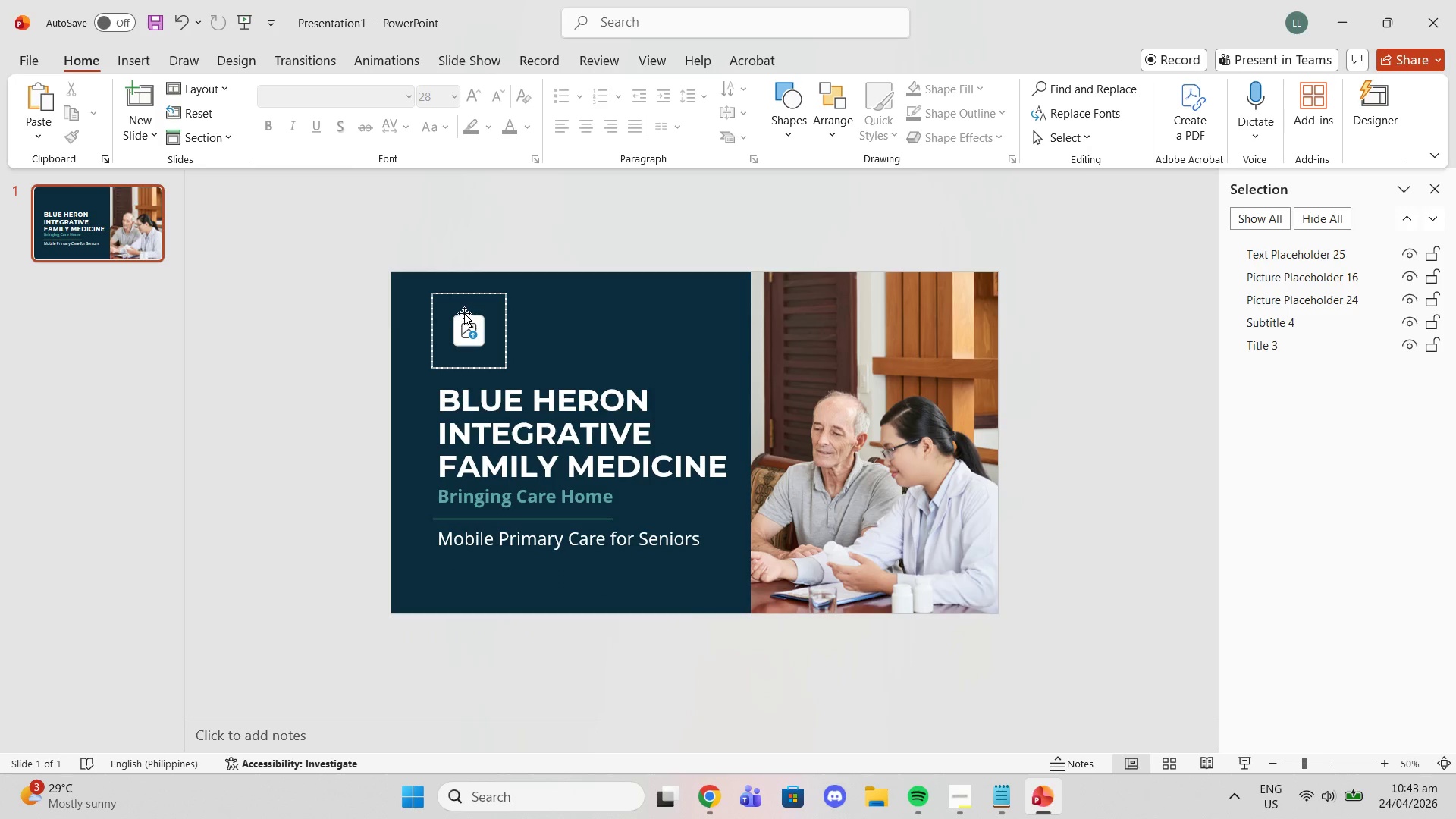 
left_click([460, 315])
 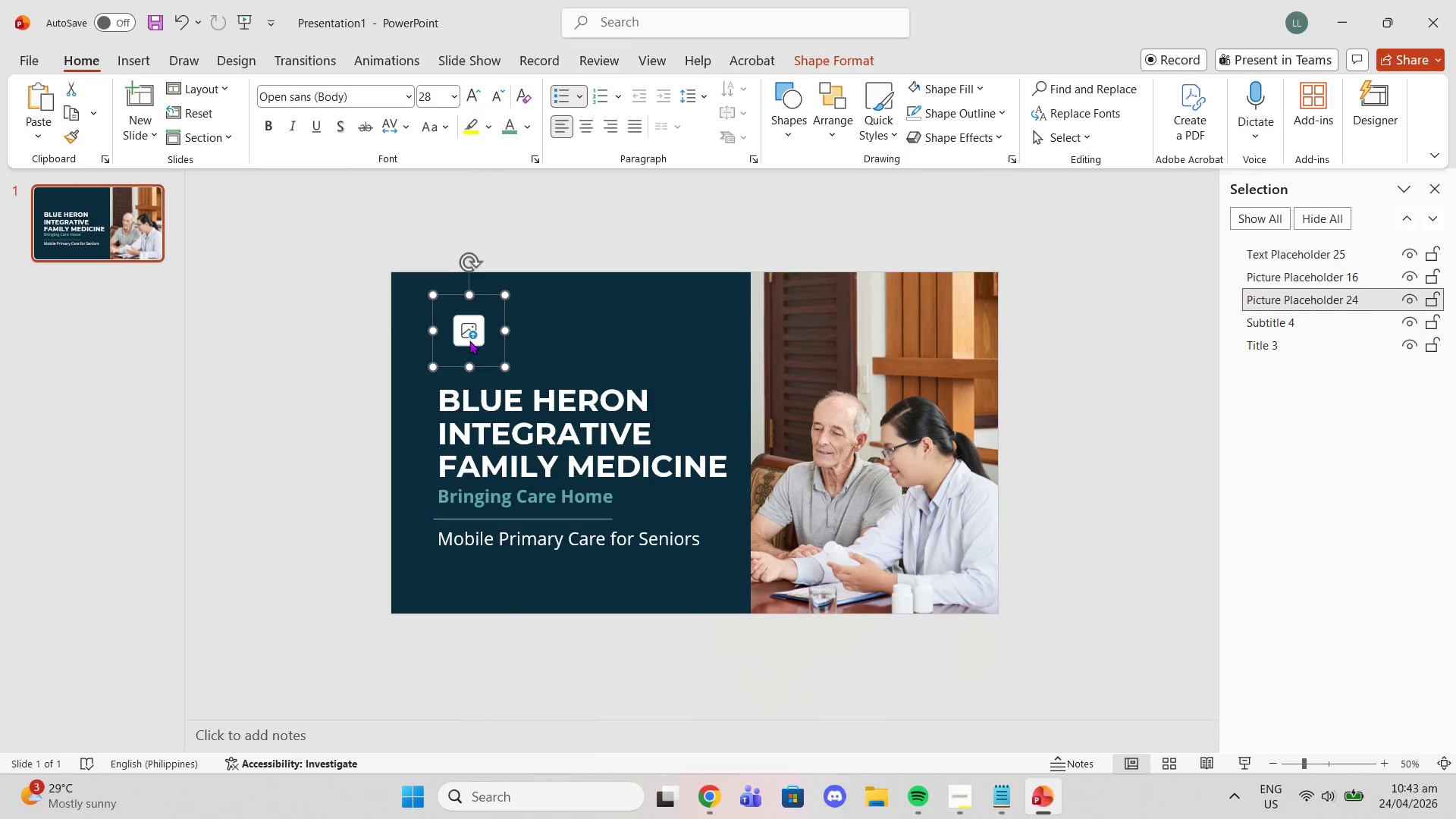 
mouse_move([480, 346])
 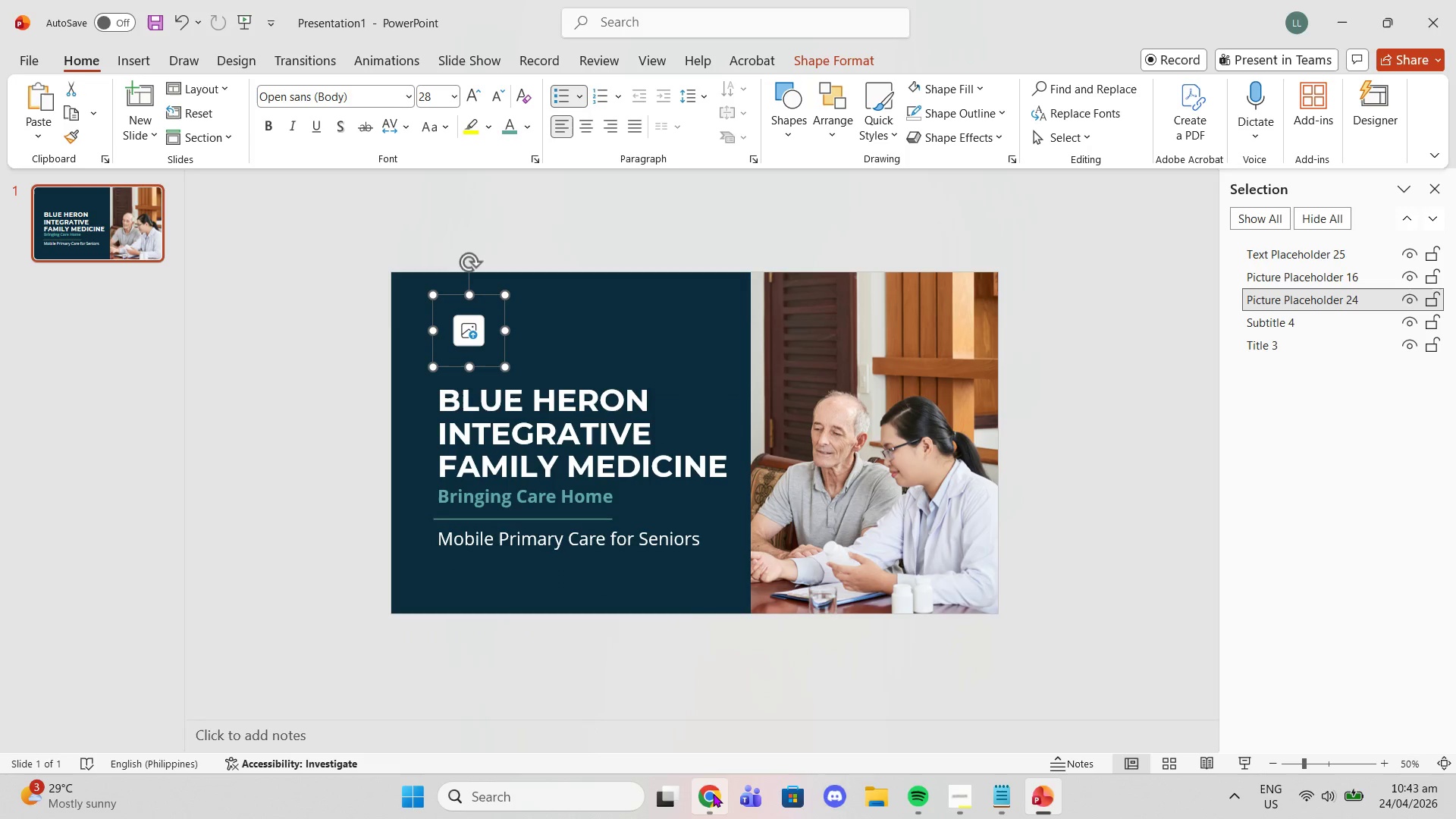 
left_click([712, 793])
 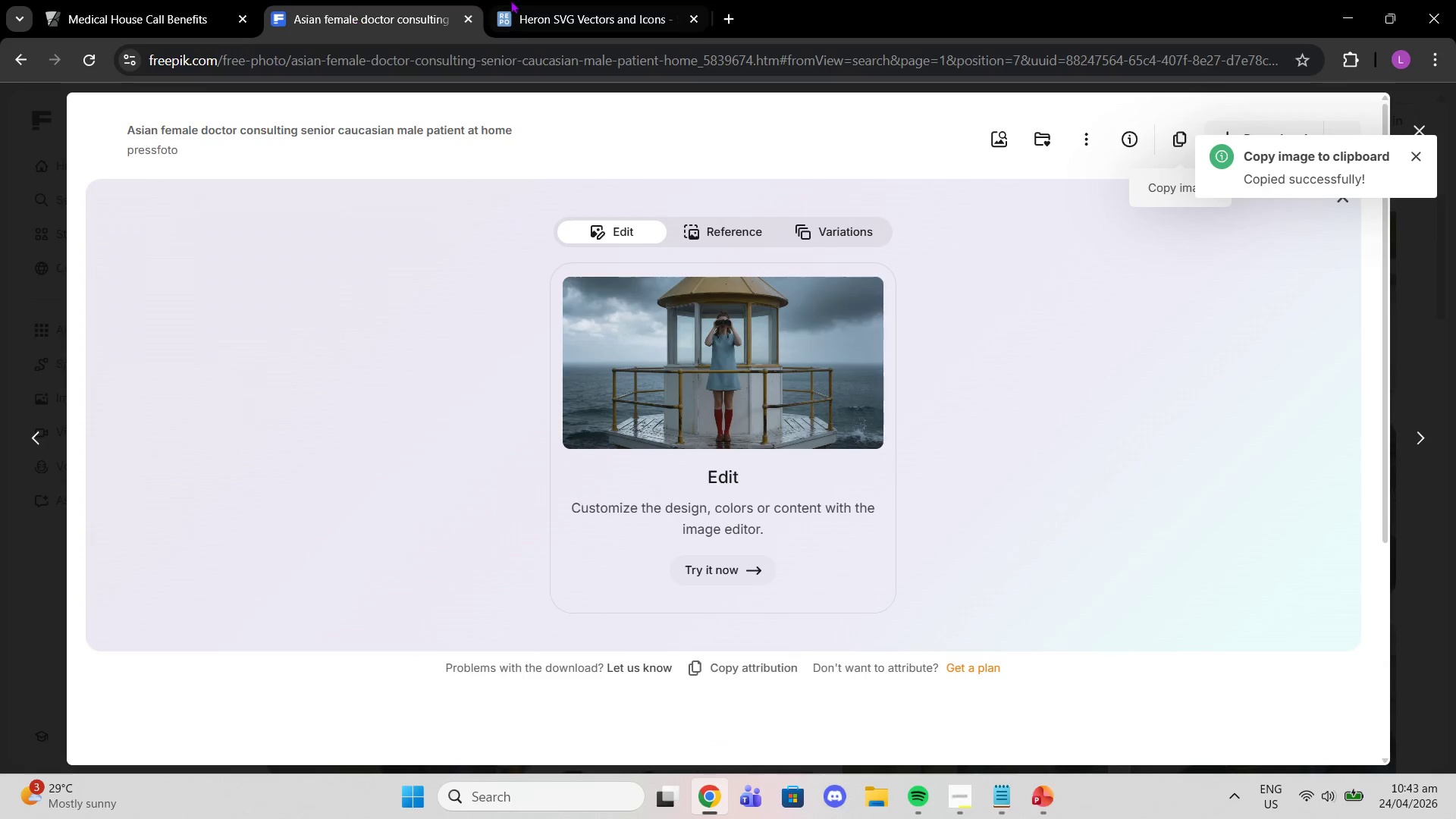 
left_click([578, 0])
 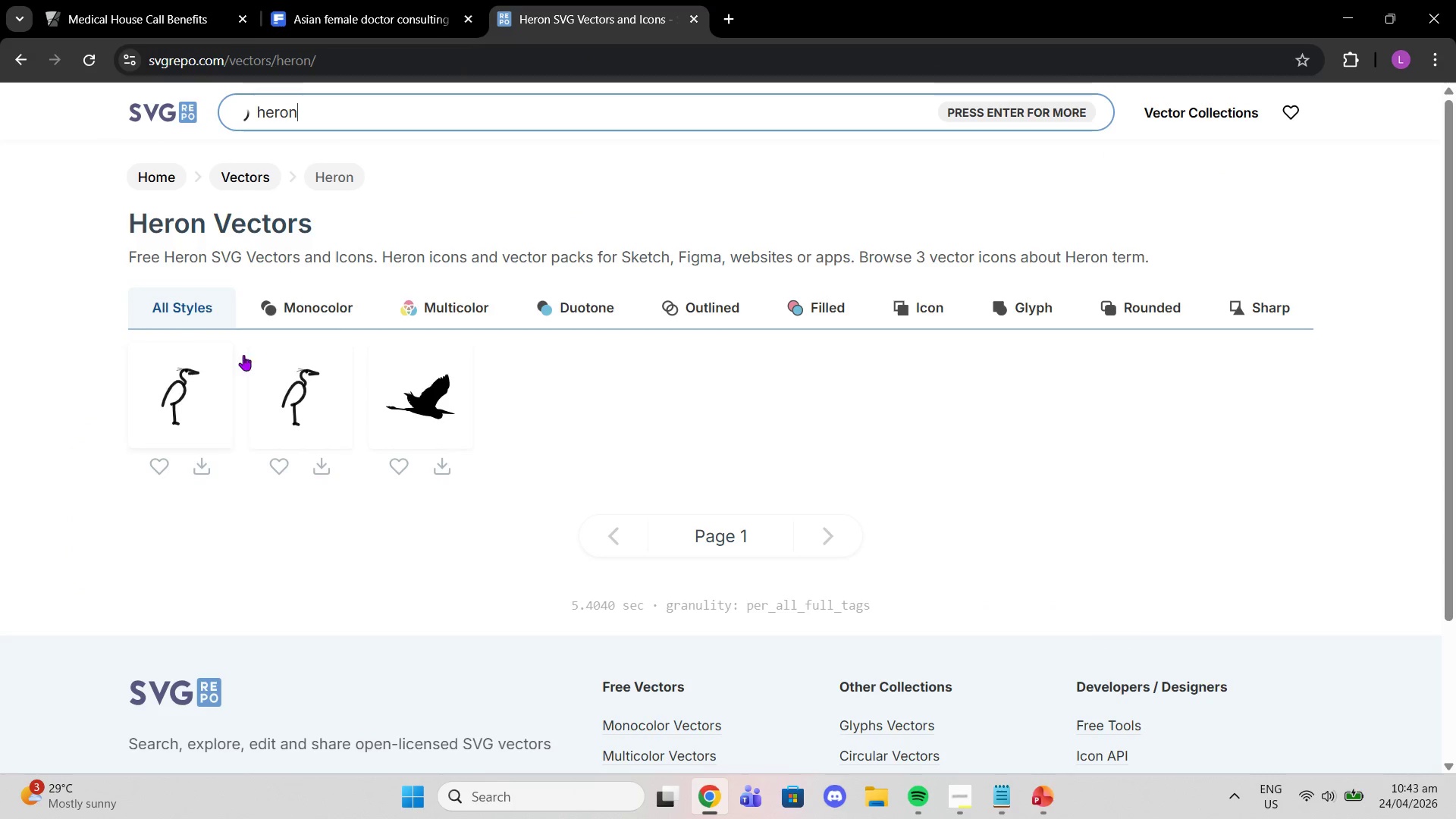 
left_click([463, 370])
 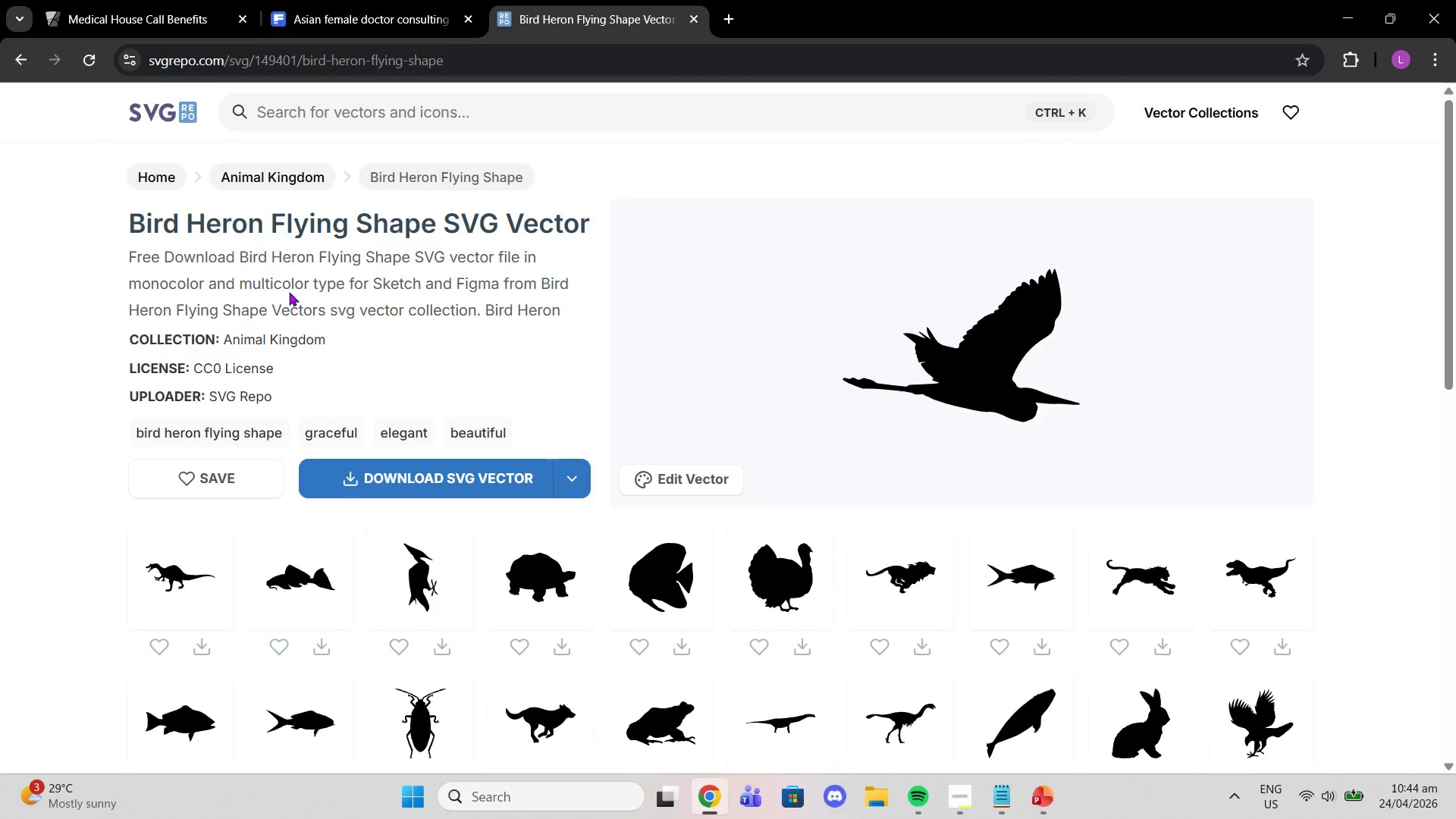 
wait(7.12)
 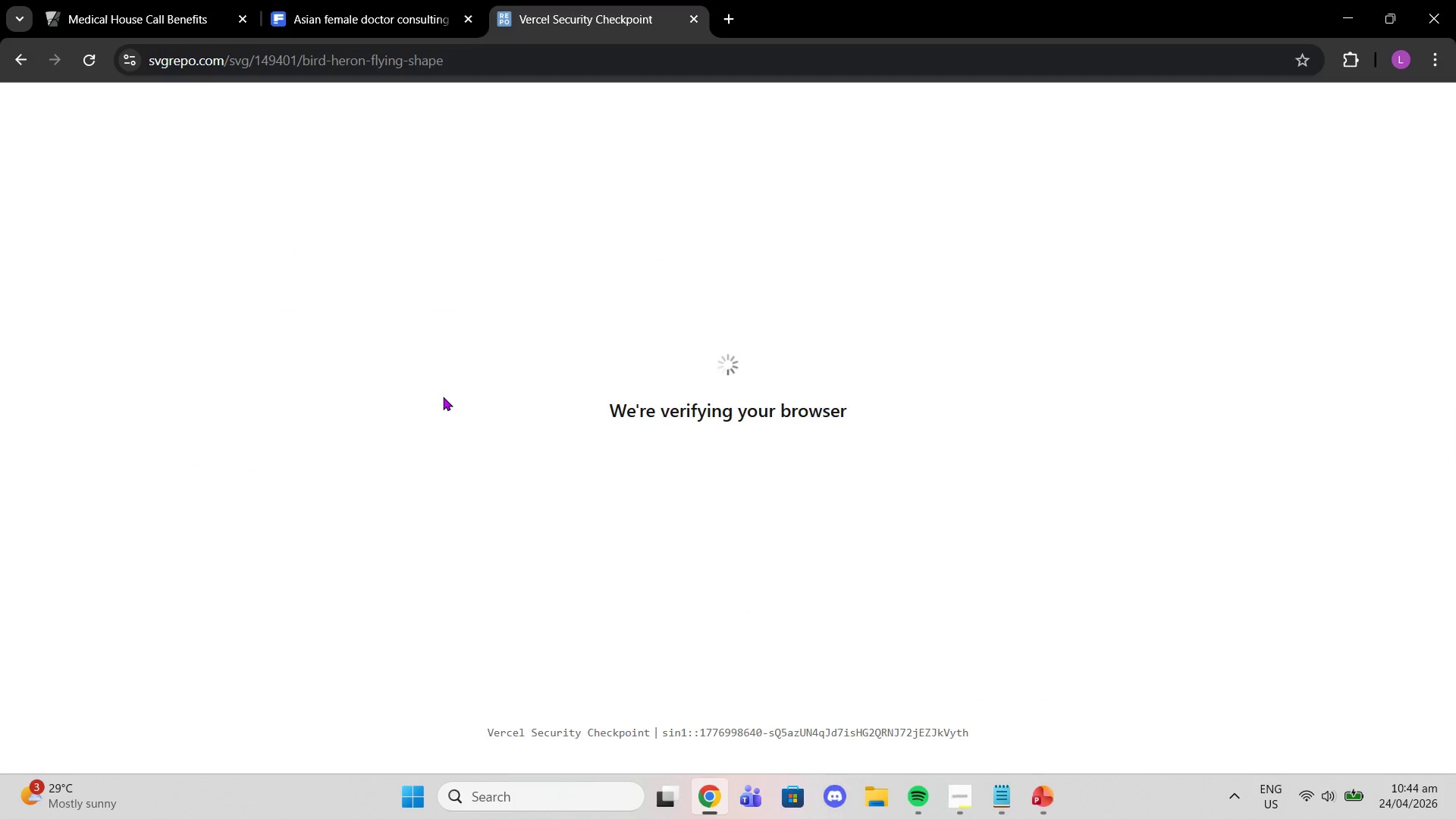 
left_click([11, 59])
 